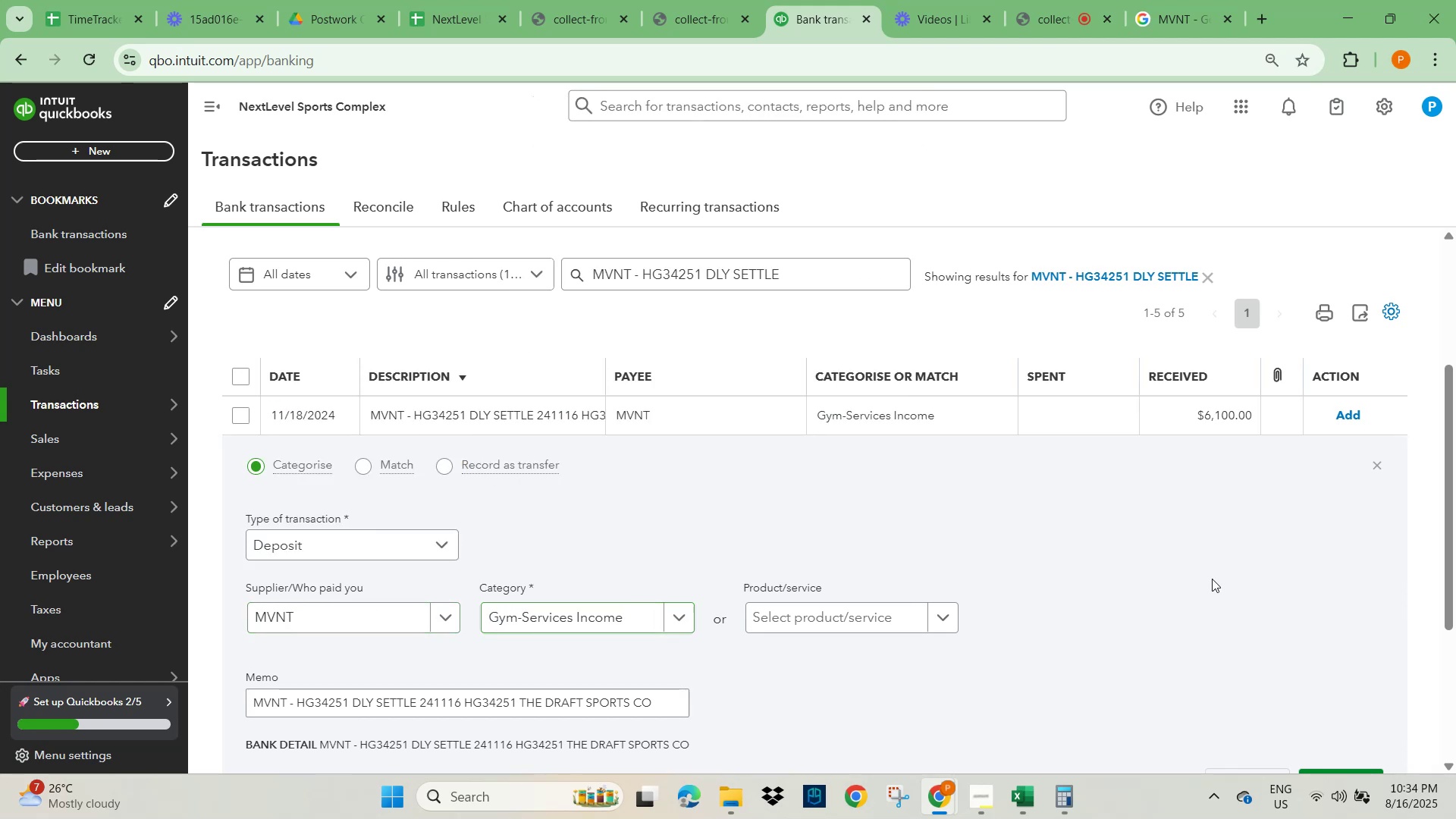 
scroll: coordinate [1219, 632], scroll_direction: down, amount: 3.0
 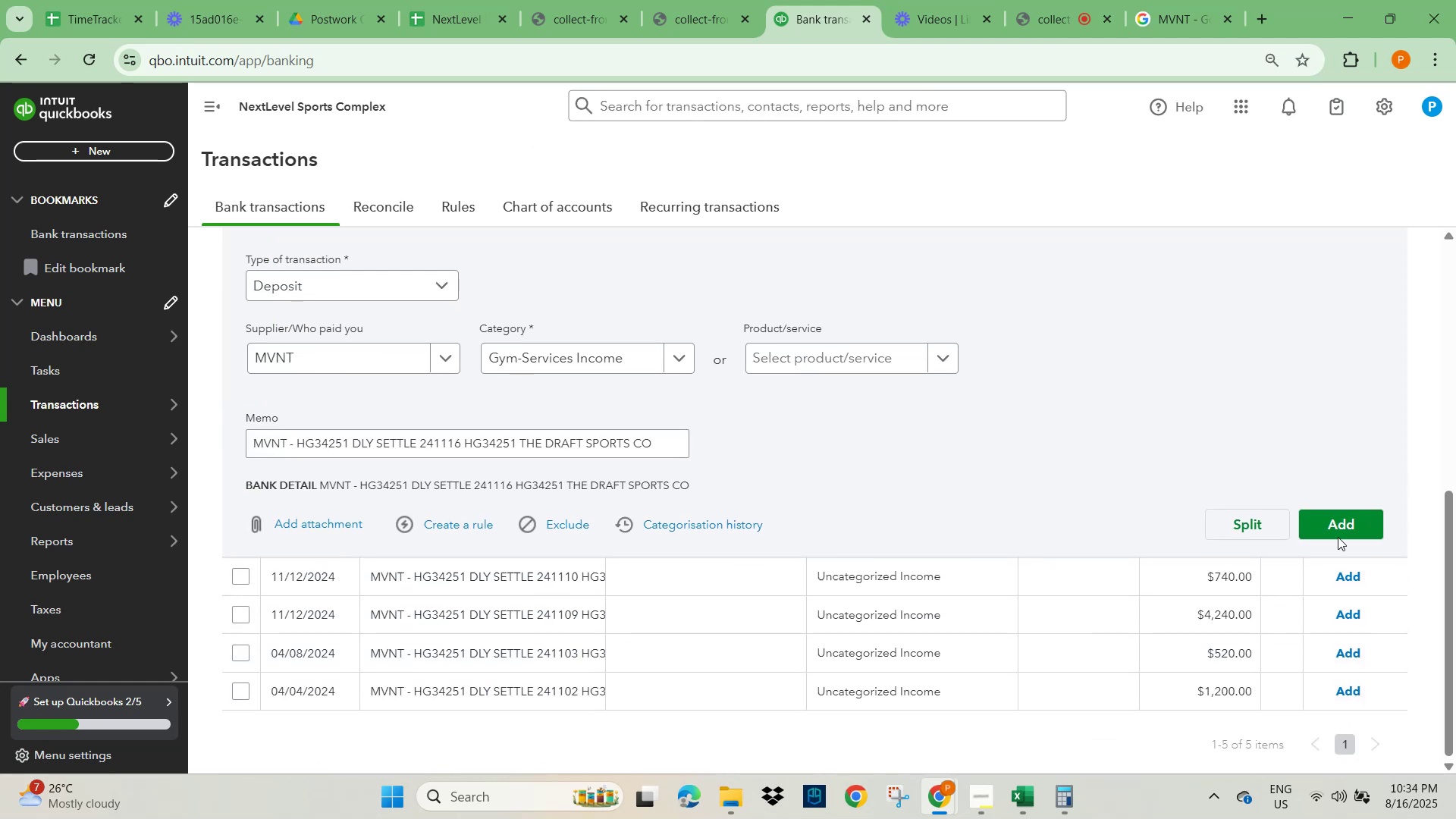 
left_click([1342, 526])
 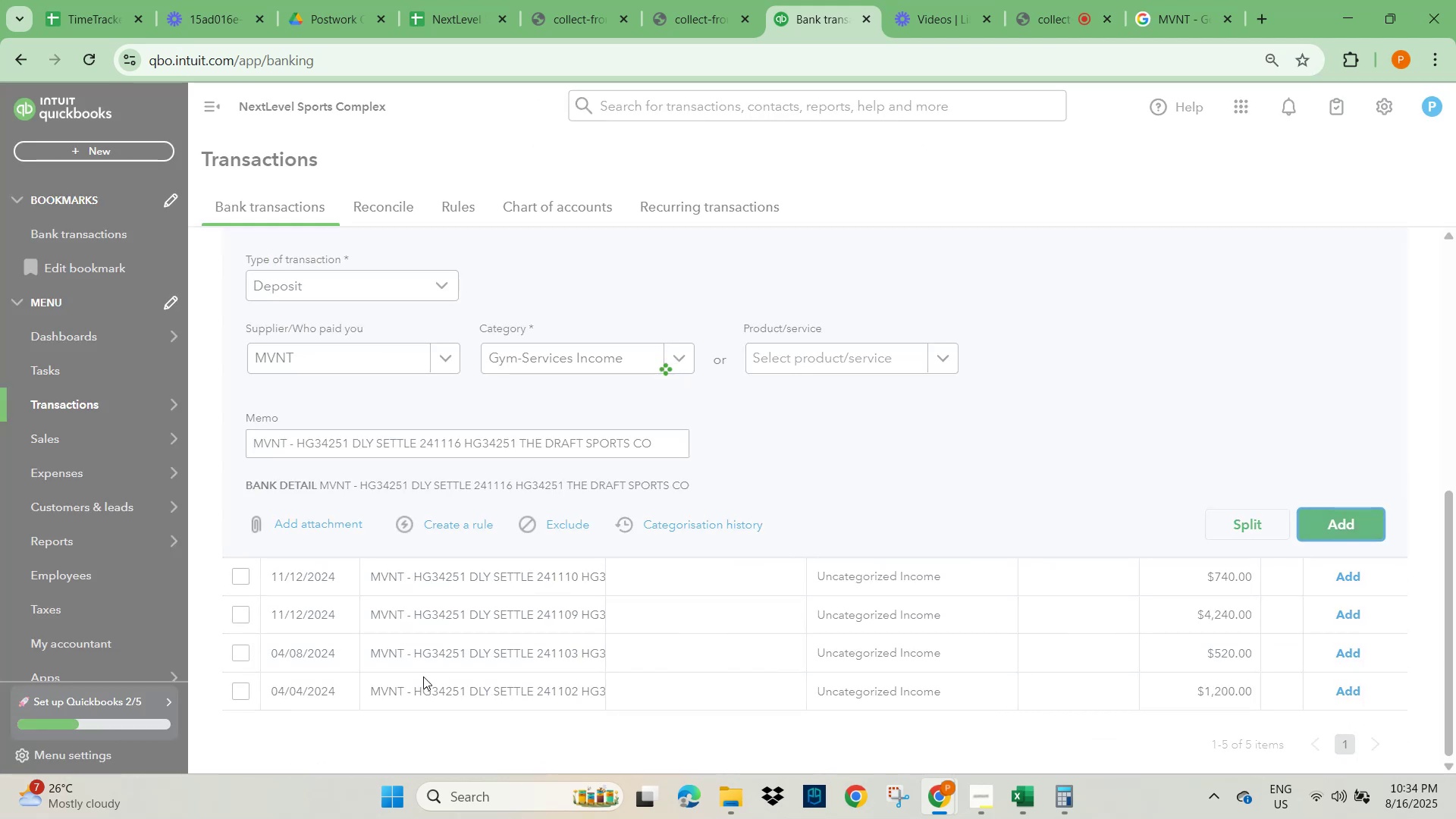 
mouse_move([413, 581])
 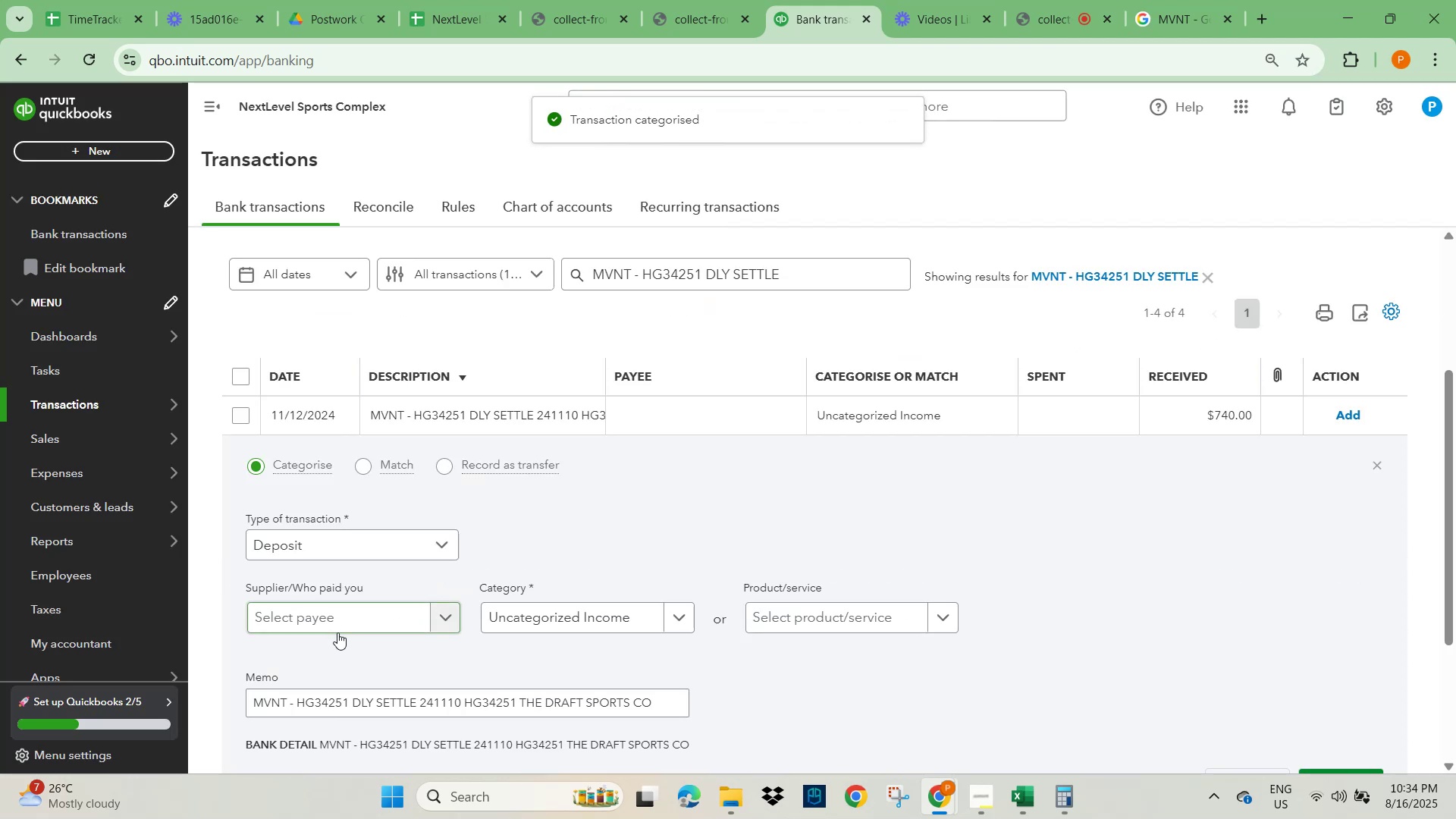 
left_click([326, 617])
 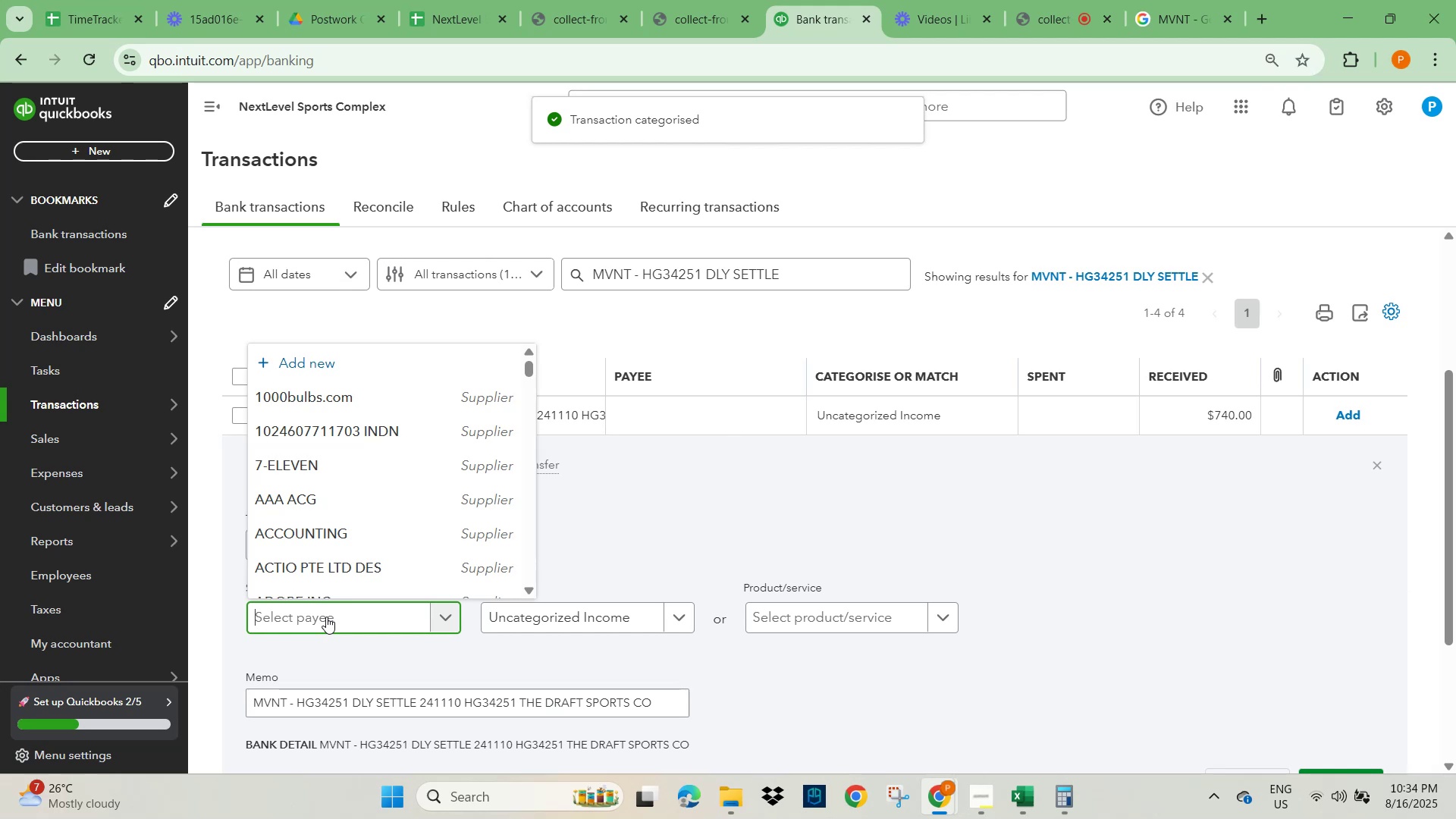 
type(mvnt)
 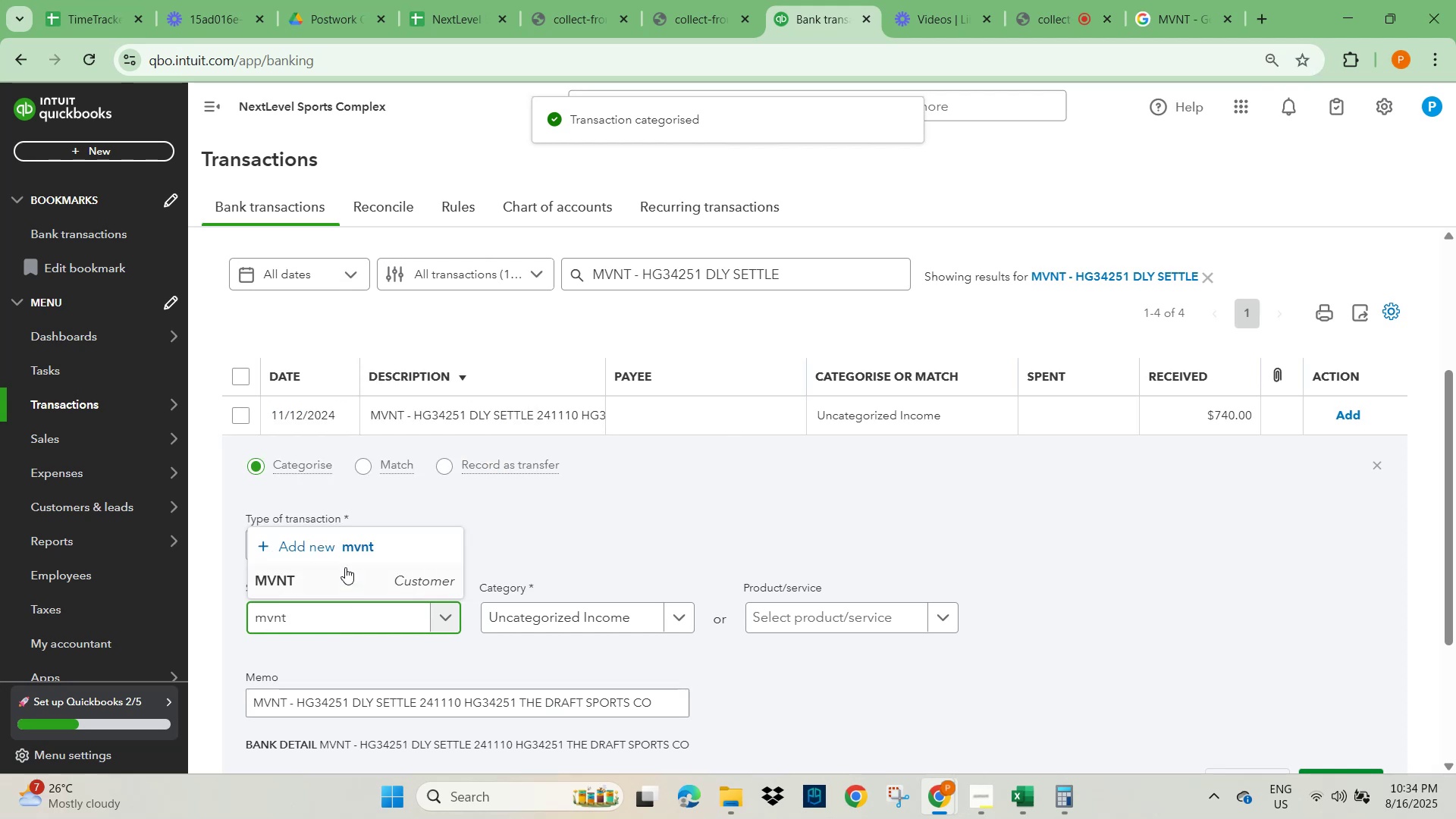 
left_click([336, 570])
 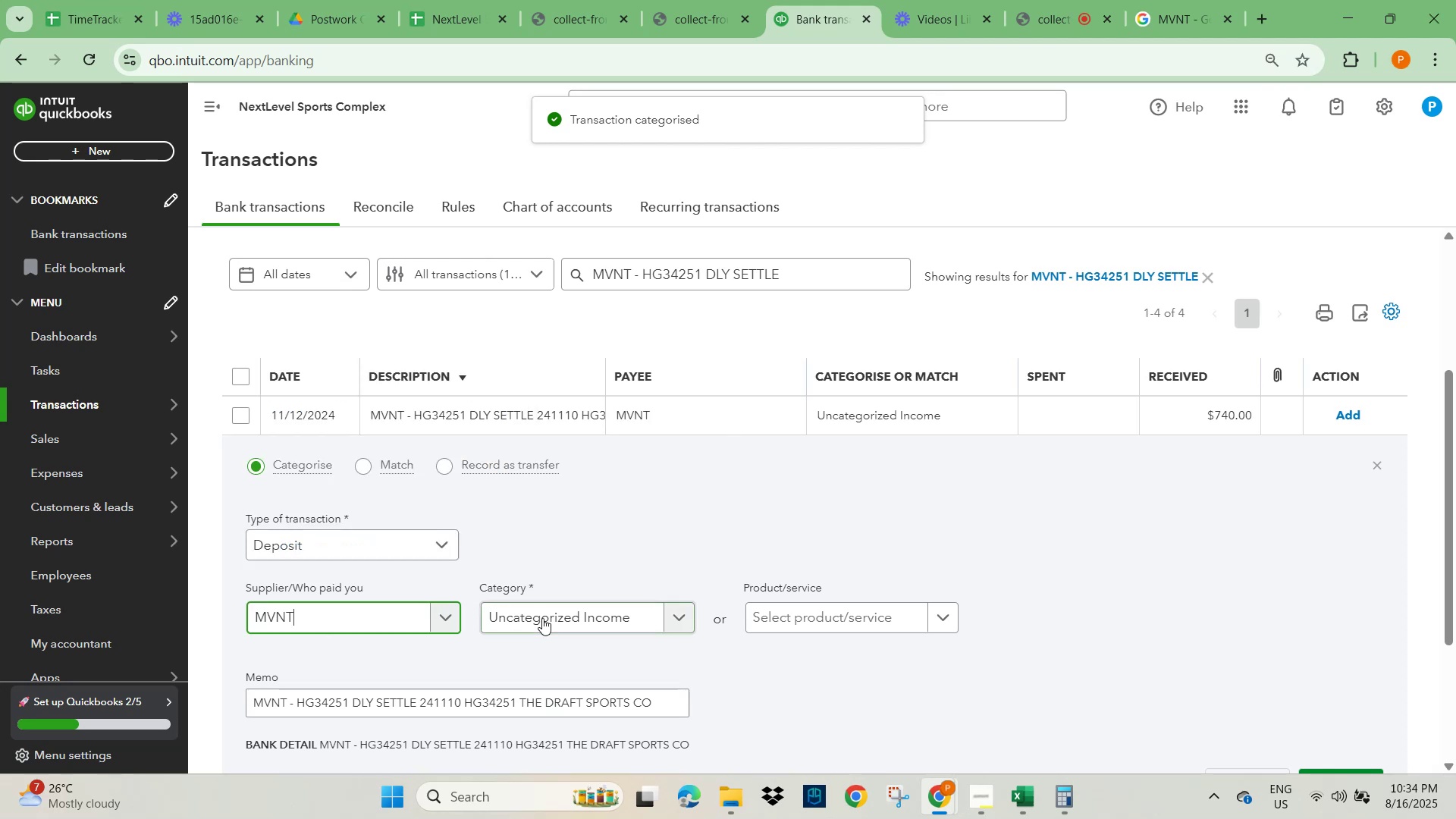 
left_click([545, 619])
 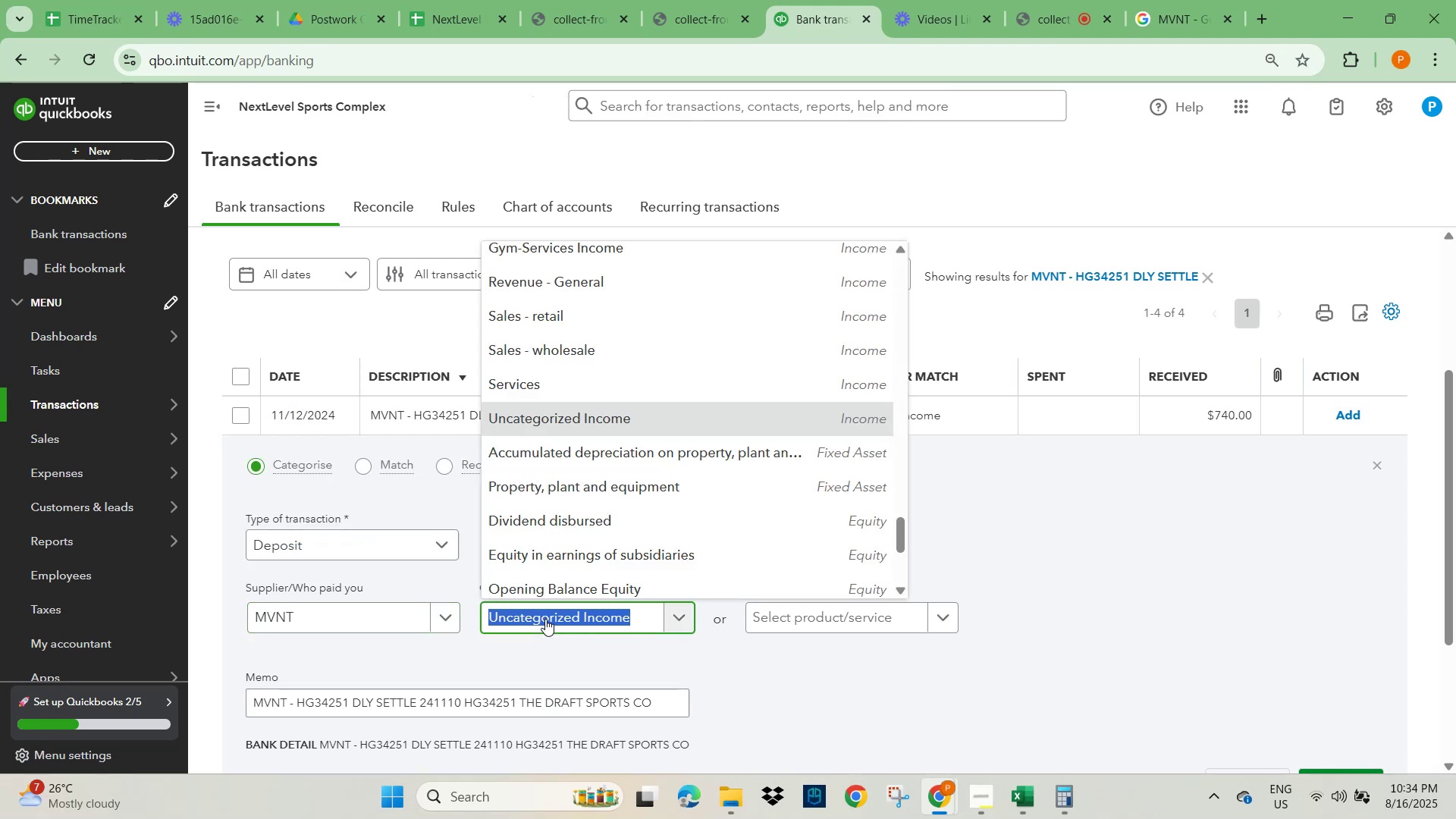 
type(gym)
 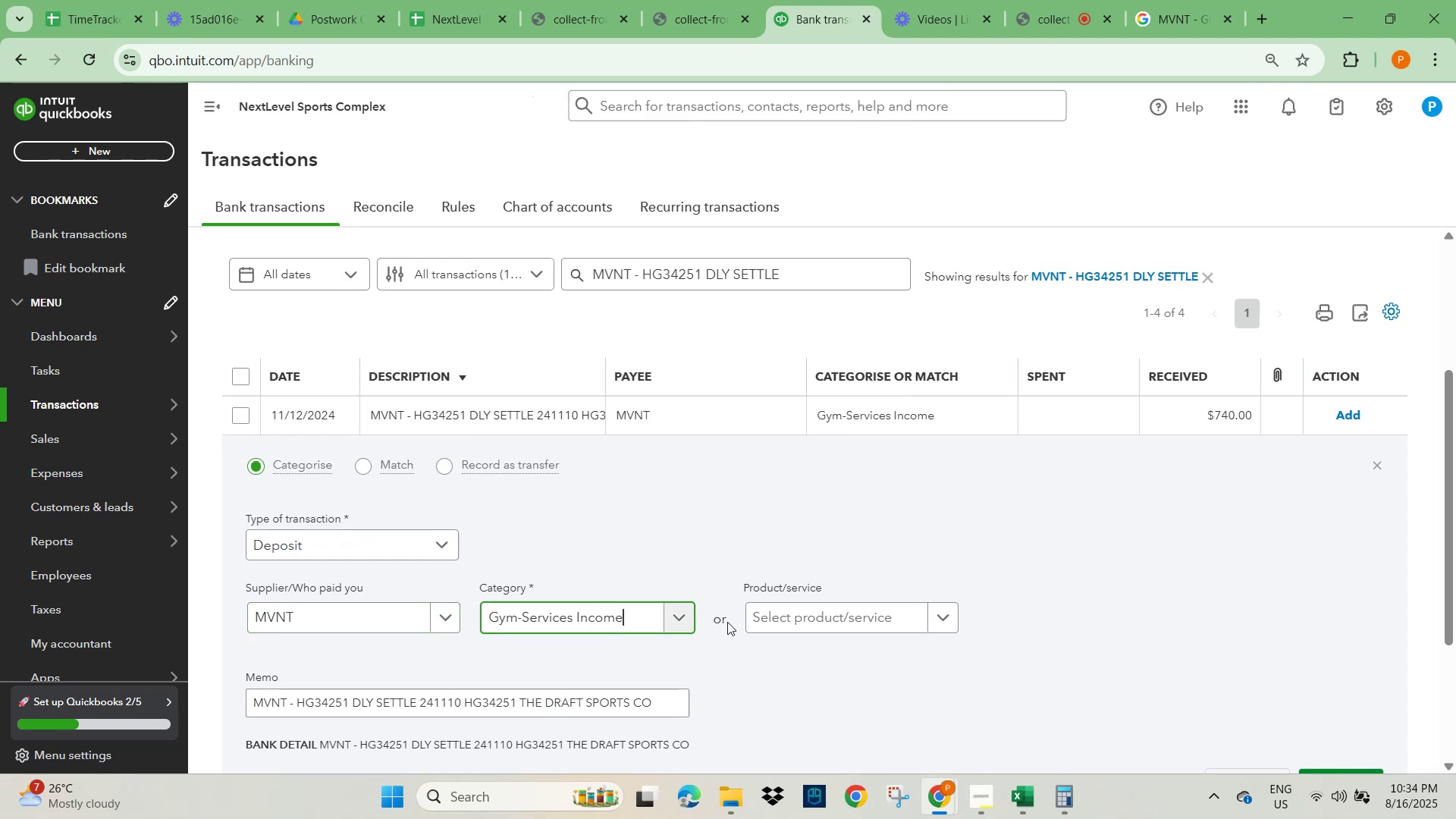 
left_click([1133, 600])
 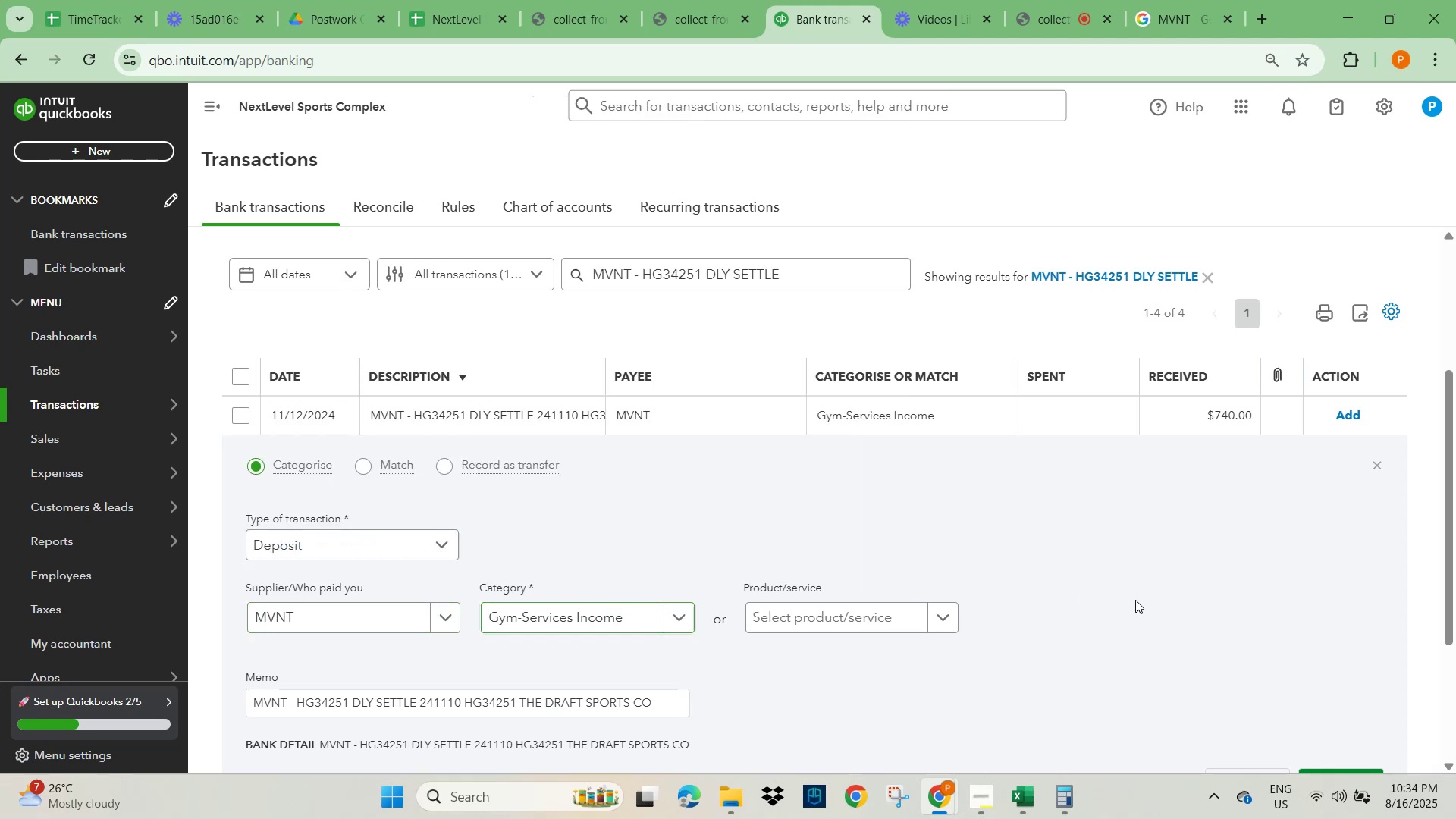 
scroll: coordinate [1153, 610], scroll_direction: down, amount: 2.0
 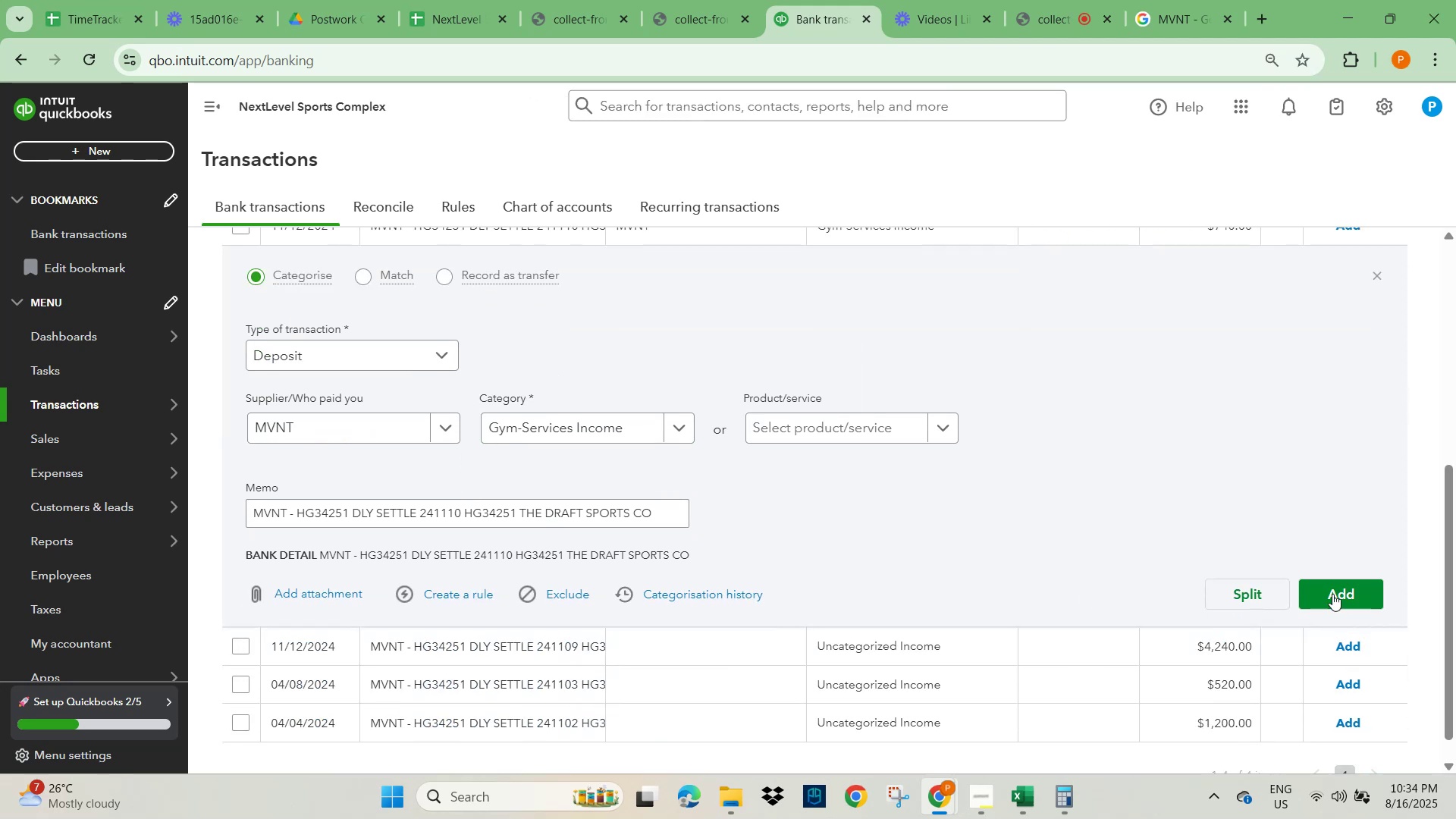 
left_click([1360, 580])
 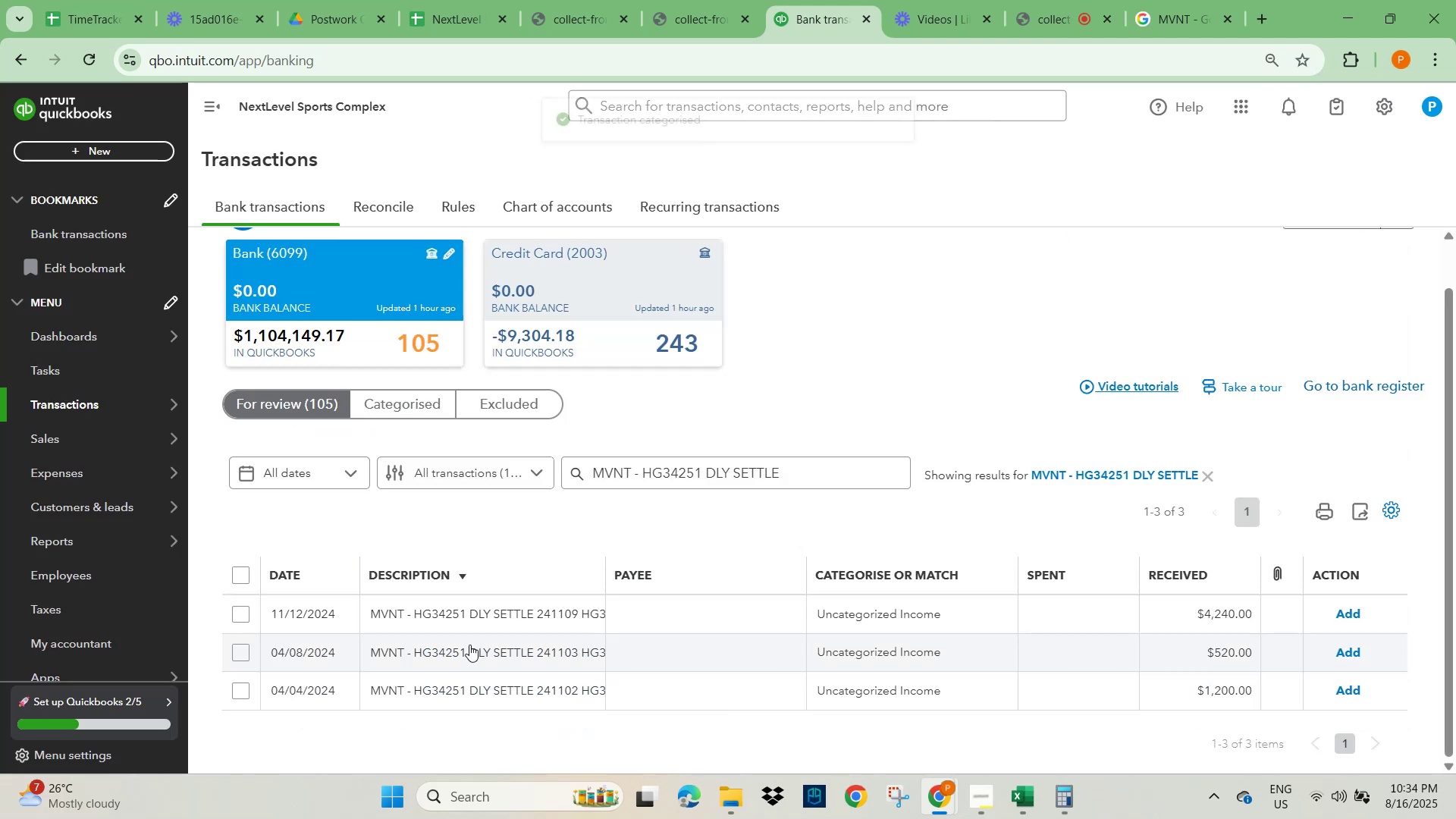 
left_click([466, 613])
 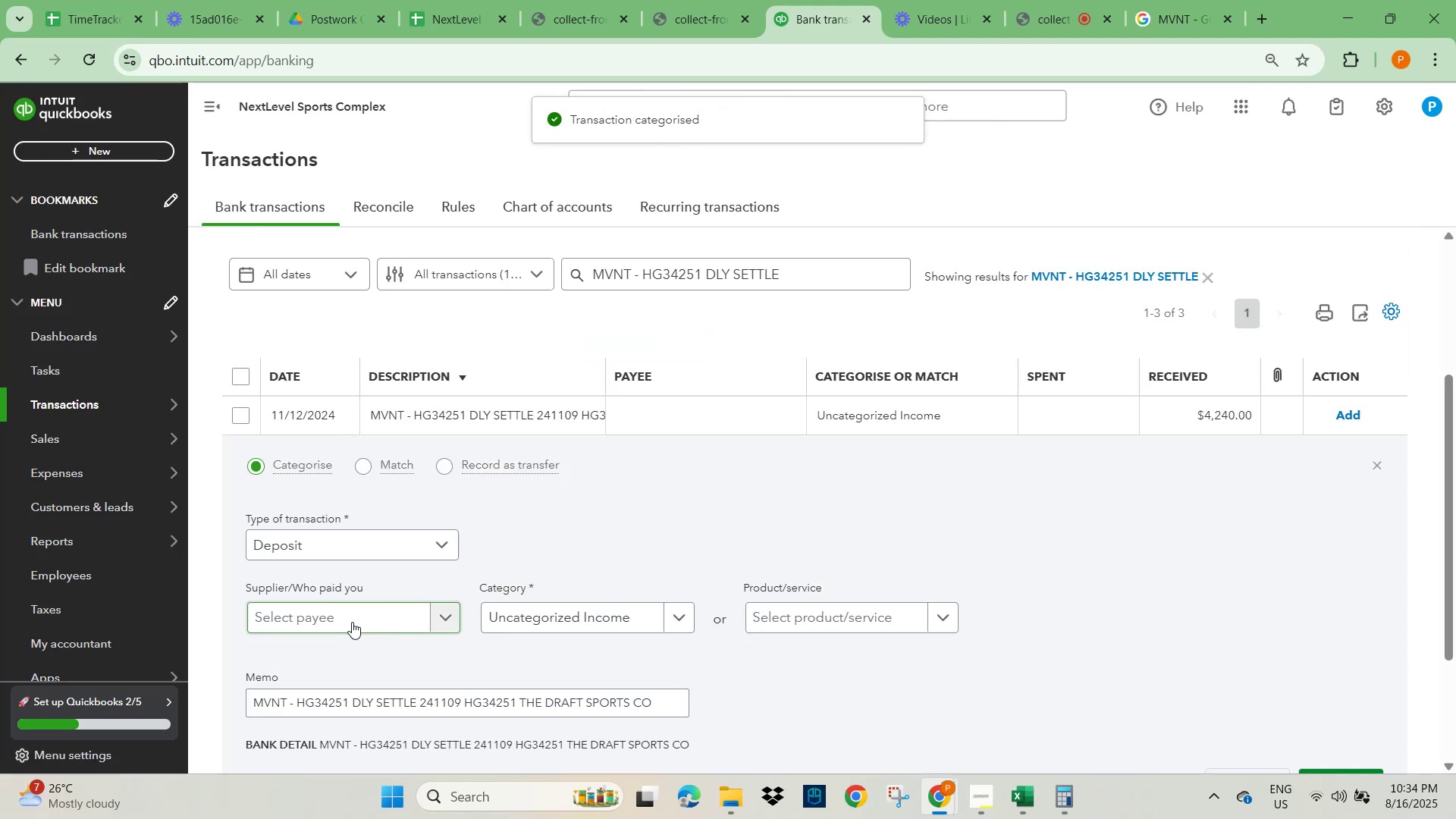 
left_click([344, 616])
 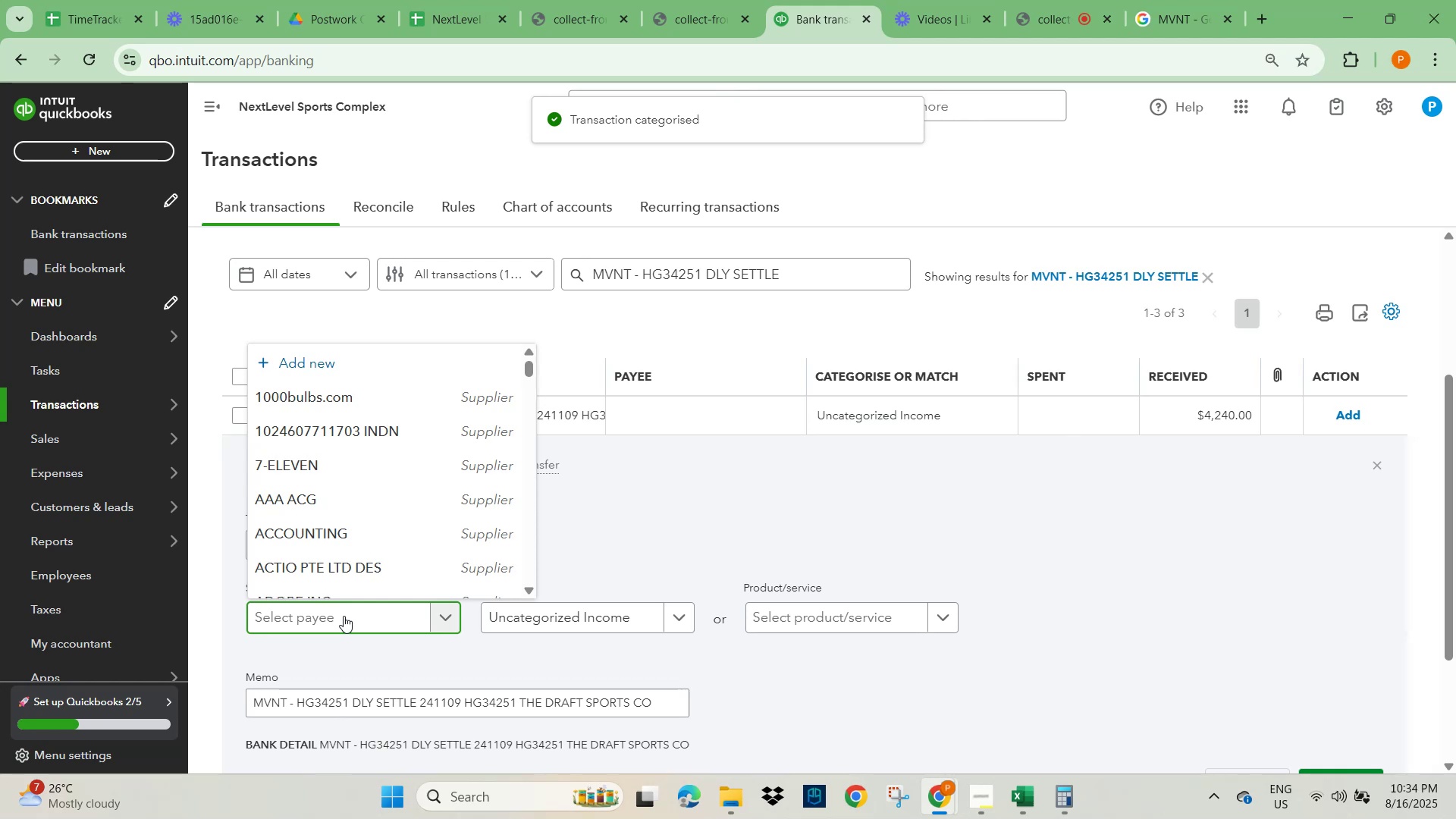 
type(mvnt)
 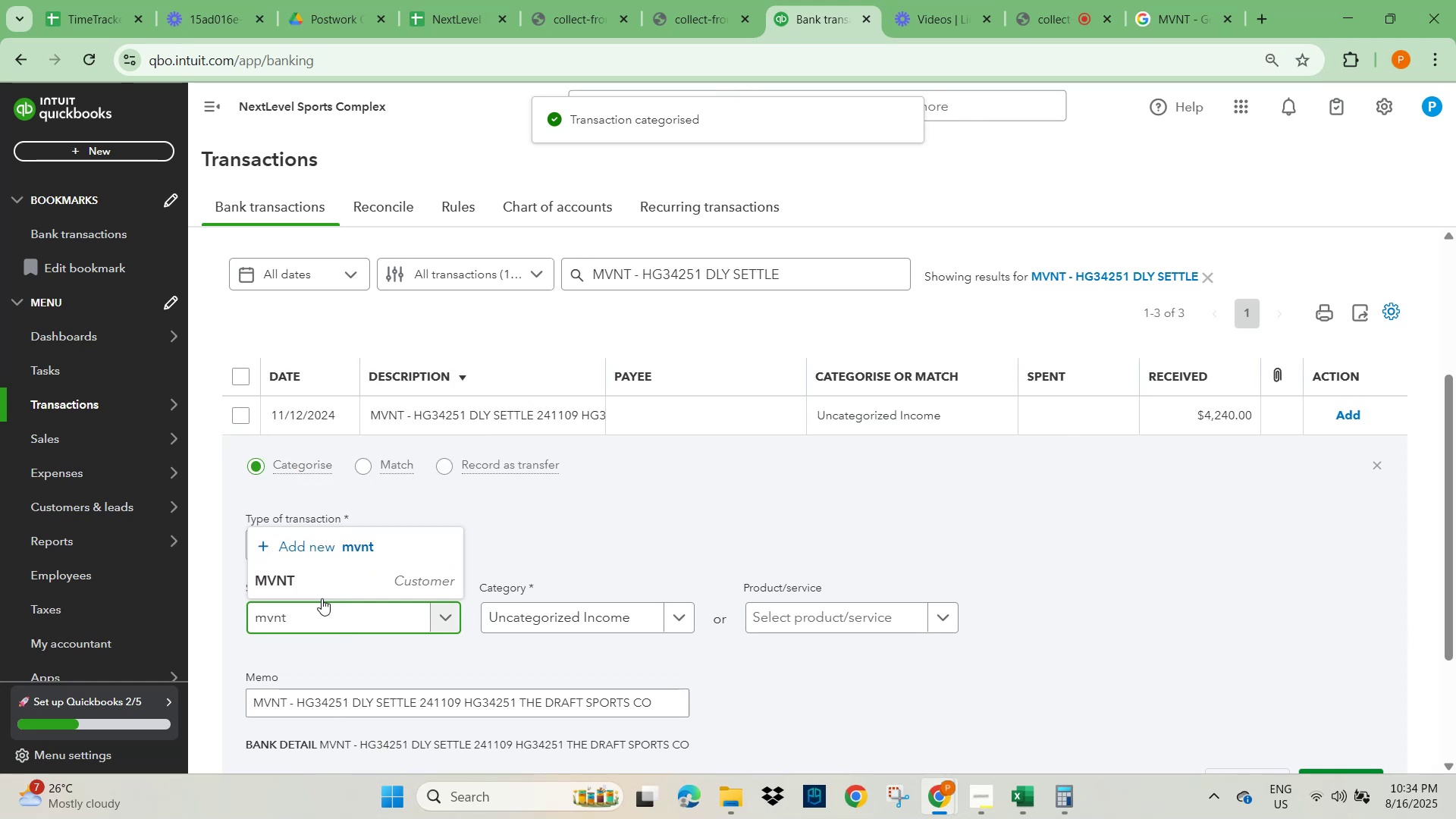 
left_click([314, 586])
 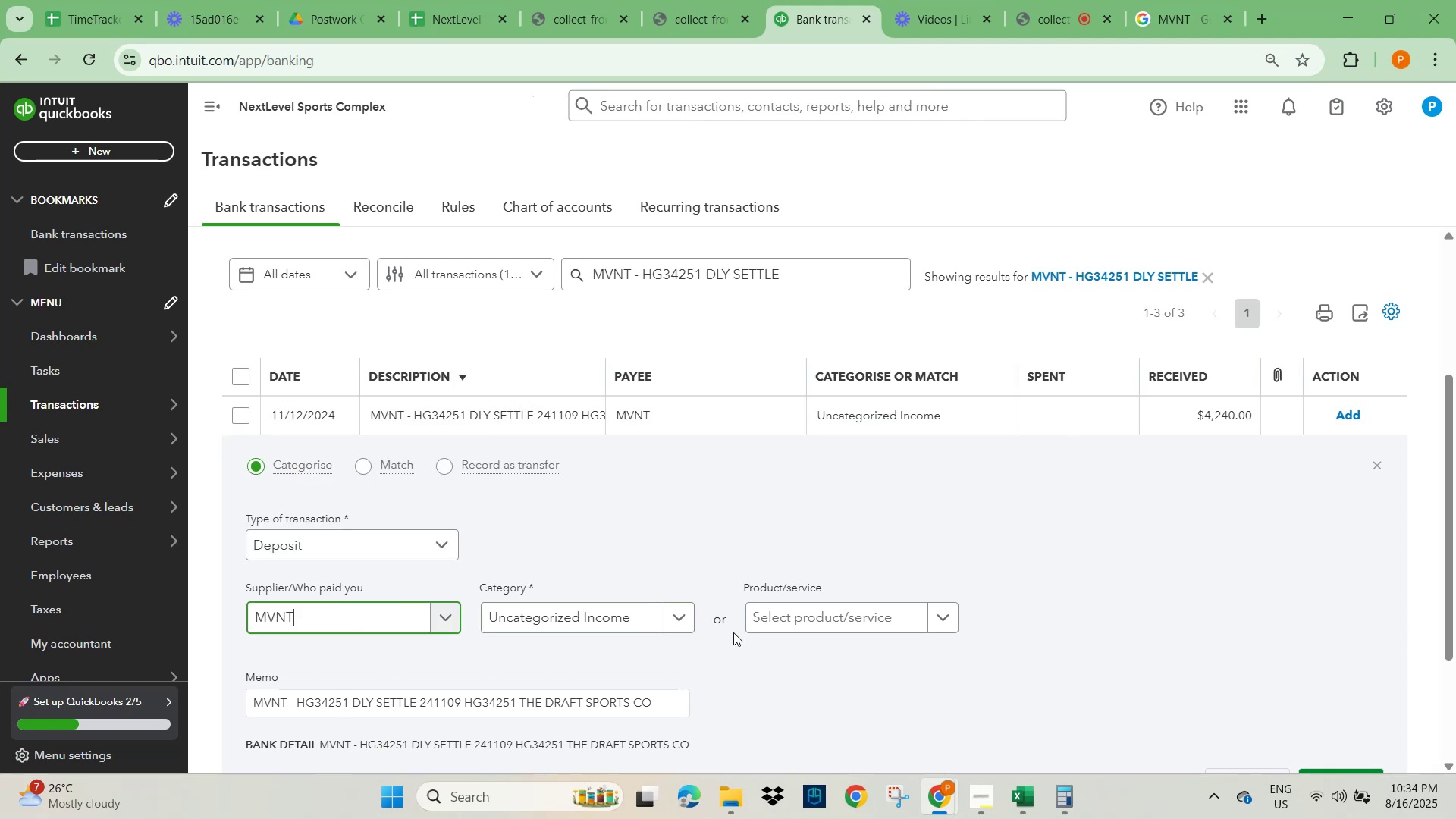 
left_click([807, 613])
 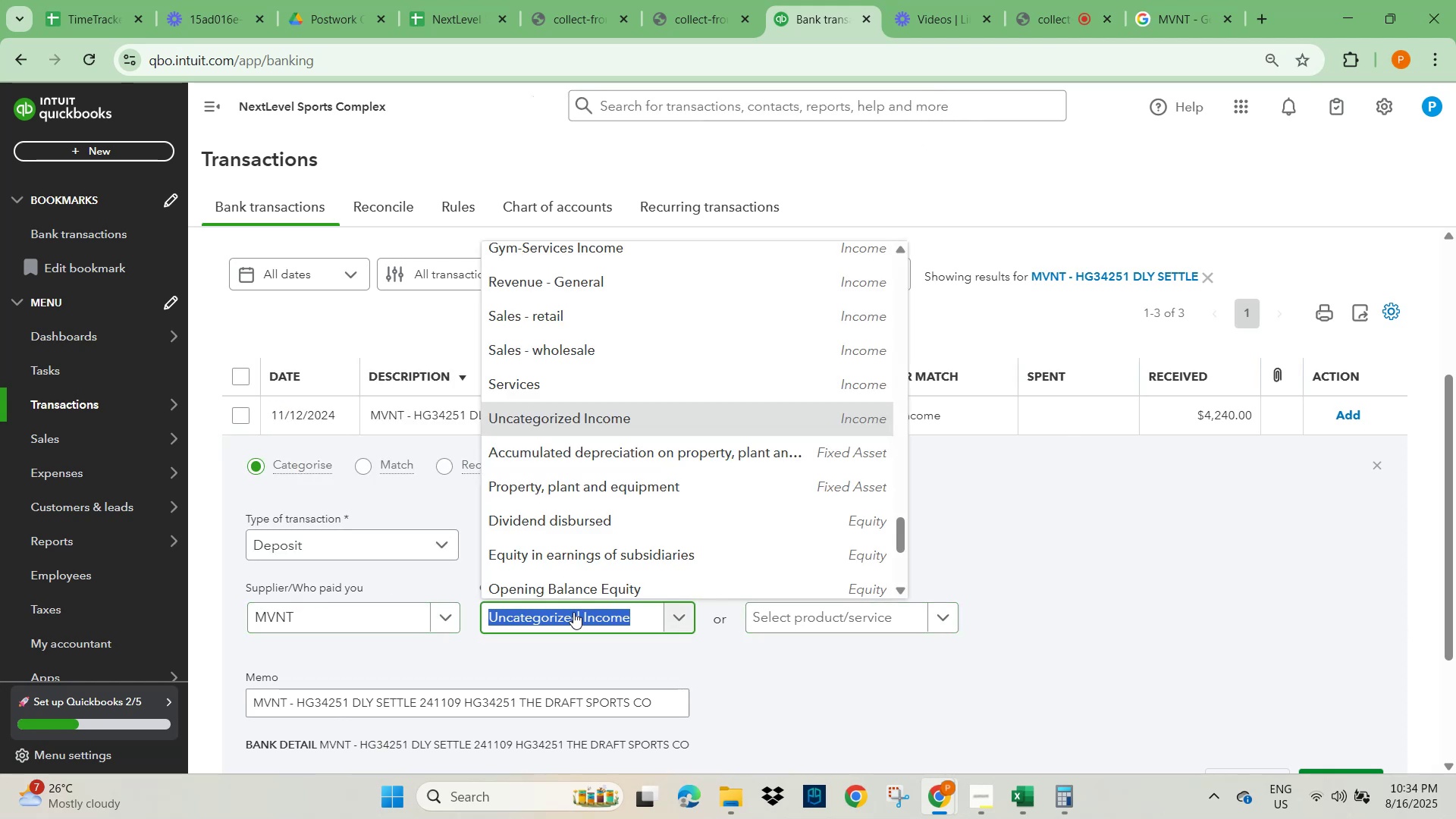 
type(gym)
 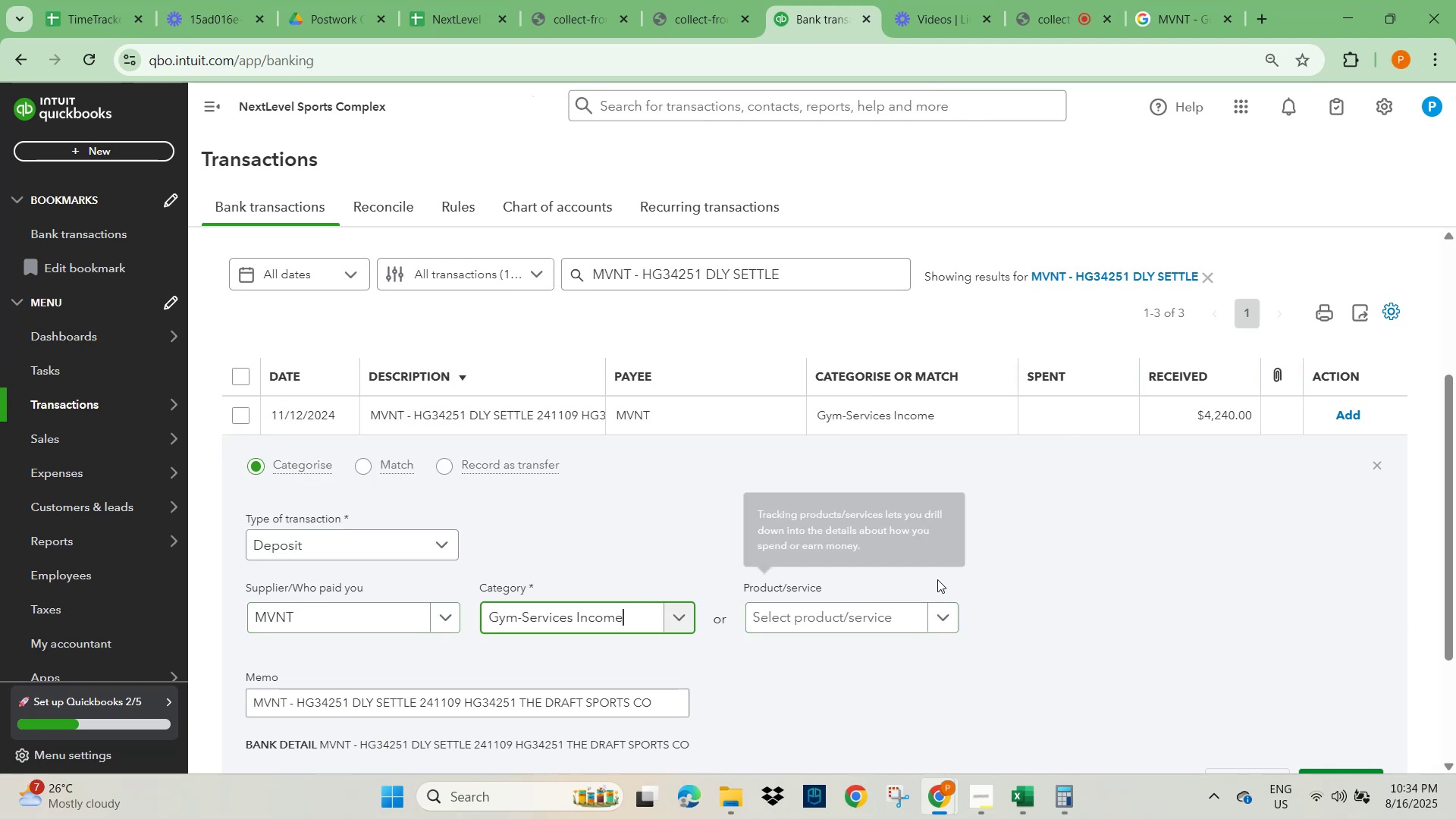 
scroll: coordinate [1223, 688], scroll_direction: down, amount: 2.0
 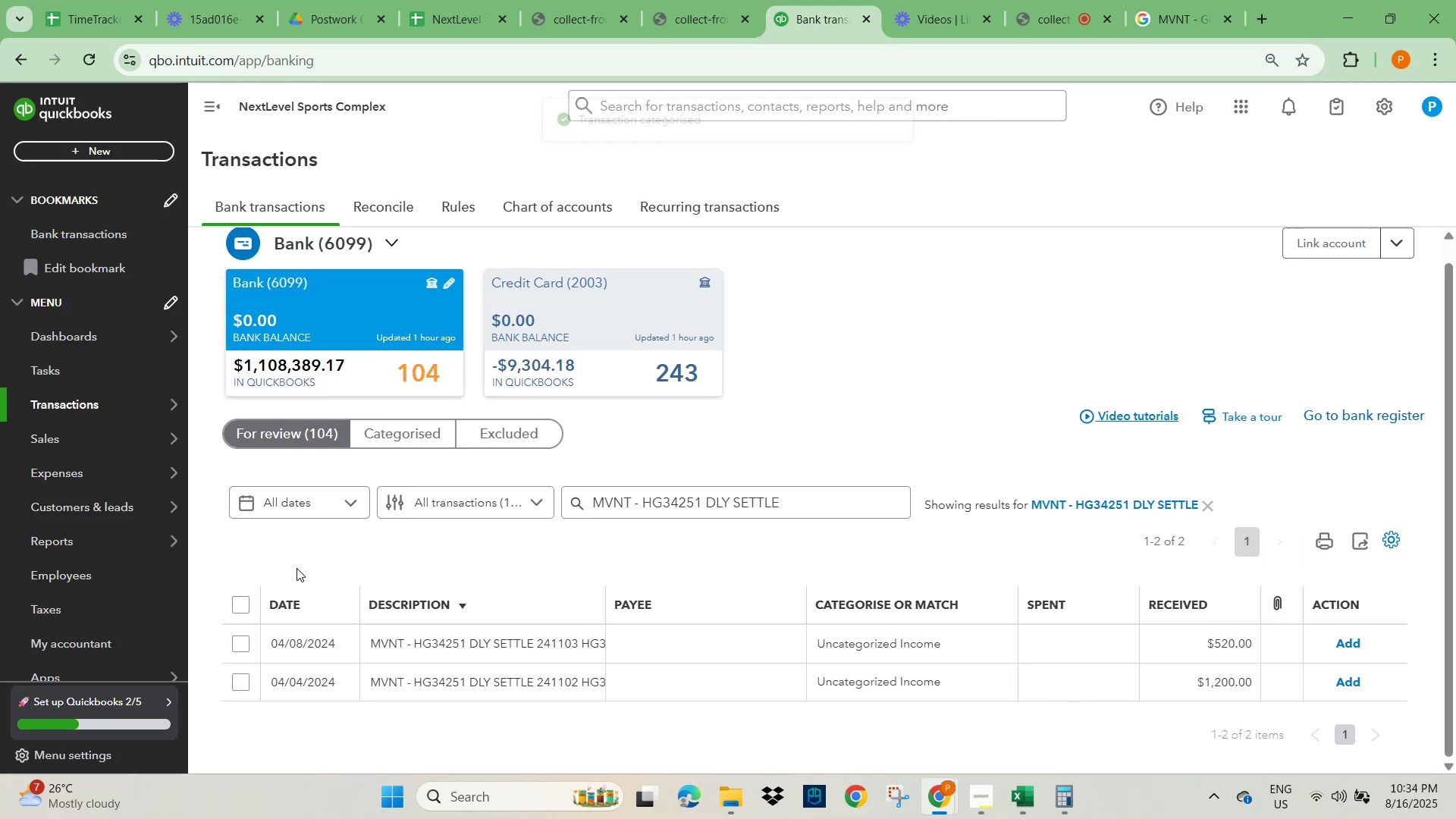 
left_click([429, 652])
 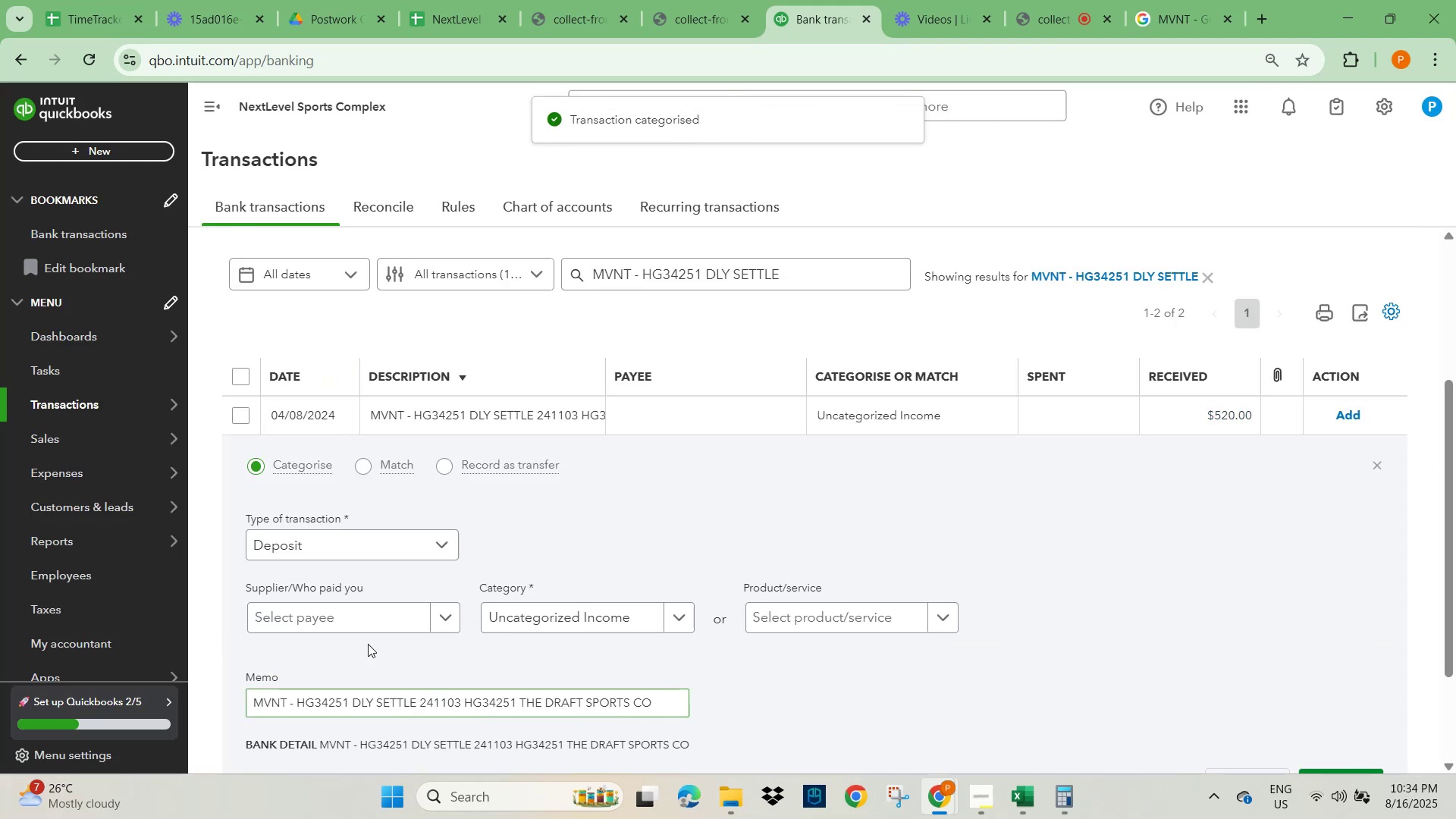 
left_click([342, 619])
 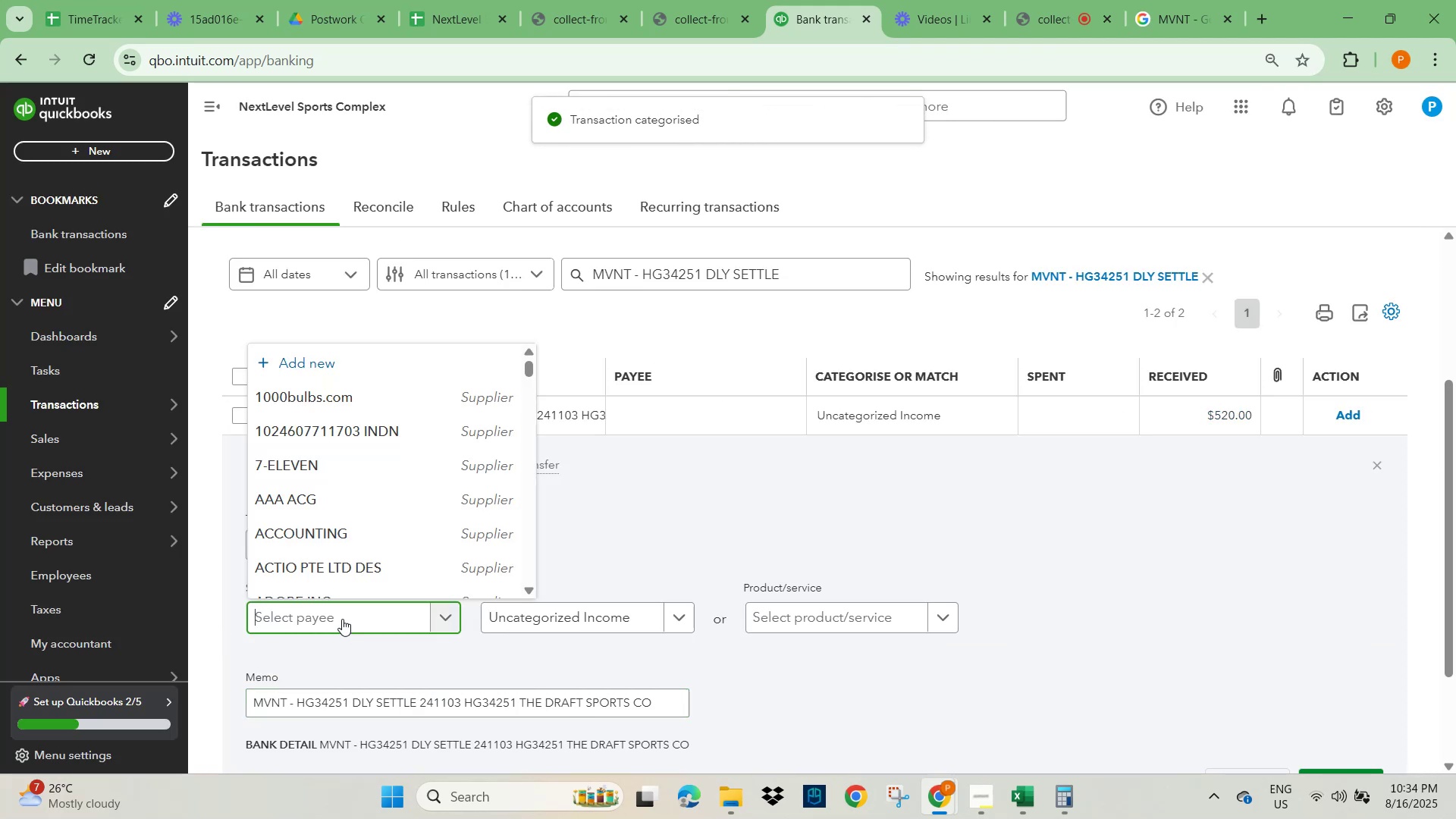 
type(mvnt)
 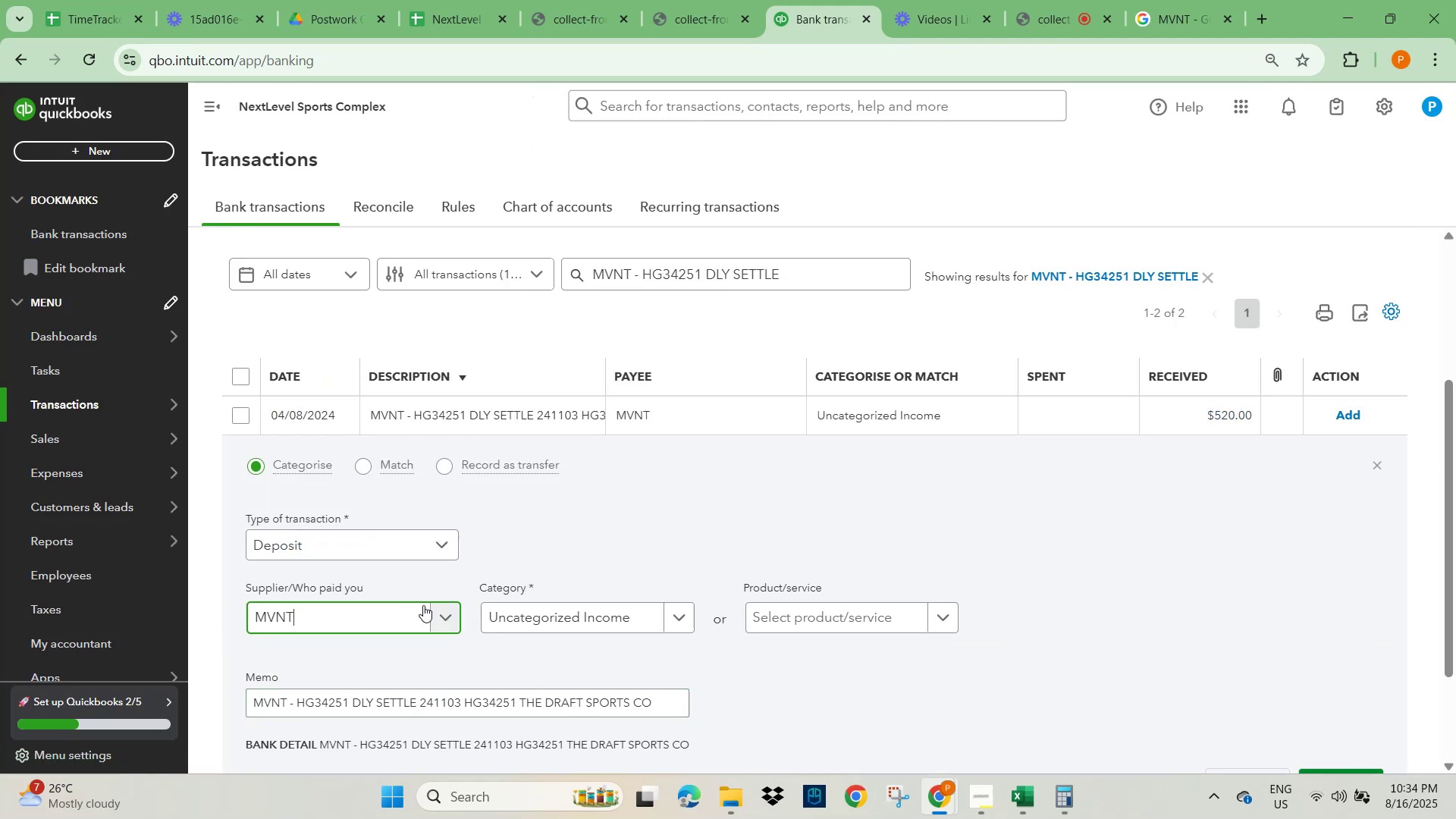 
left_click([565, 623])
 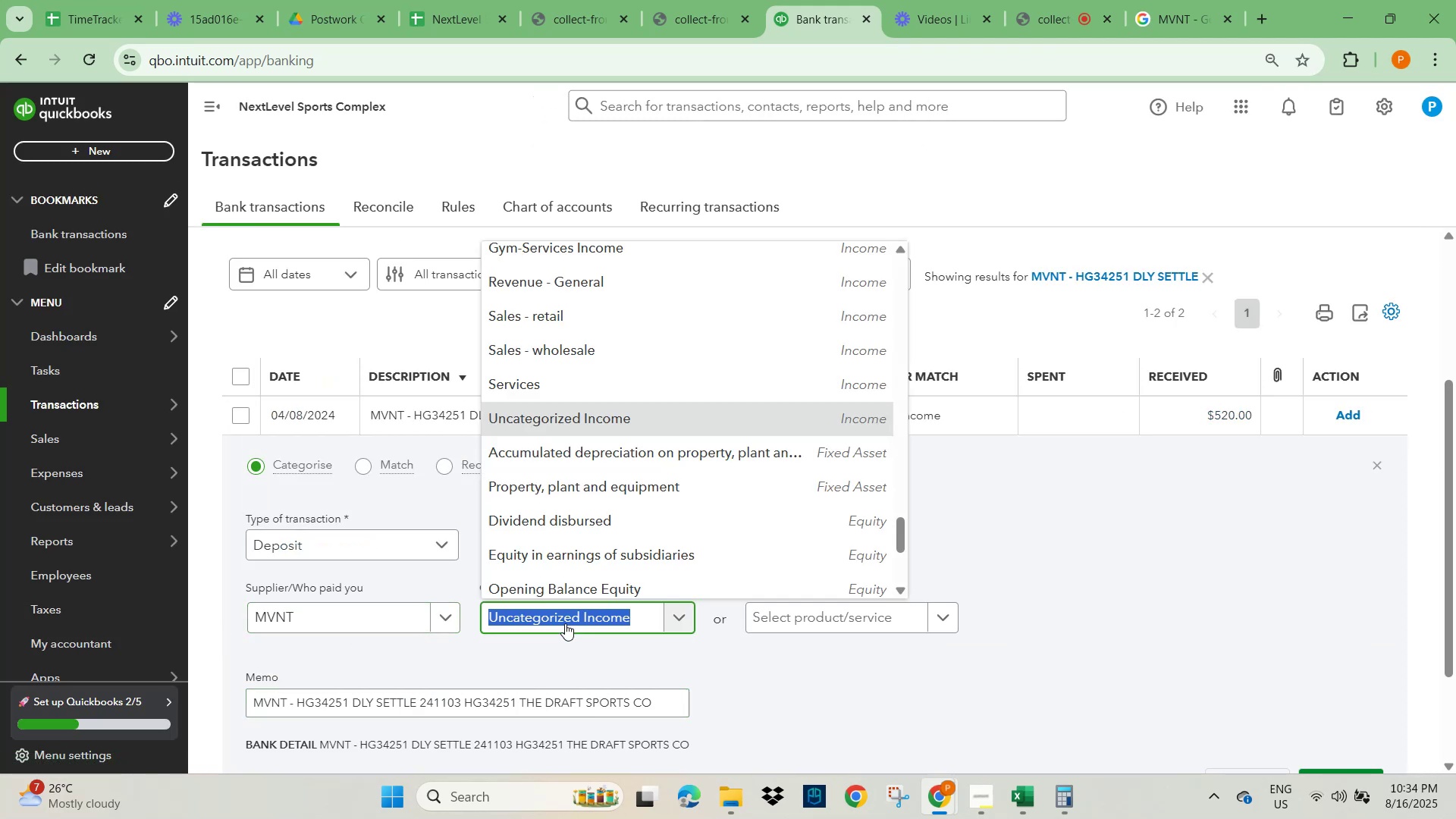 
type(gym)
 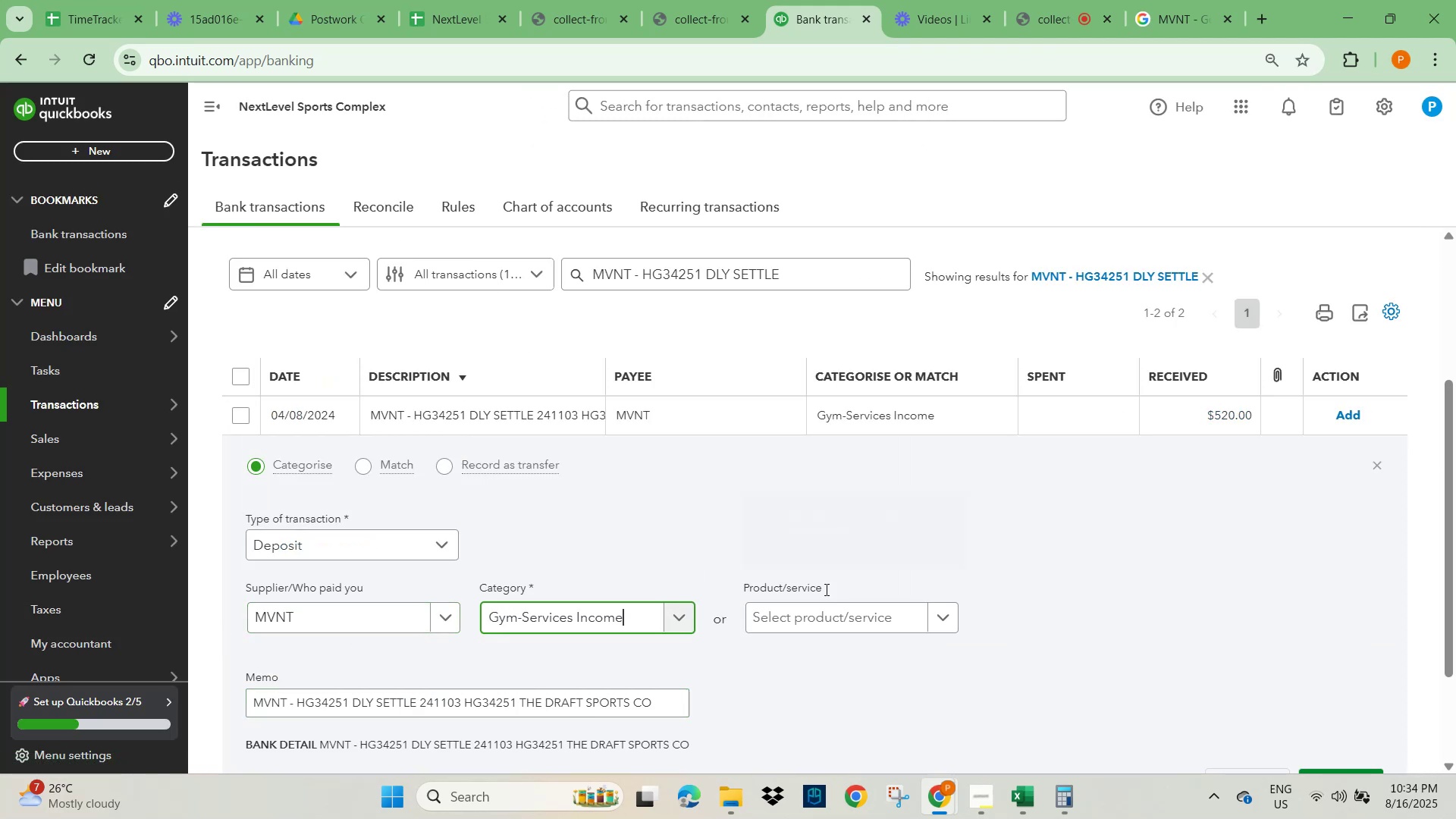 
scroll: coordinate [1174, 630], scroll_direction: down, amount: 2.0
 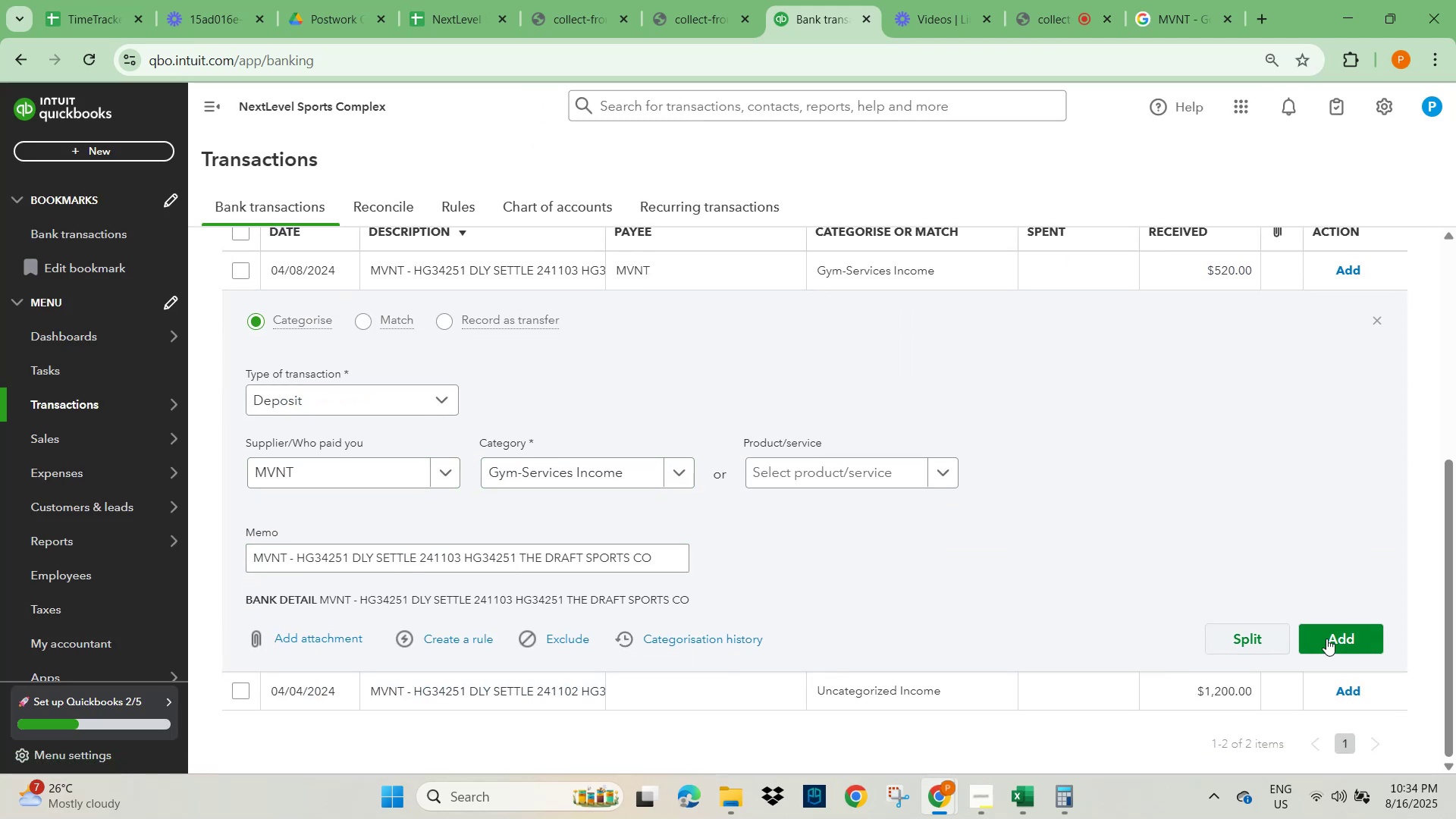 
left_click([1357, 637])
 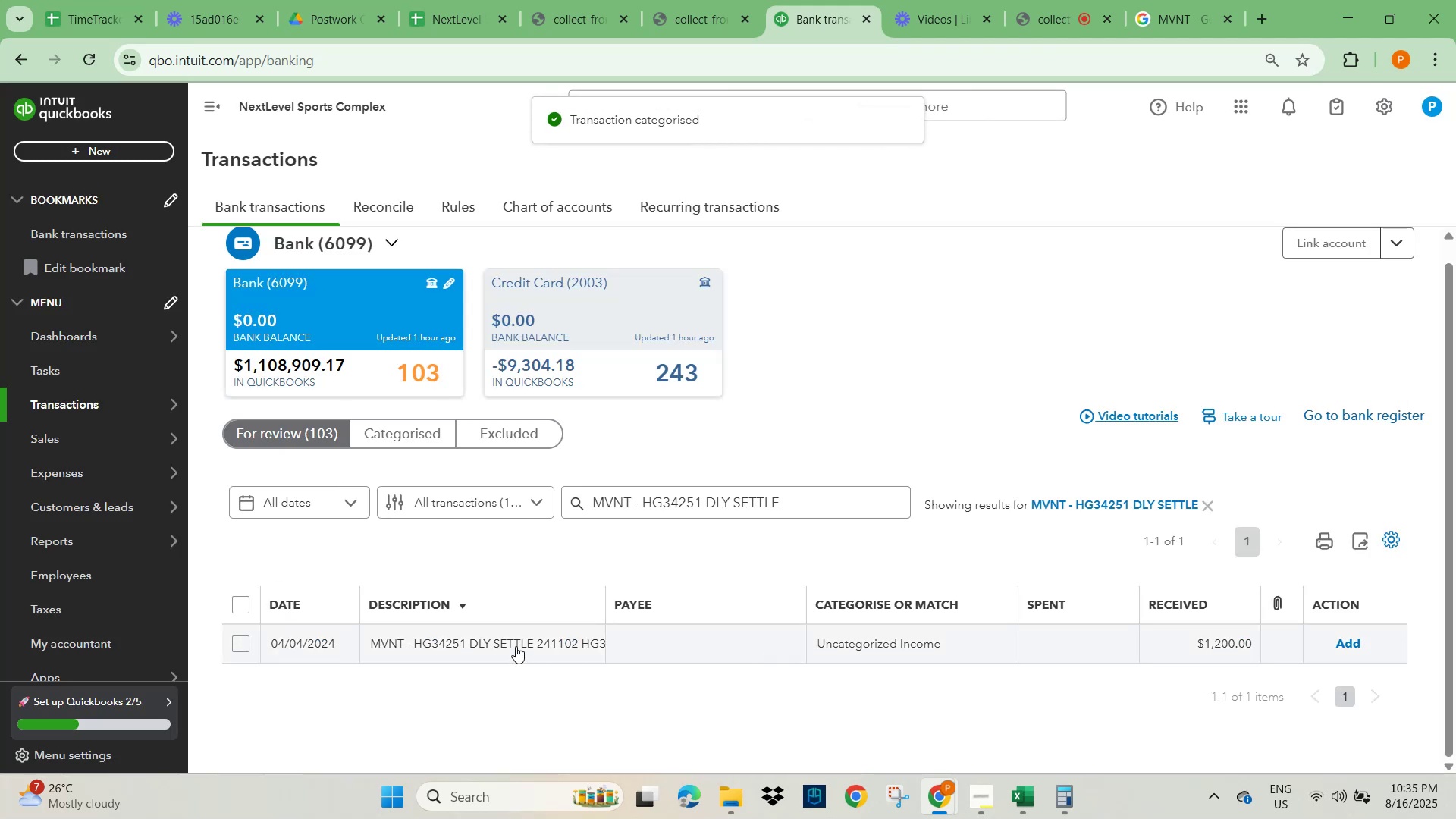 
scroll: coordinate [381, 704], scroll_direction: down, amount: 2.0
 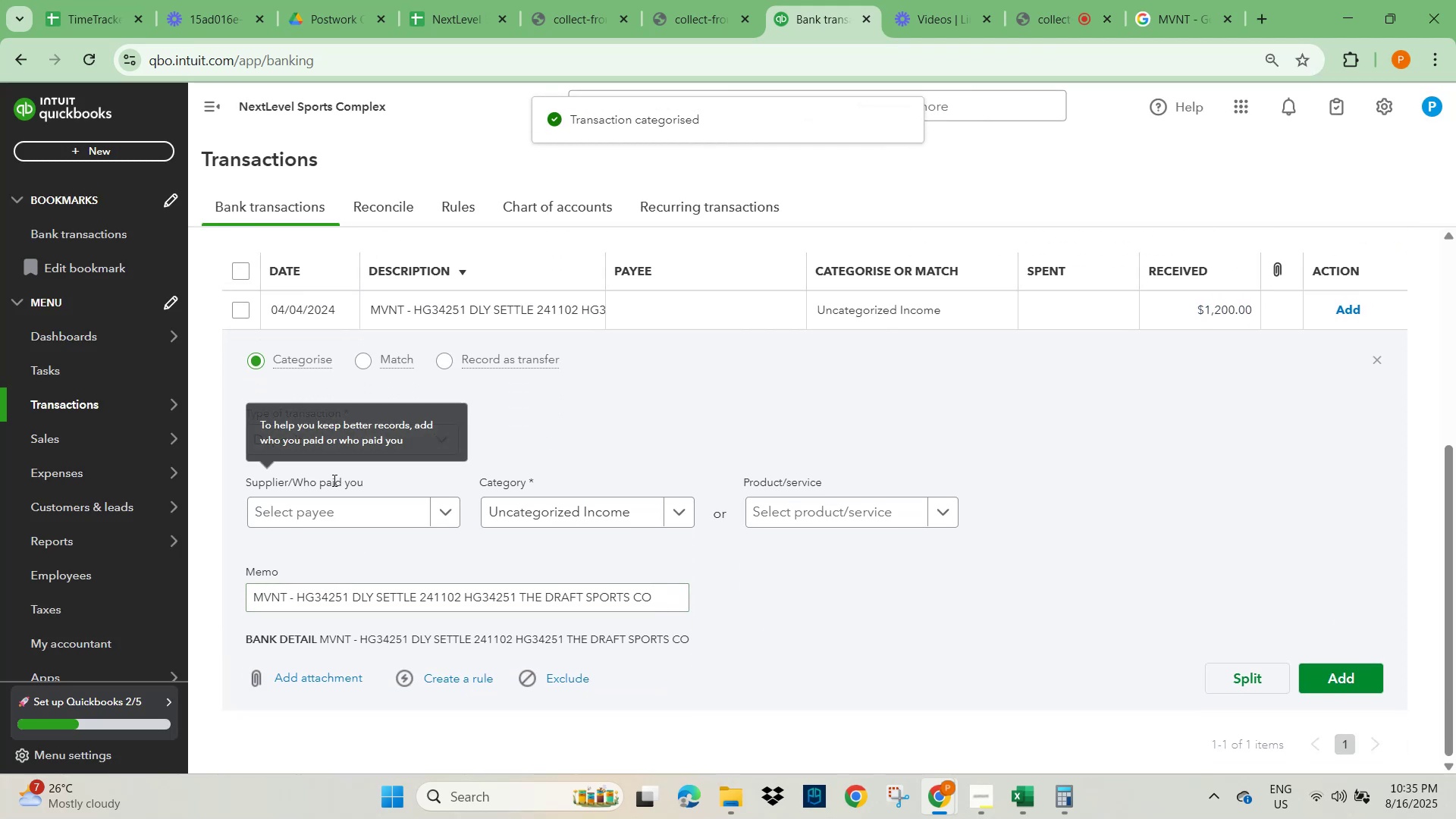 
left_click([301, 510])
 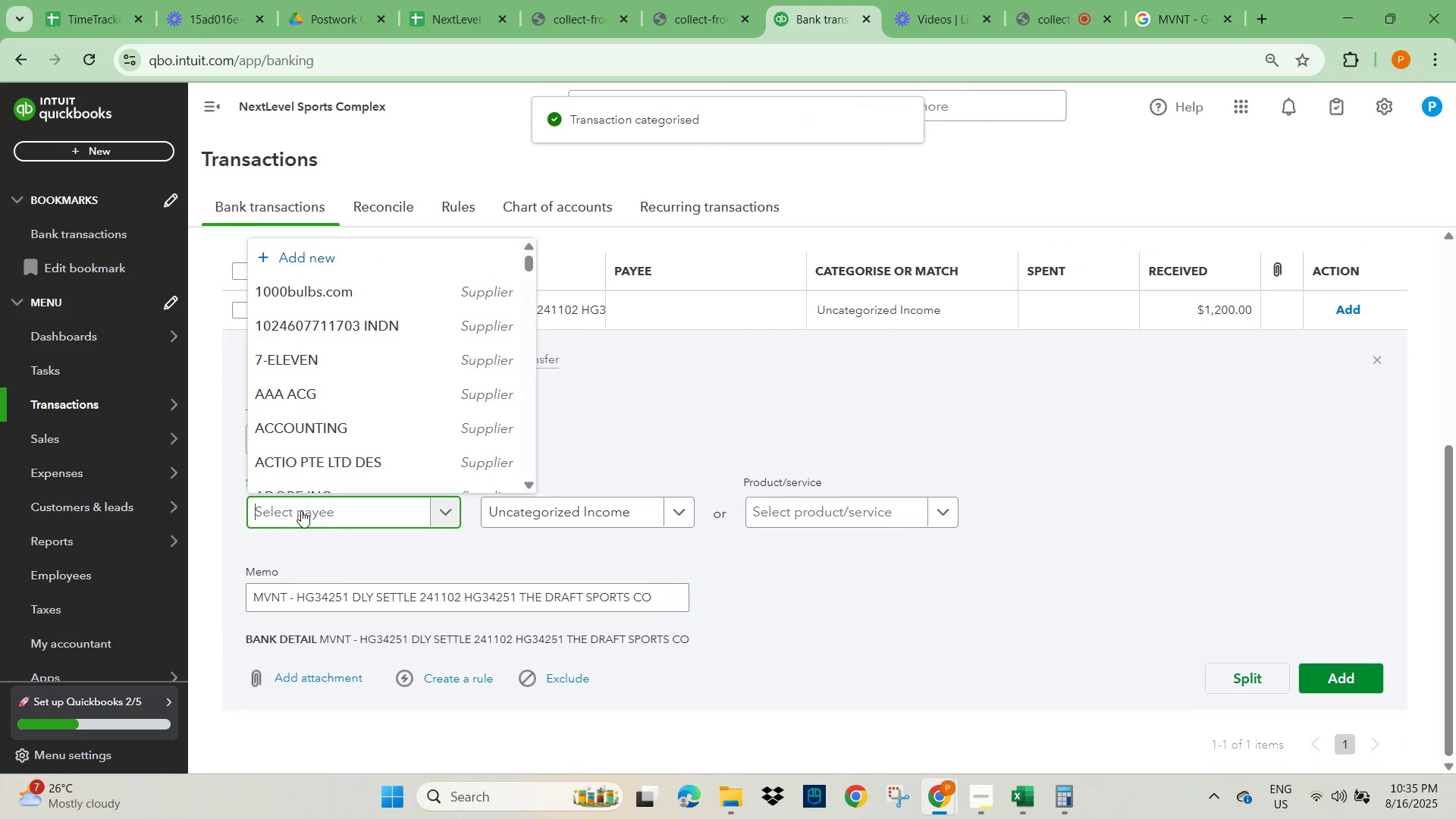 
type(mvnt)
 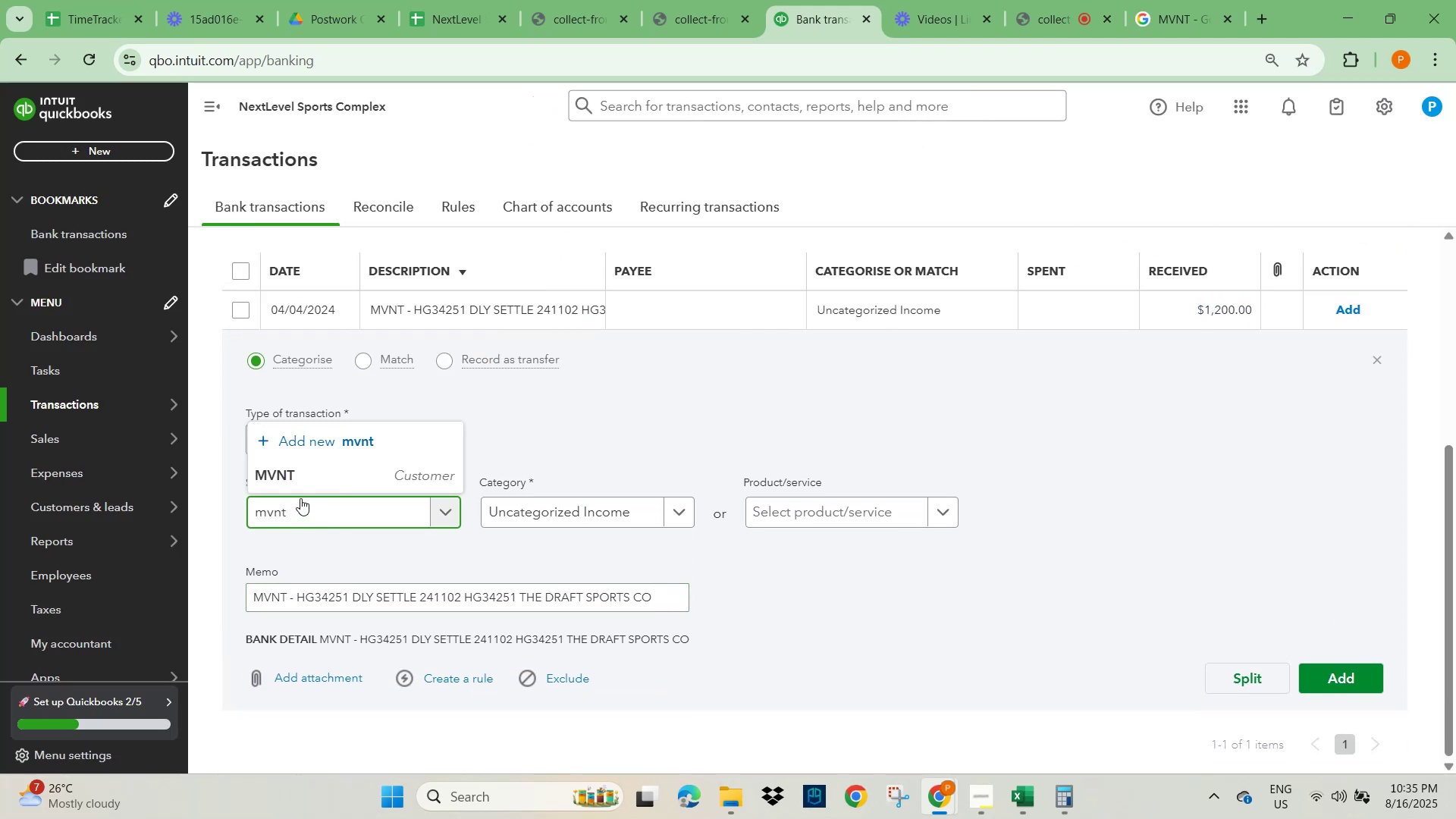 
left_click([293, 467])
 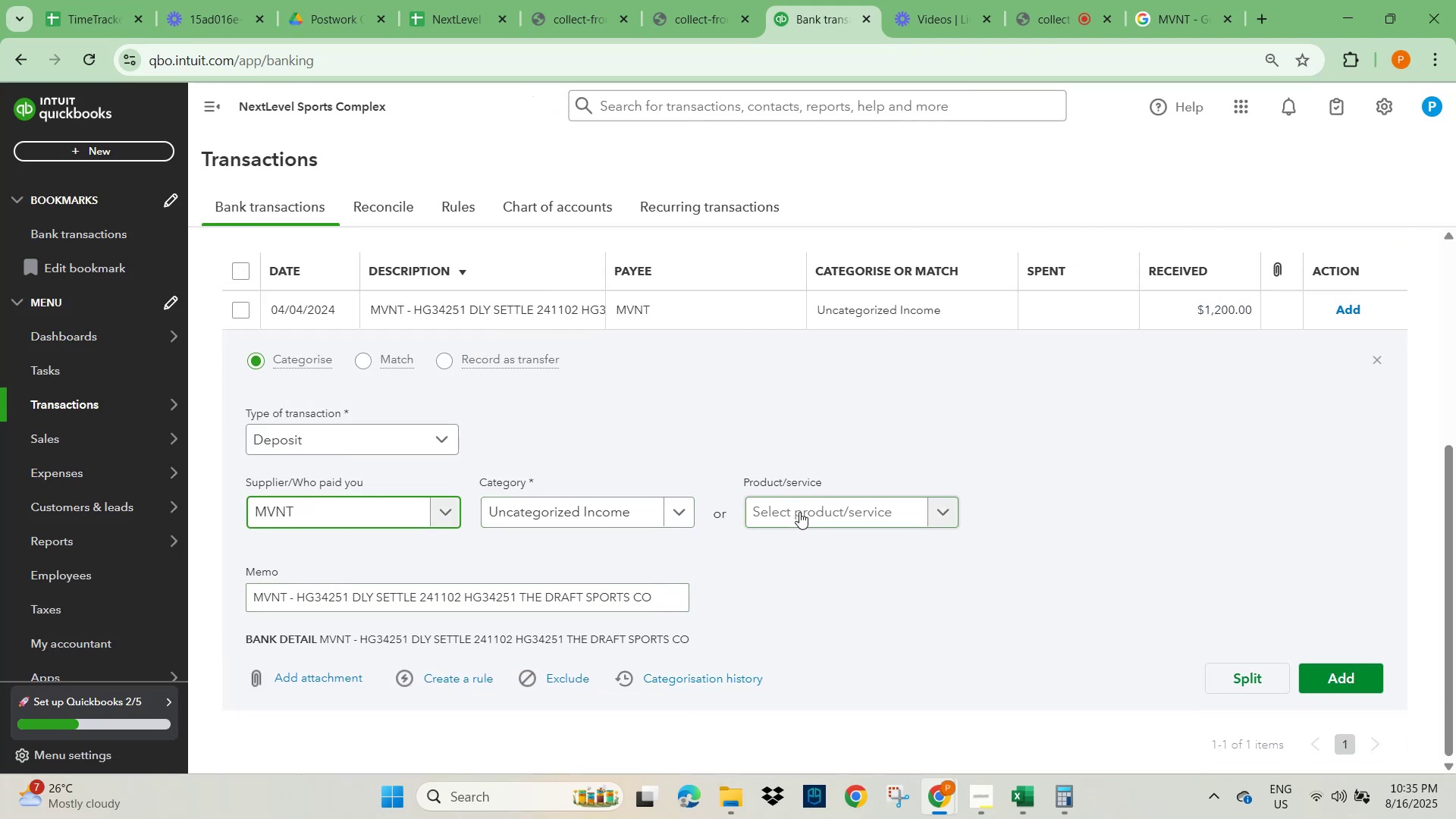 
left_click([802, 510])
 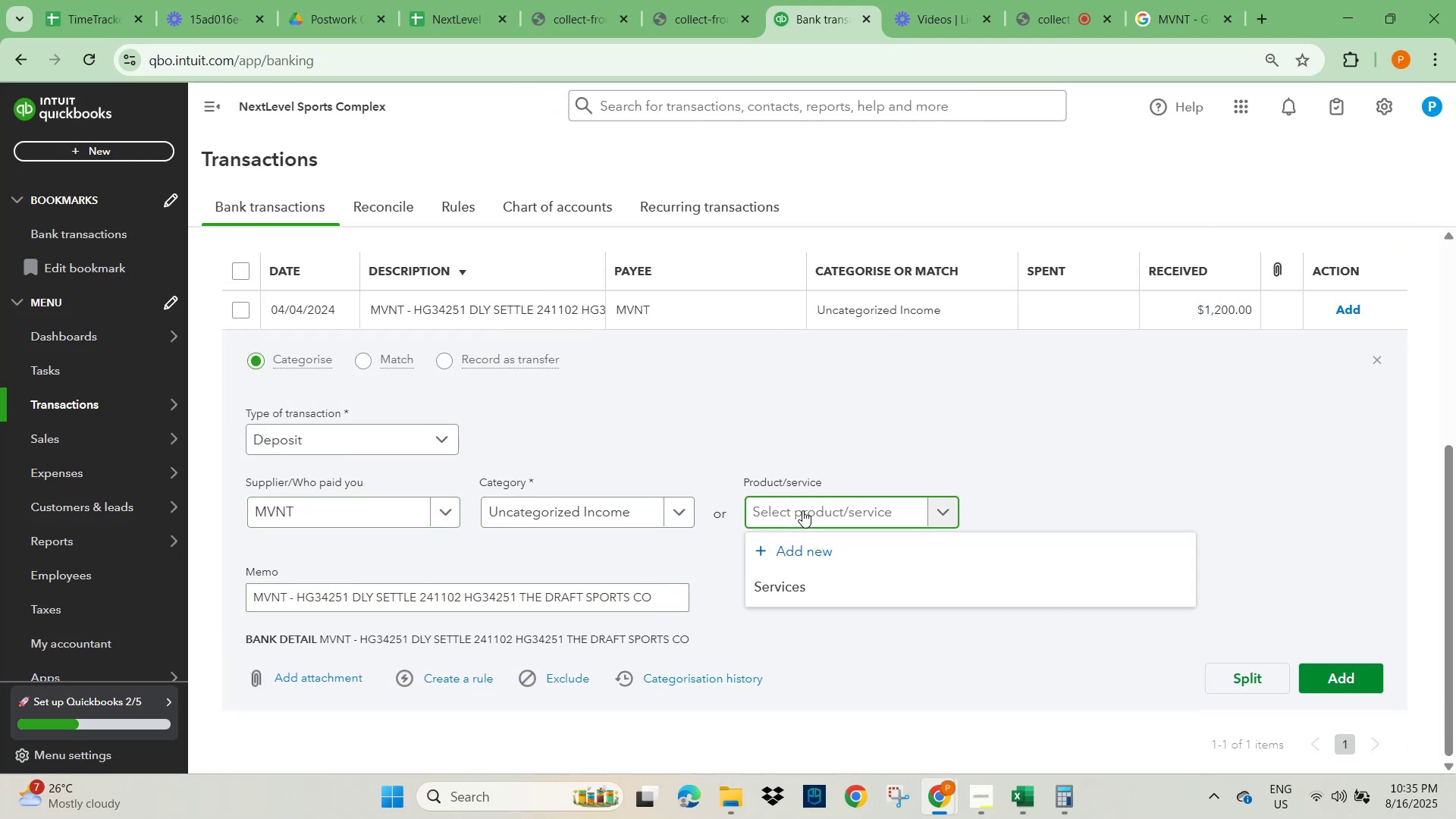 
type(gymgym)
 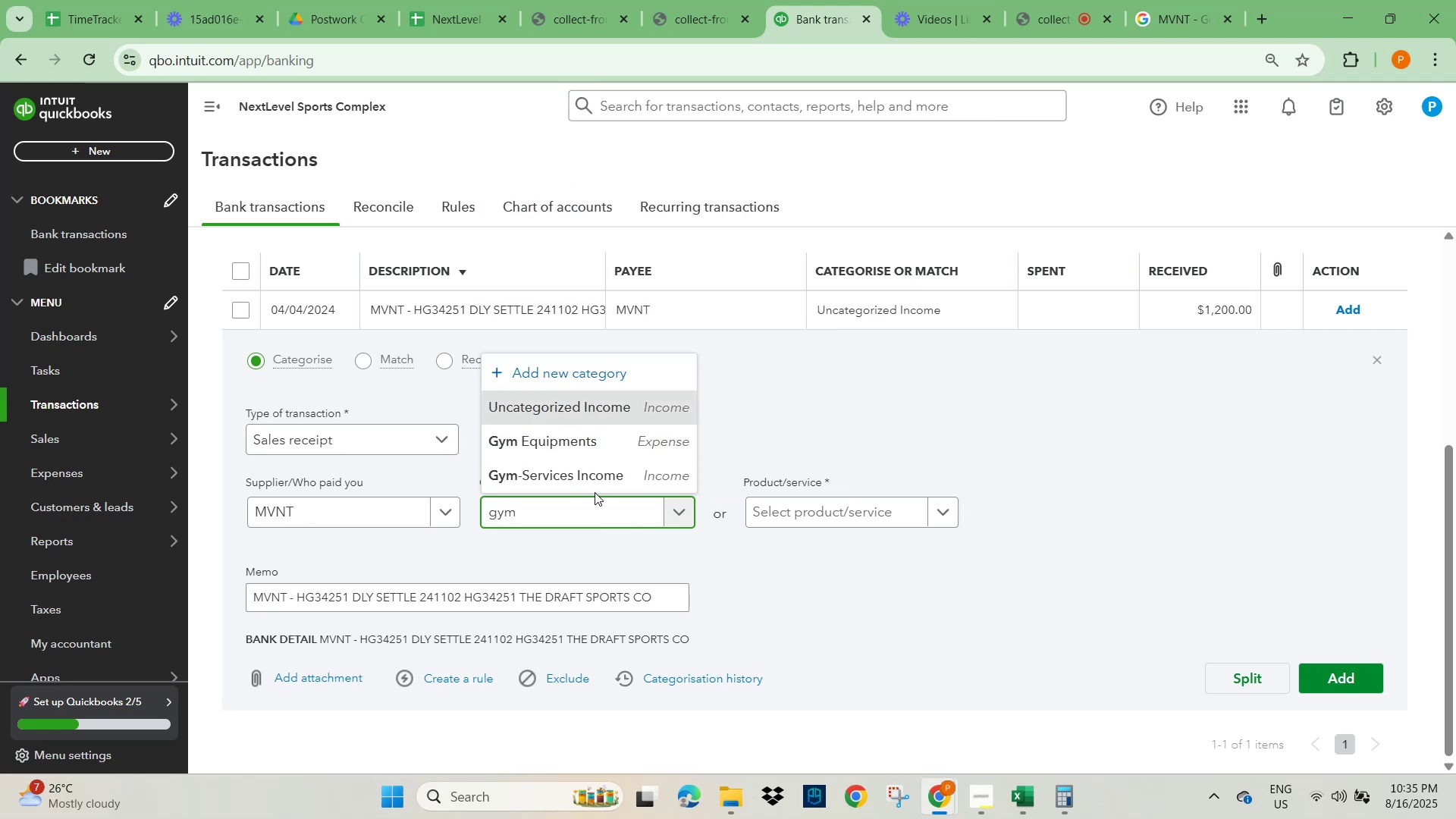 
left_click([595, 471])
 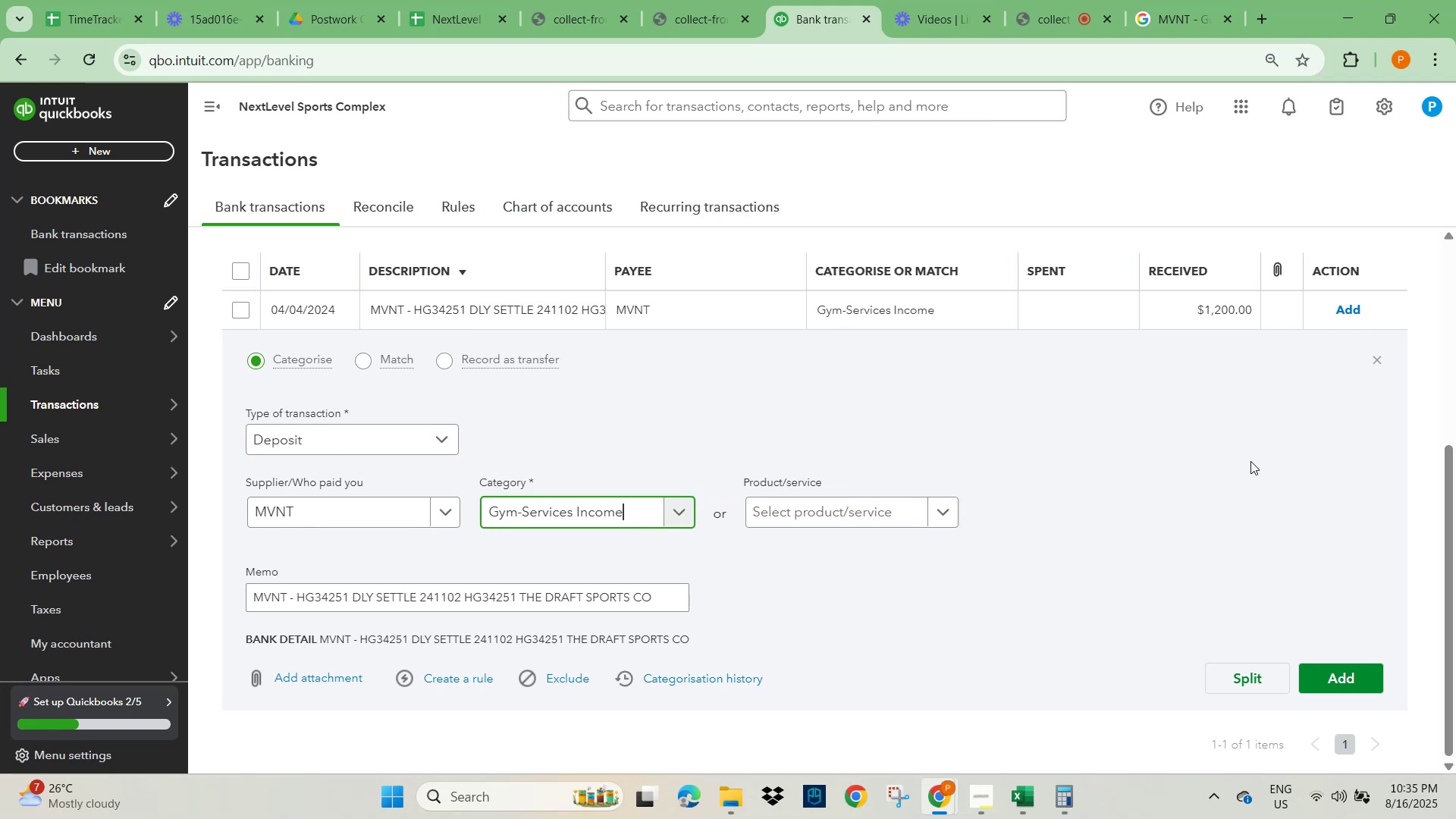 
left_click([1271, 461])
 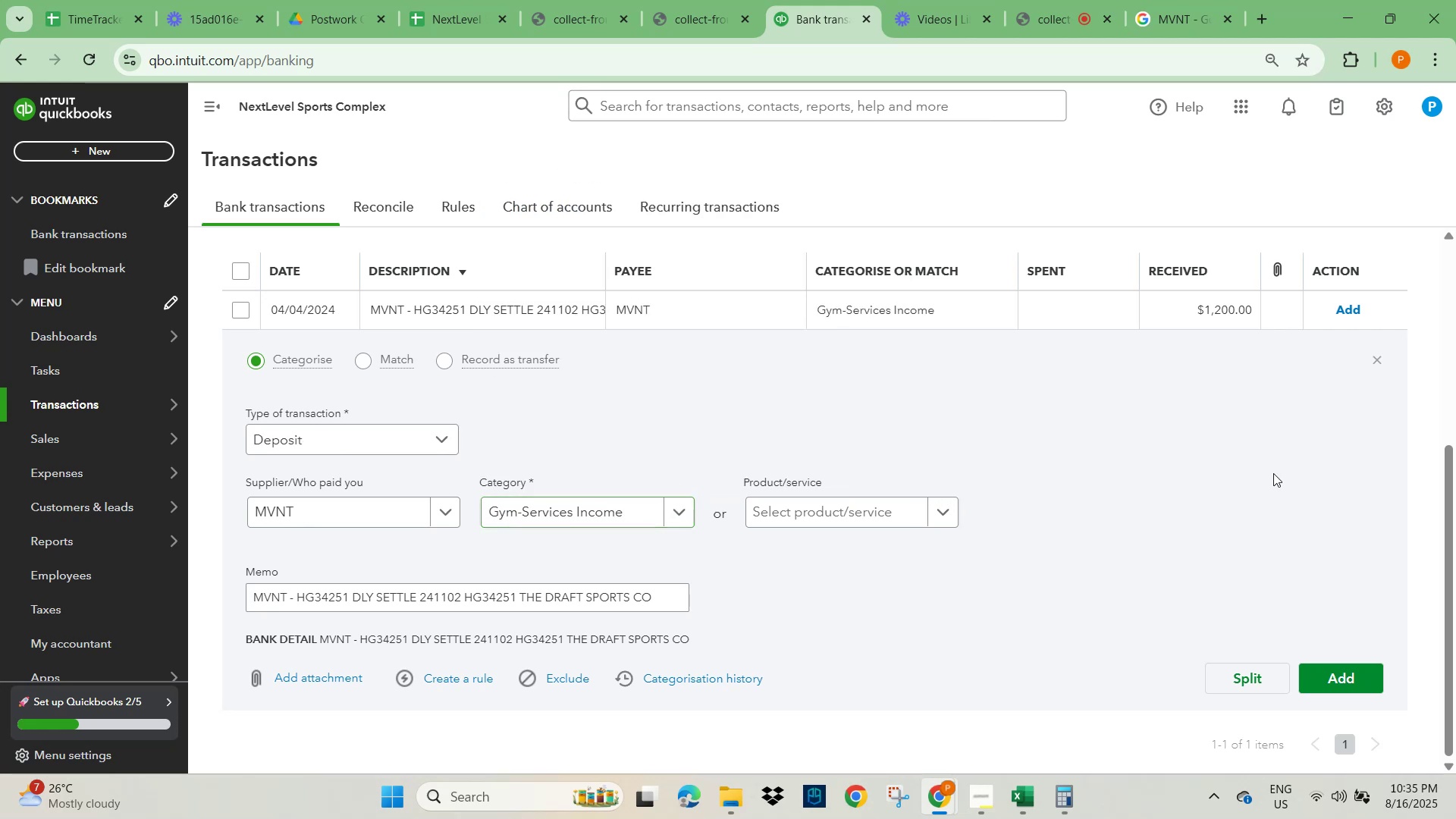 
scroll: coordinate [1297, 588], scroll_direction: down, amount: 2.0
 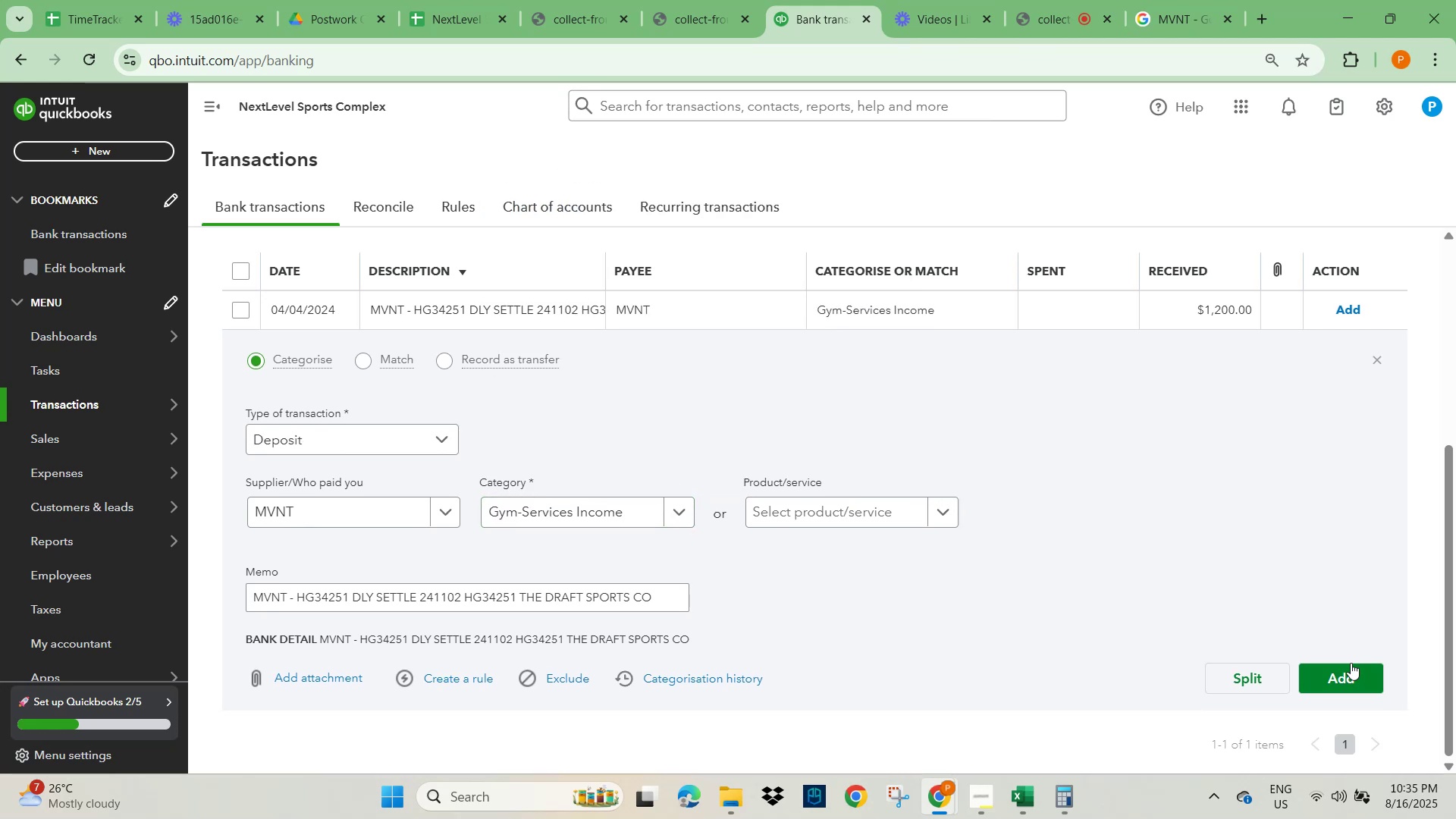 
left_click([1348, 673])
 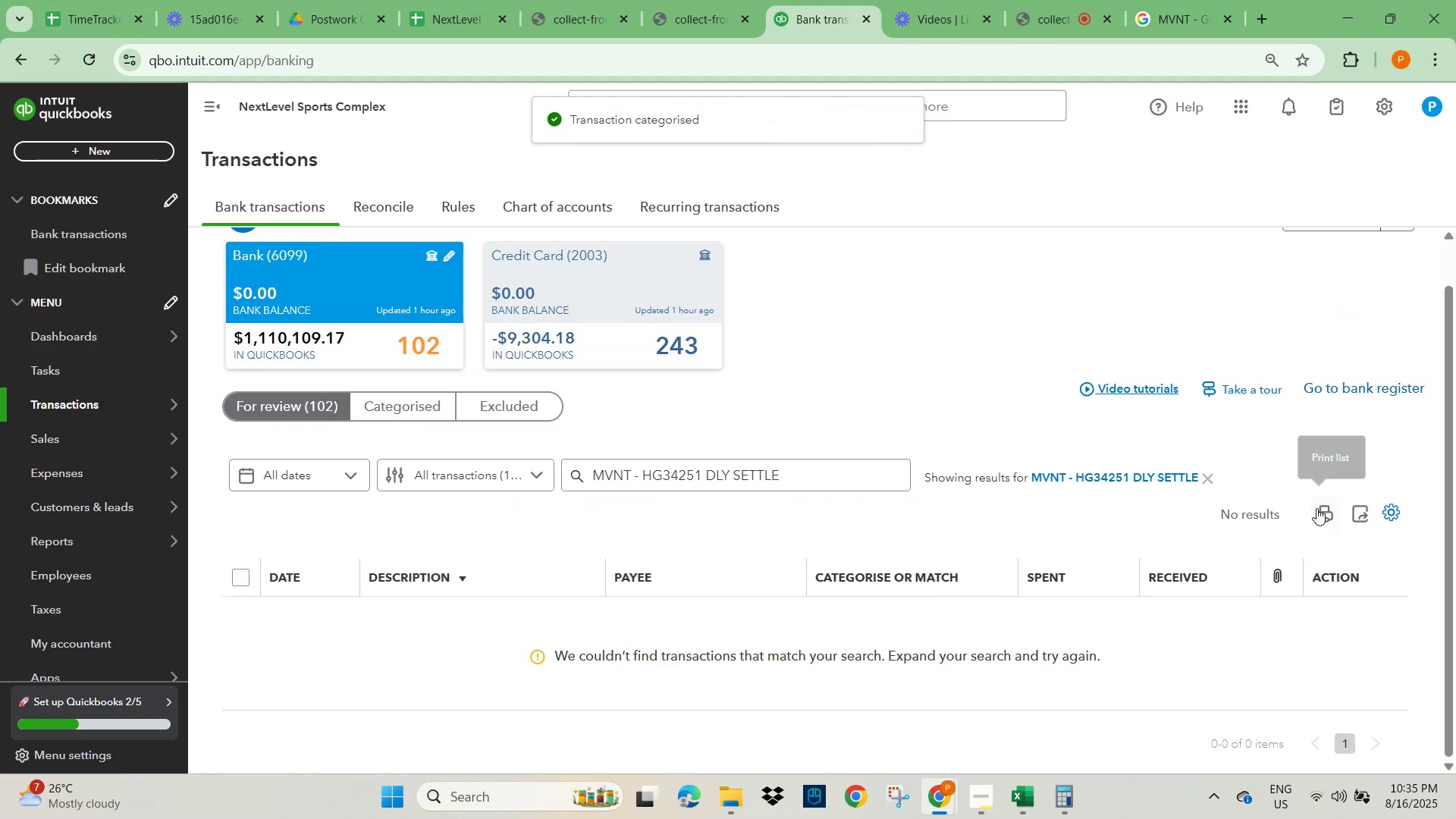 
left_click([1214, 478])
 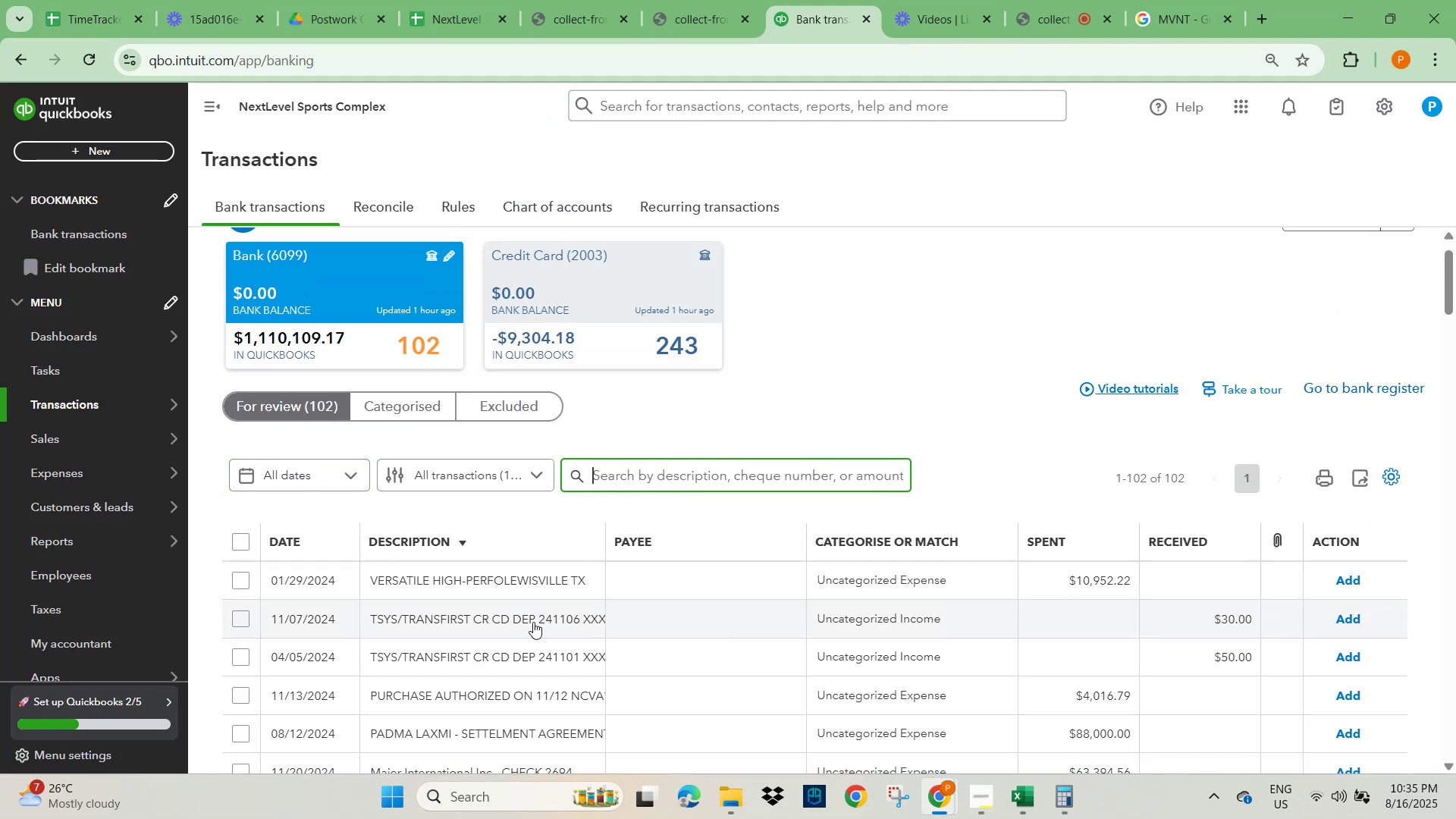 
scroll: coordinate [533, 622], scroll_direction: down, amount: 2.0
 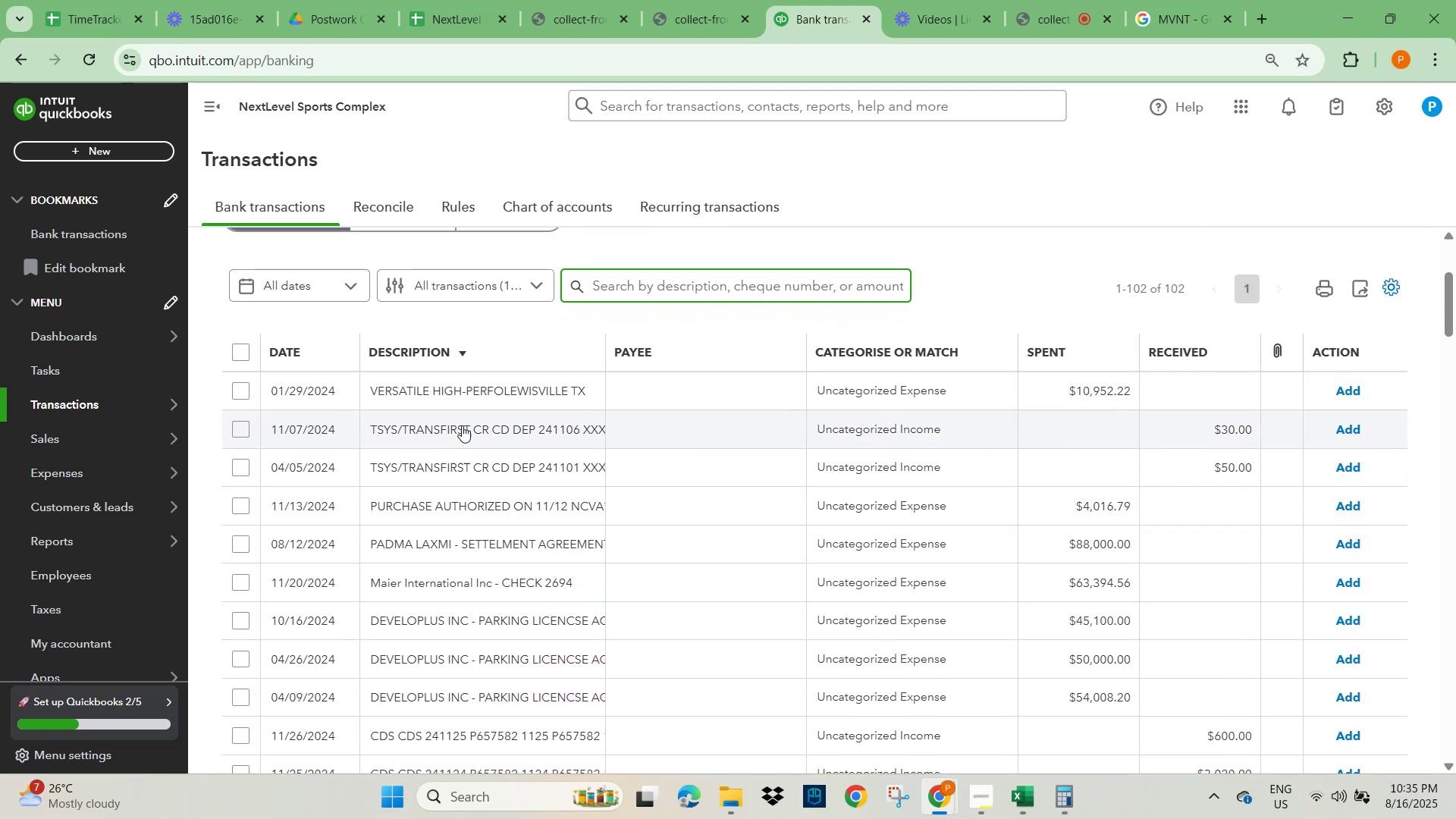 
left_click([470, 394])
 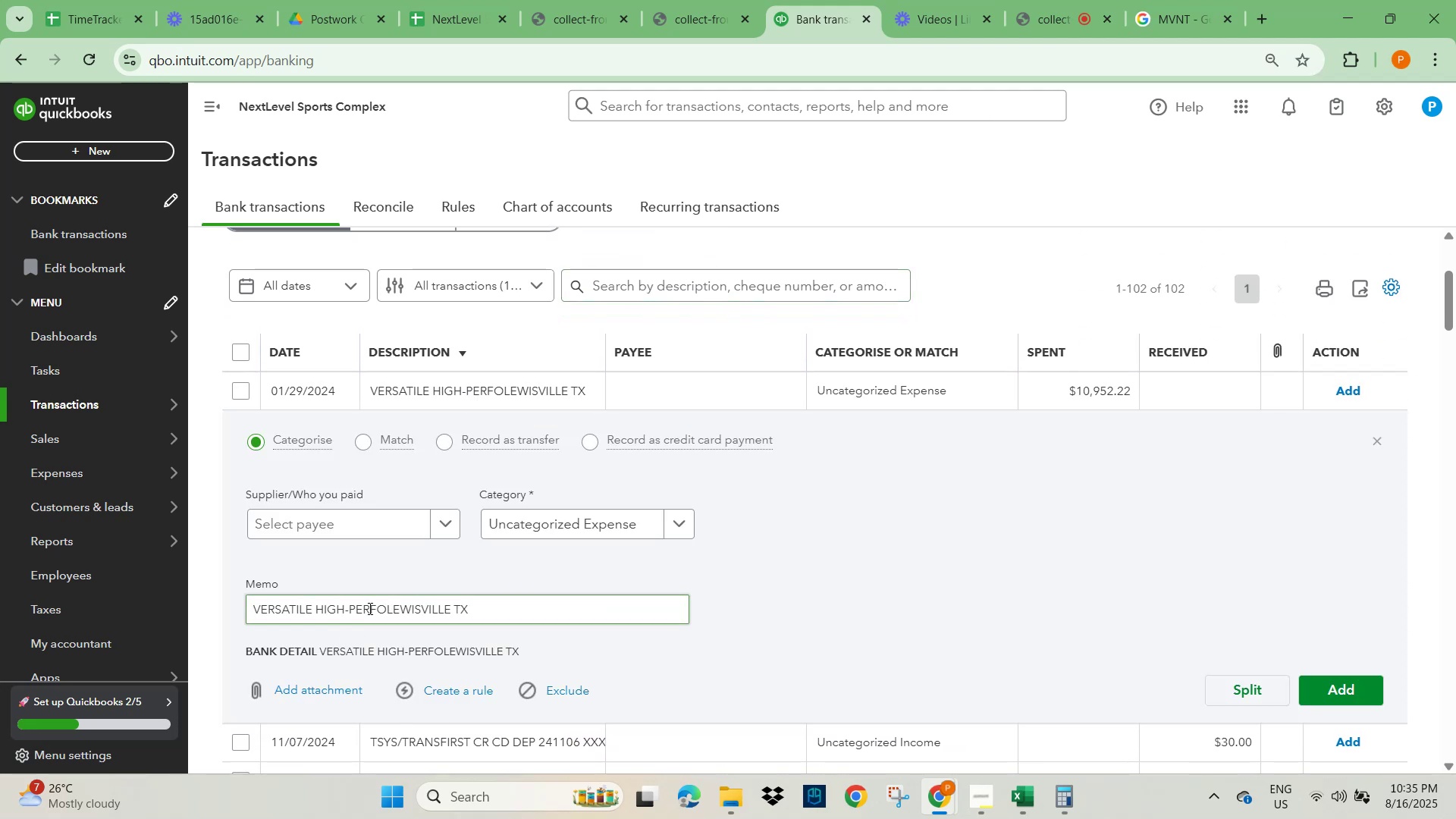 
left_click_drag(start_coordinate=[483, 613], to_coordinate=[209, 626])
 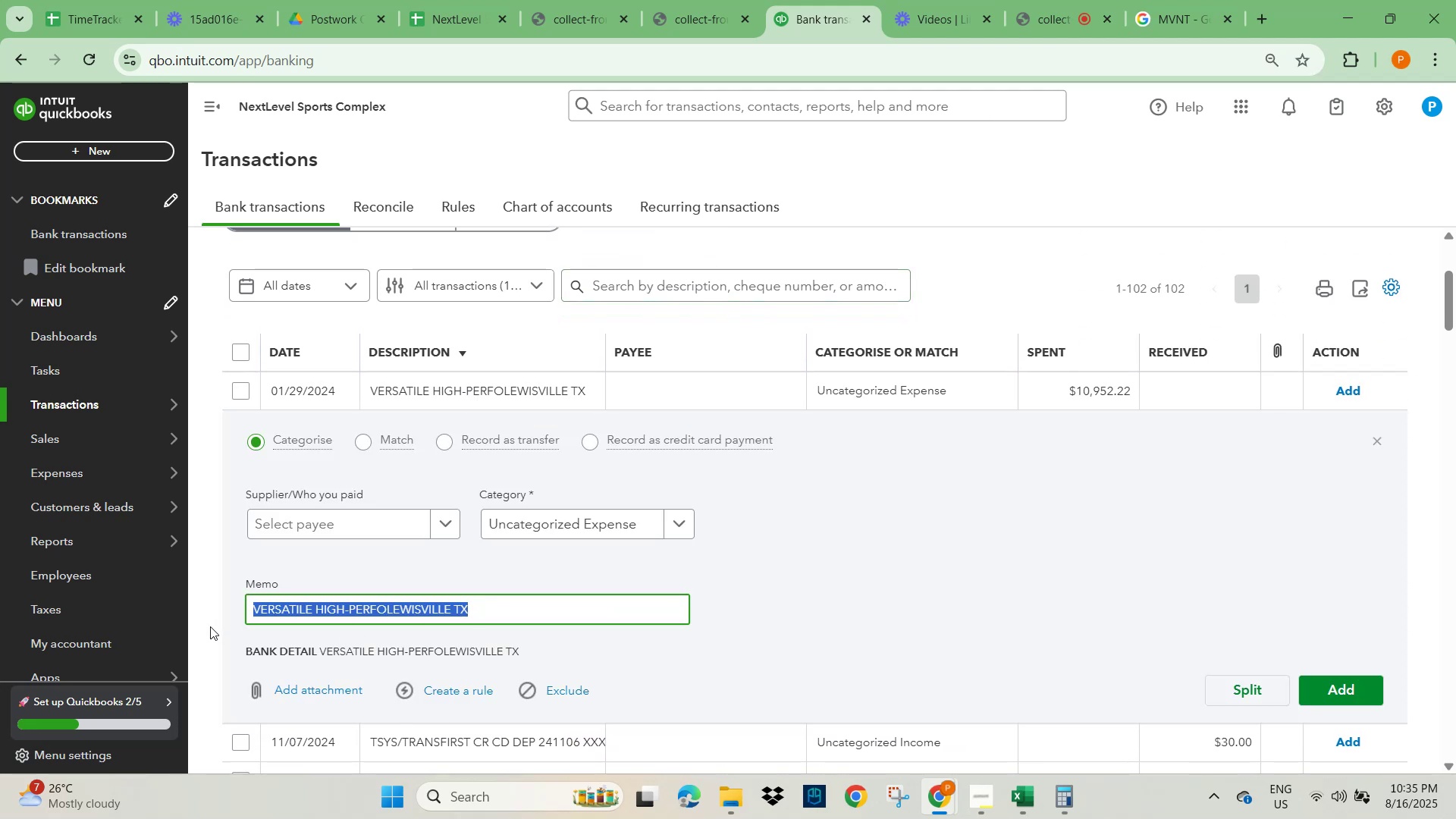 
key(Control+C)
 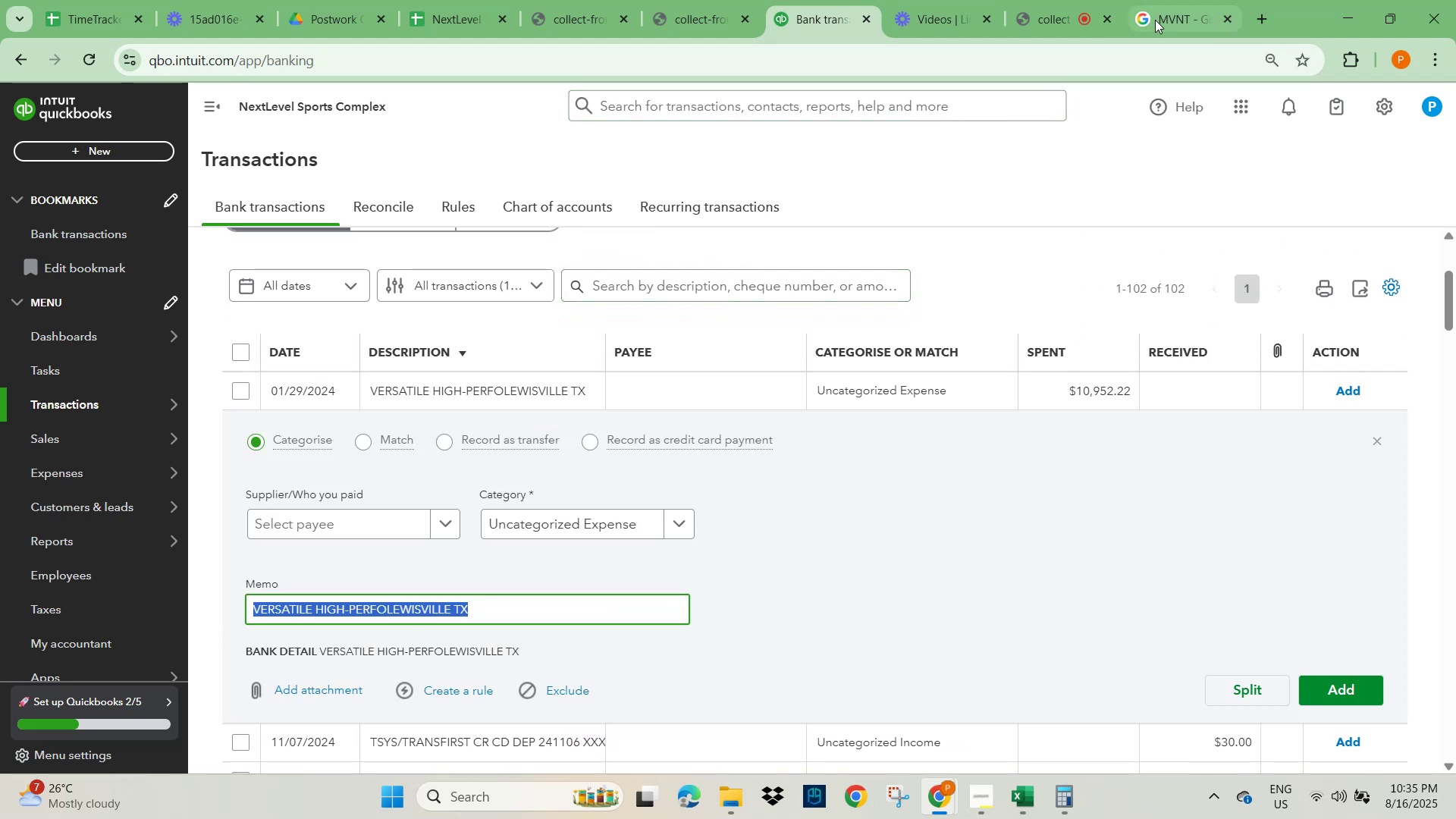 
left_click([1175, 11])
 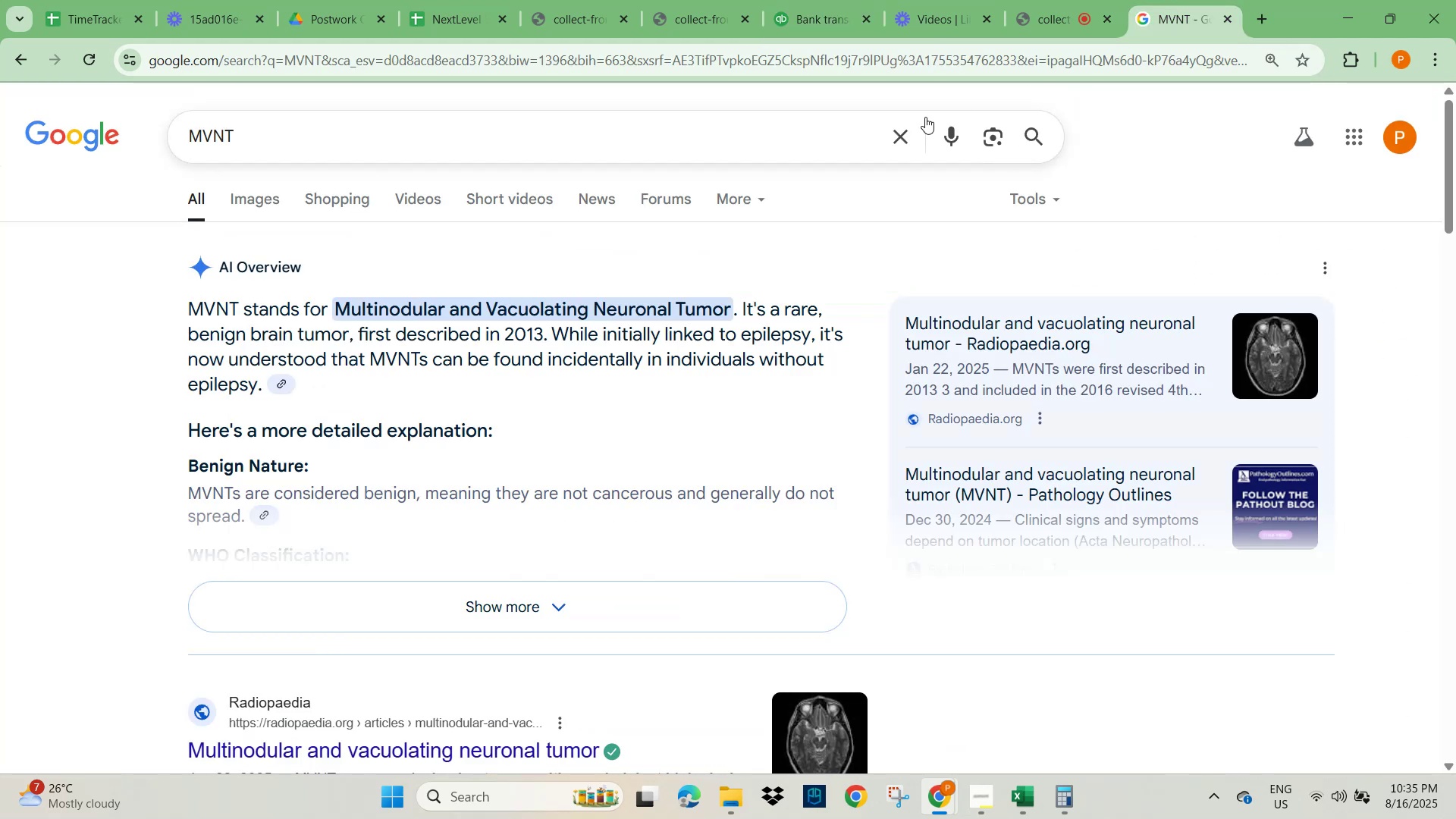 
left_click_drag(start_coordinate=[905, 136], to_coordinate=[964, 134])
 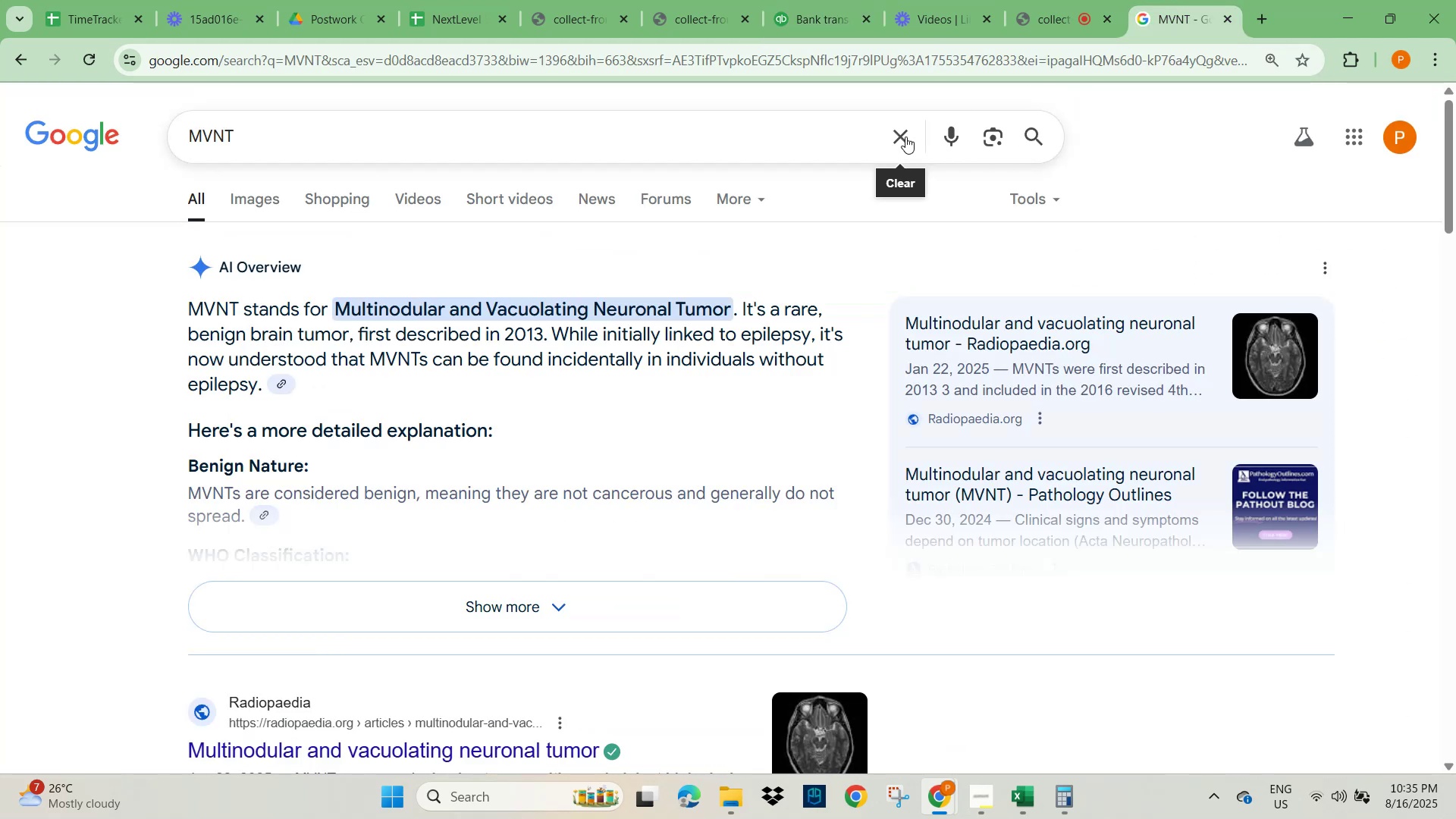 
hold_key(key=ControlLeft, duration=0.33)
 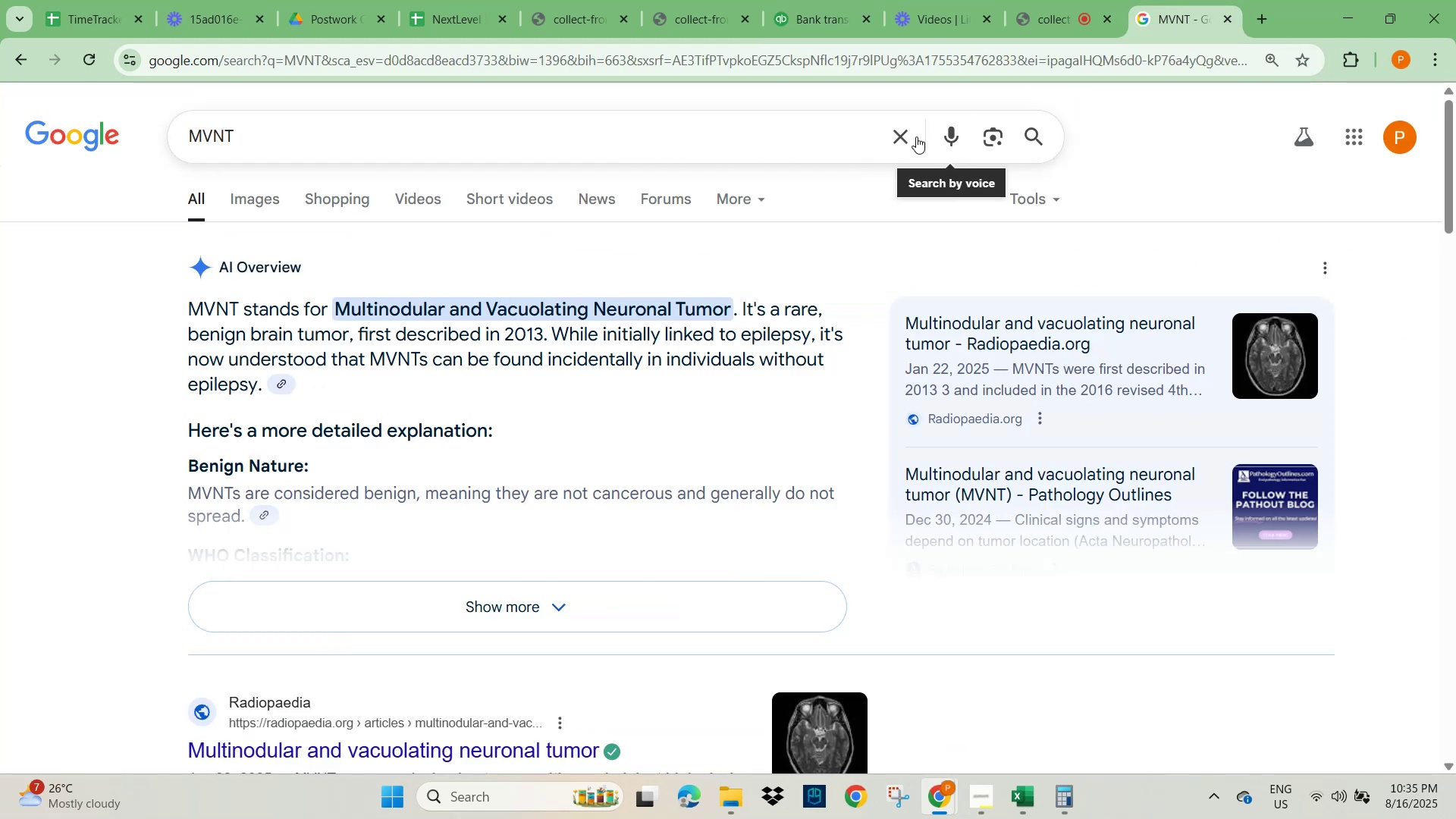 
left_click([889, 136])
 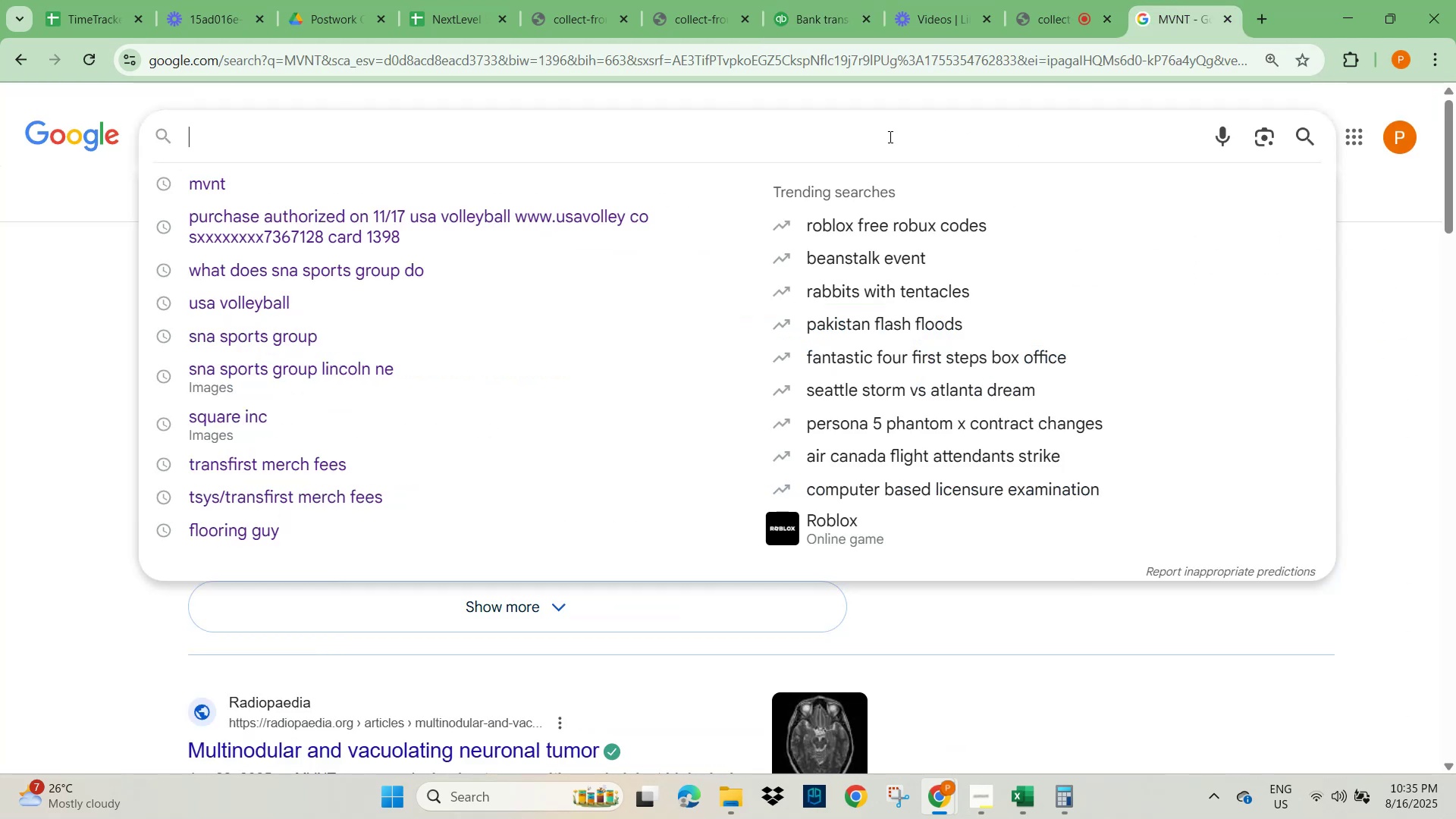 
key(Control+V)
 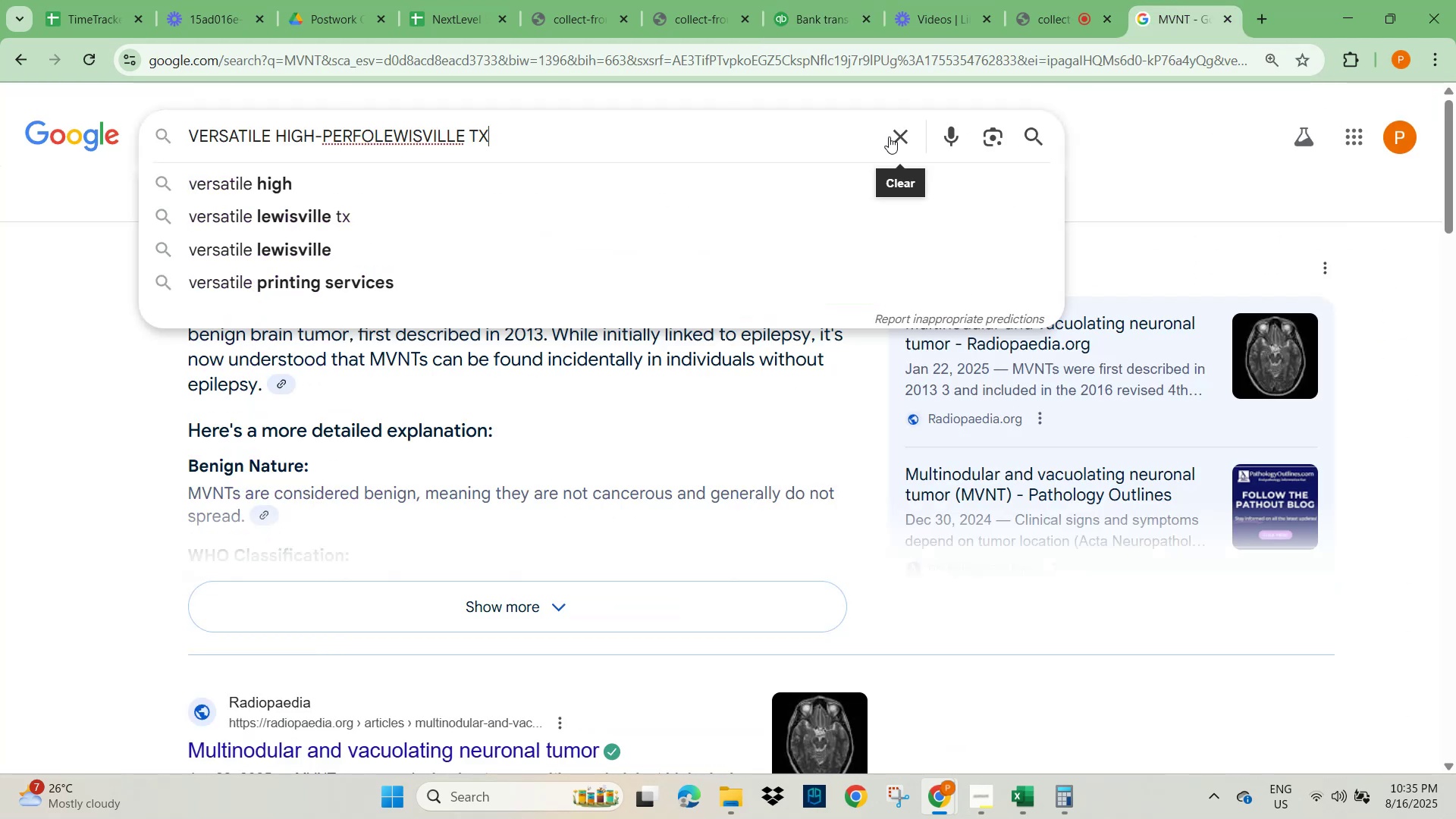 
key(NumpadEnter)
 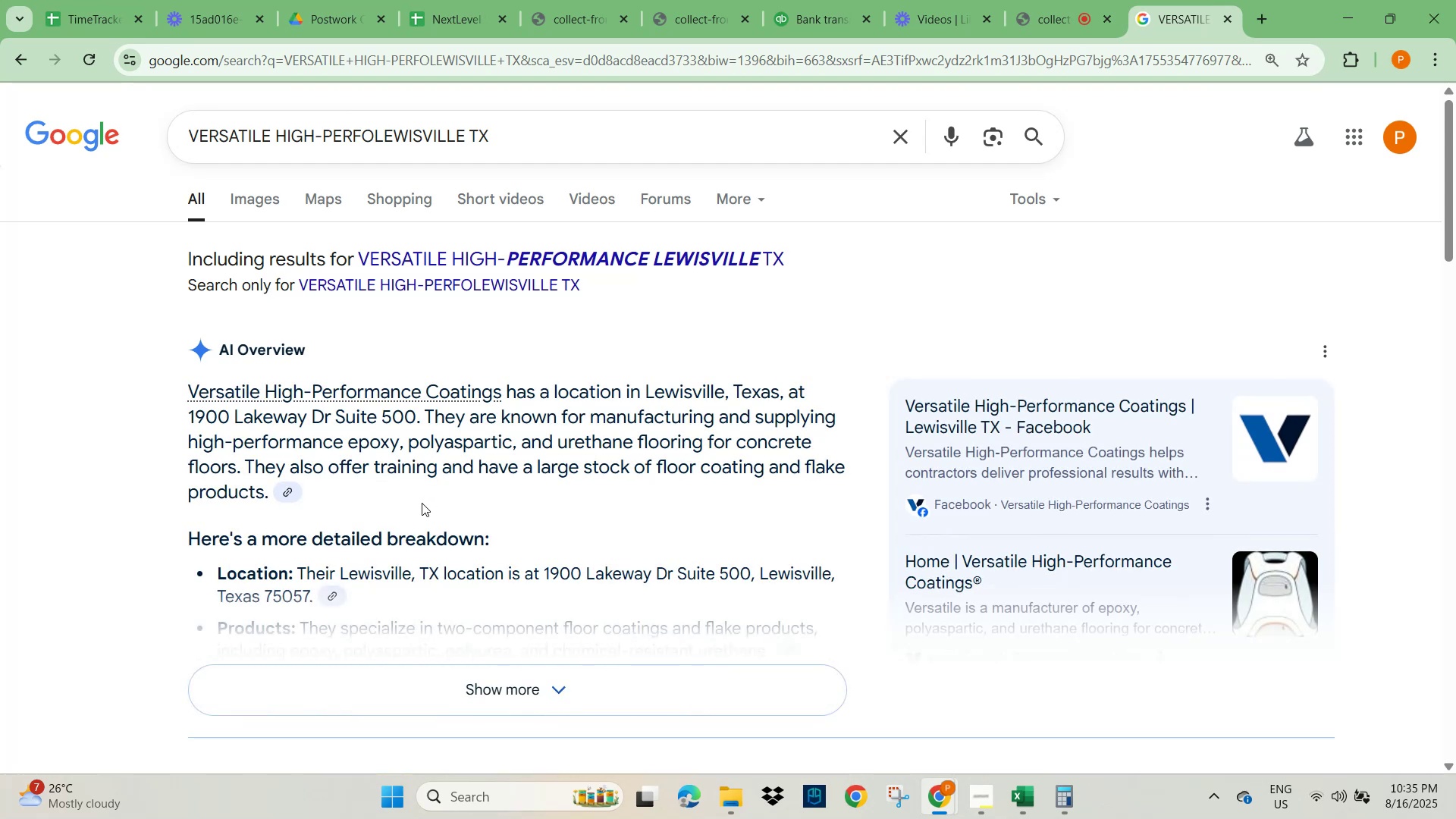 
wait(16.2)
 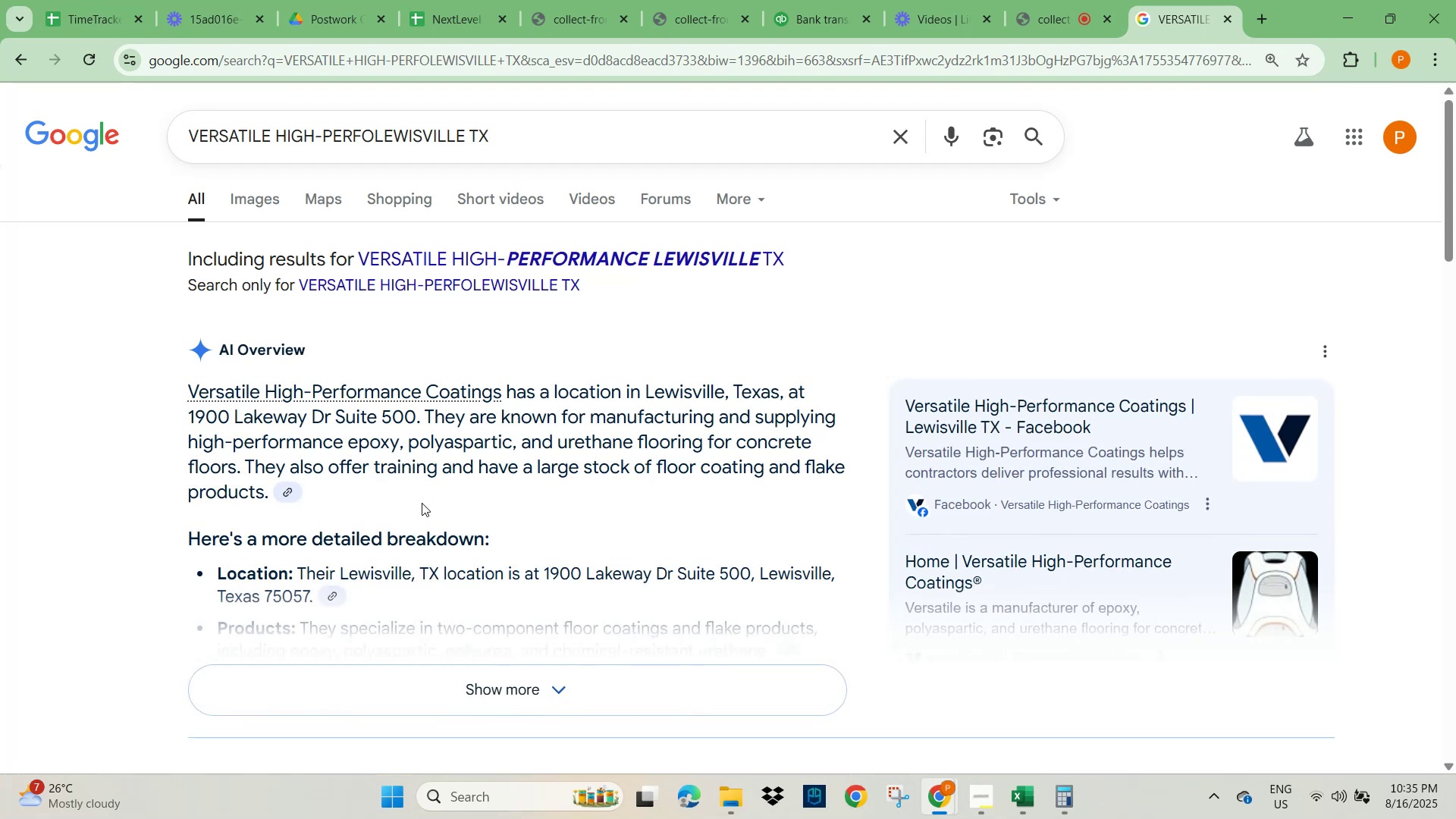 
left_click([809, 20])
 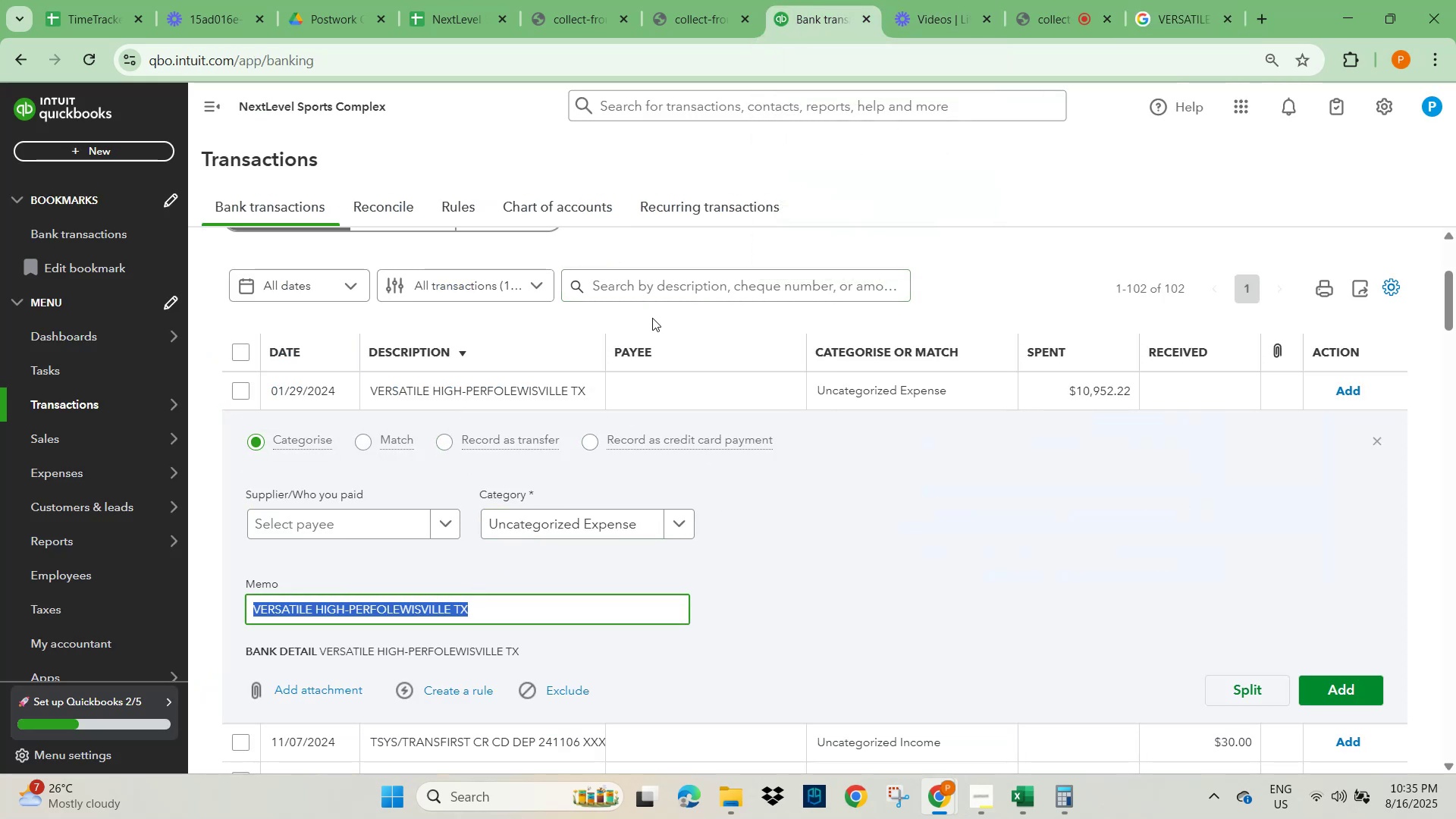 
wait(6.51)
 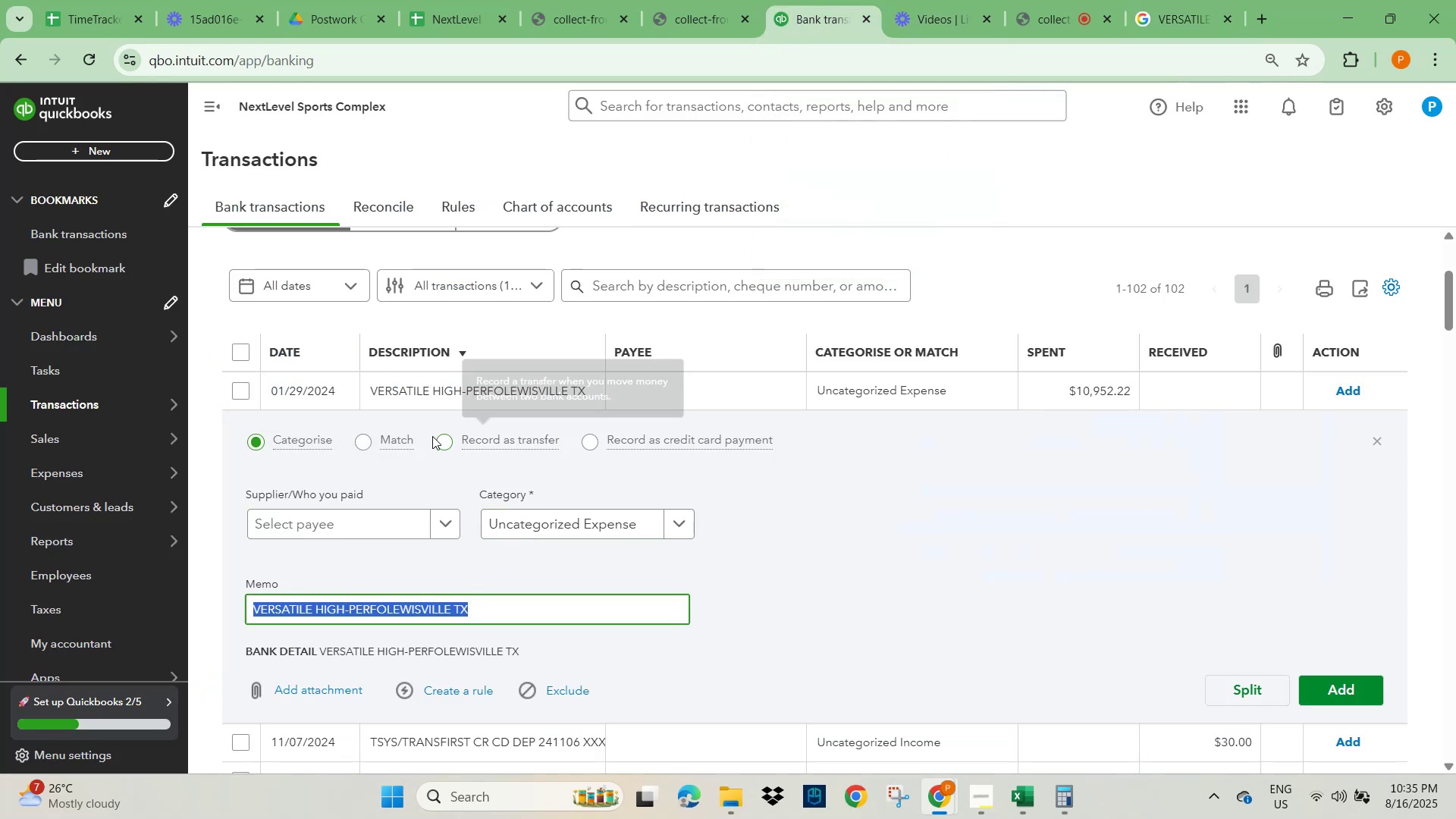 
left_click([651, 290])
 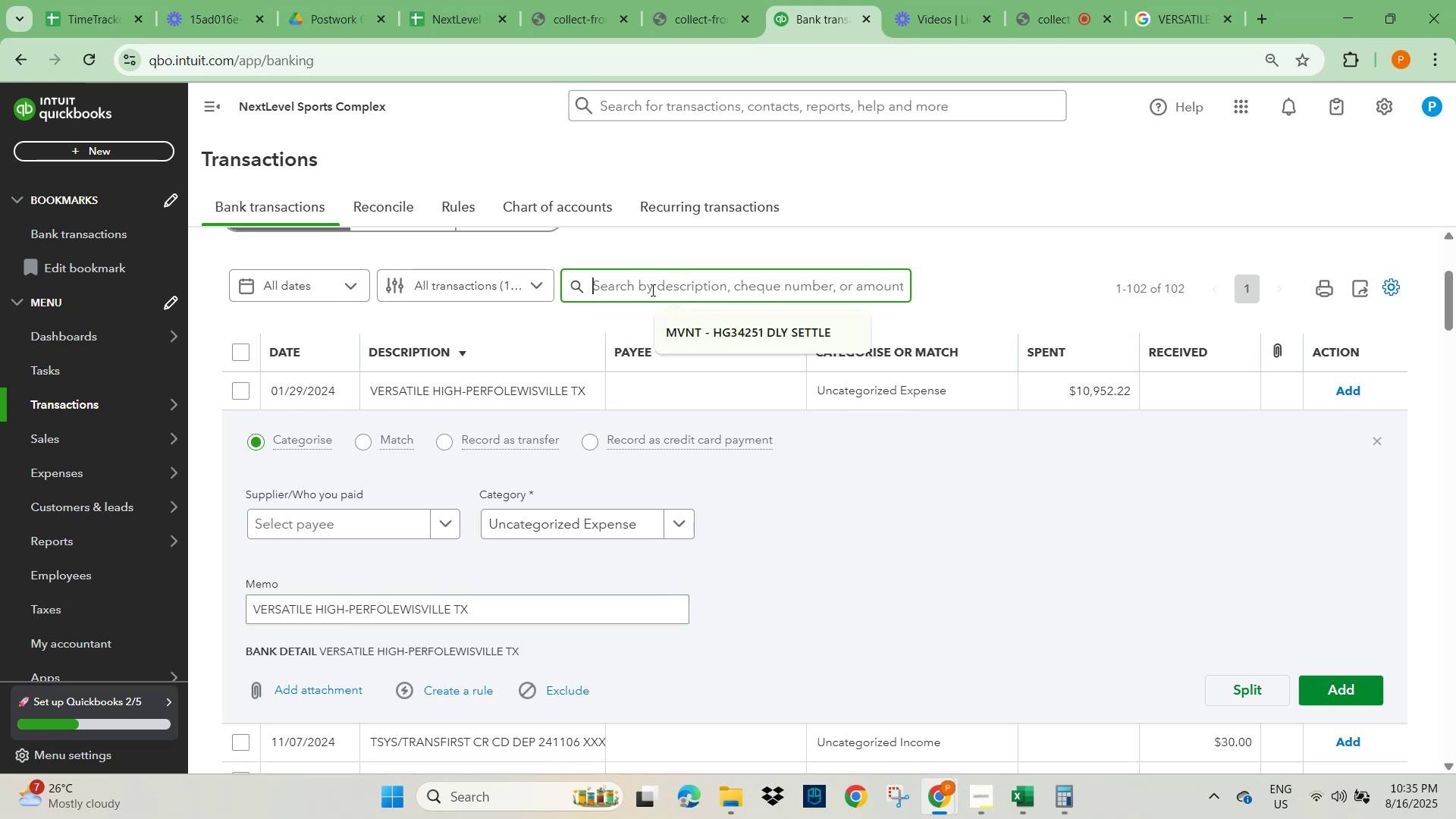 
key(Control+V)
 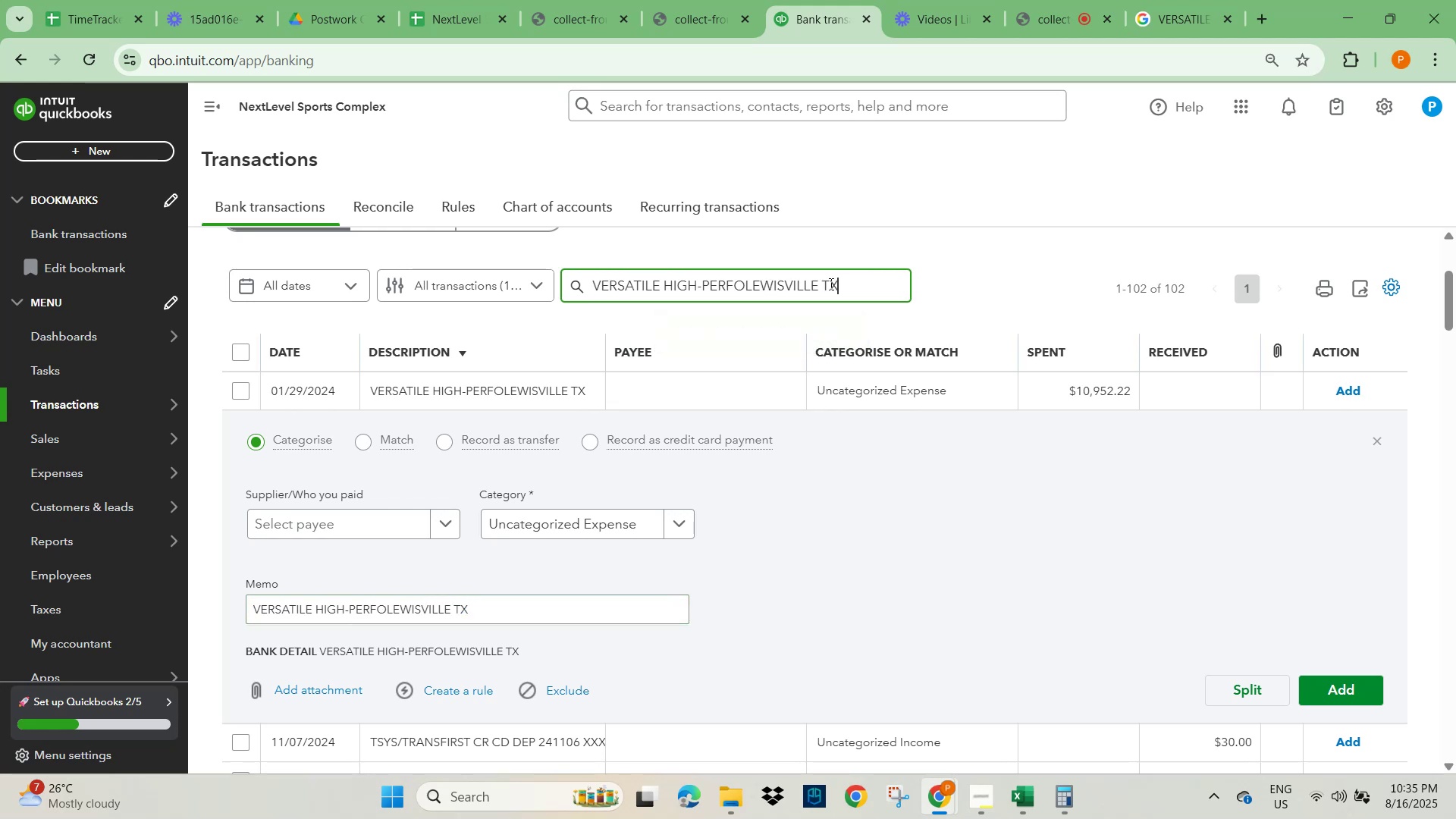 
left_click_drag(start_coordinate=[852, 283], to_coordinate=[696, 298])
 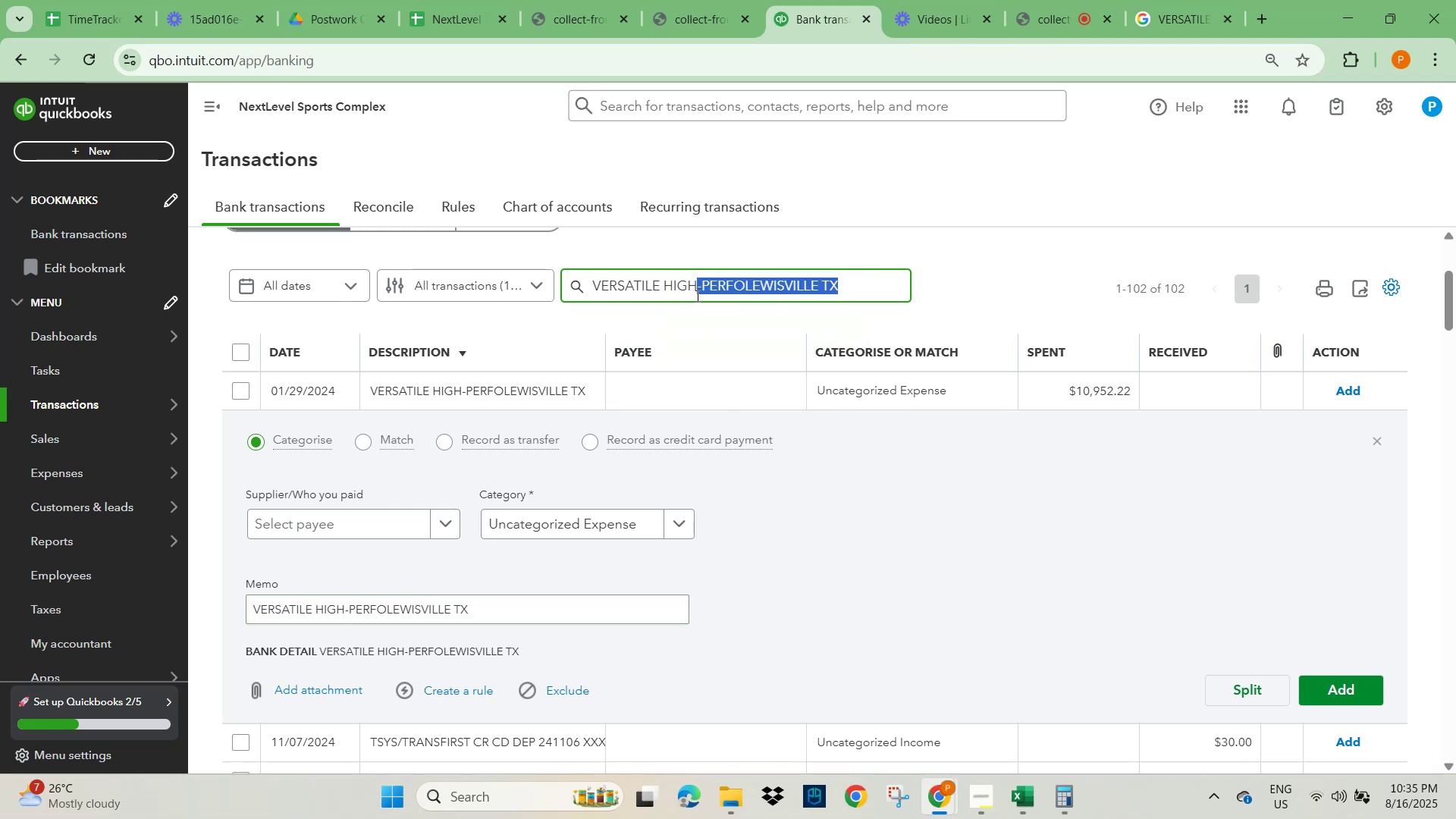 
key(Backspace)
 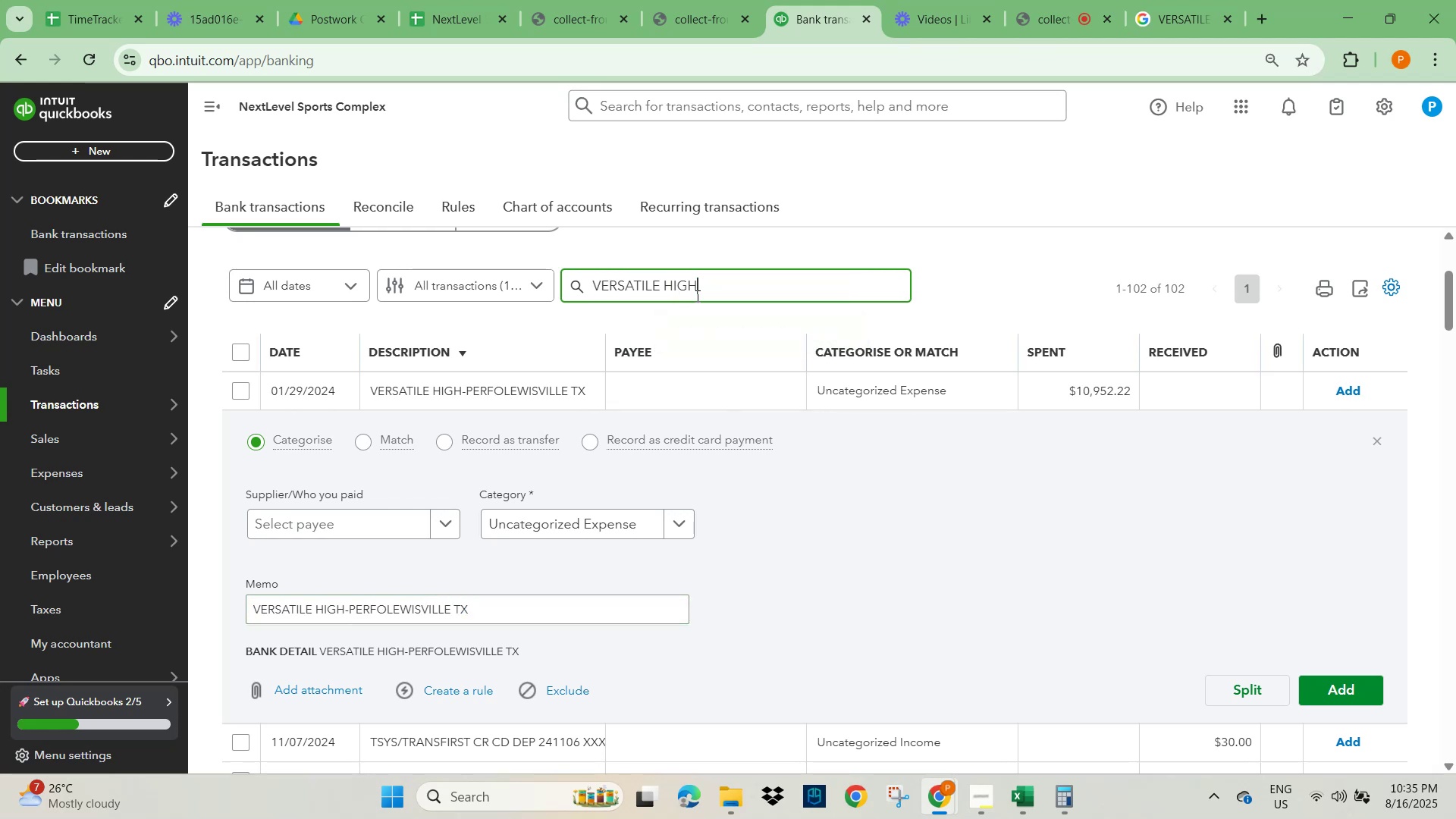 
key(NumpadEnter)
 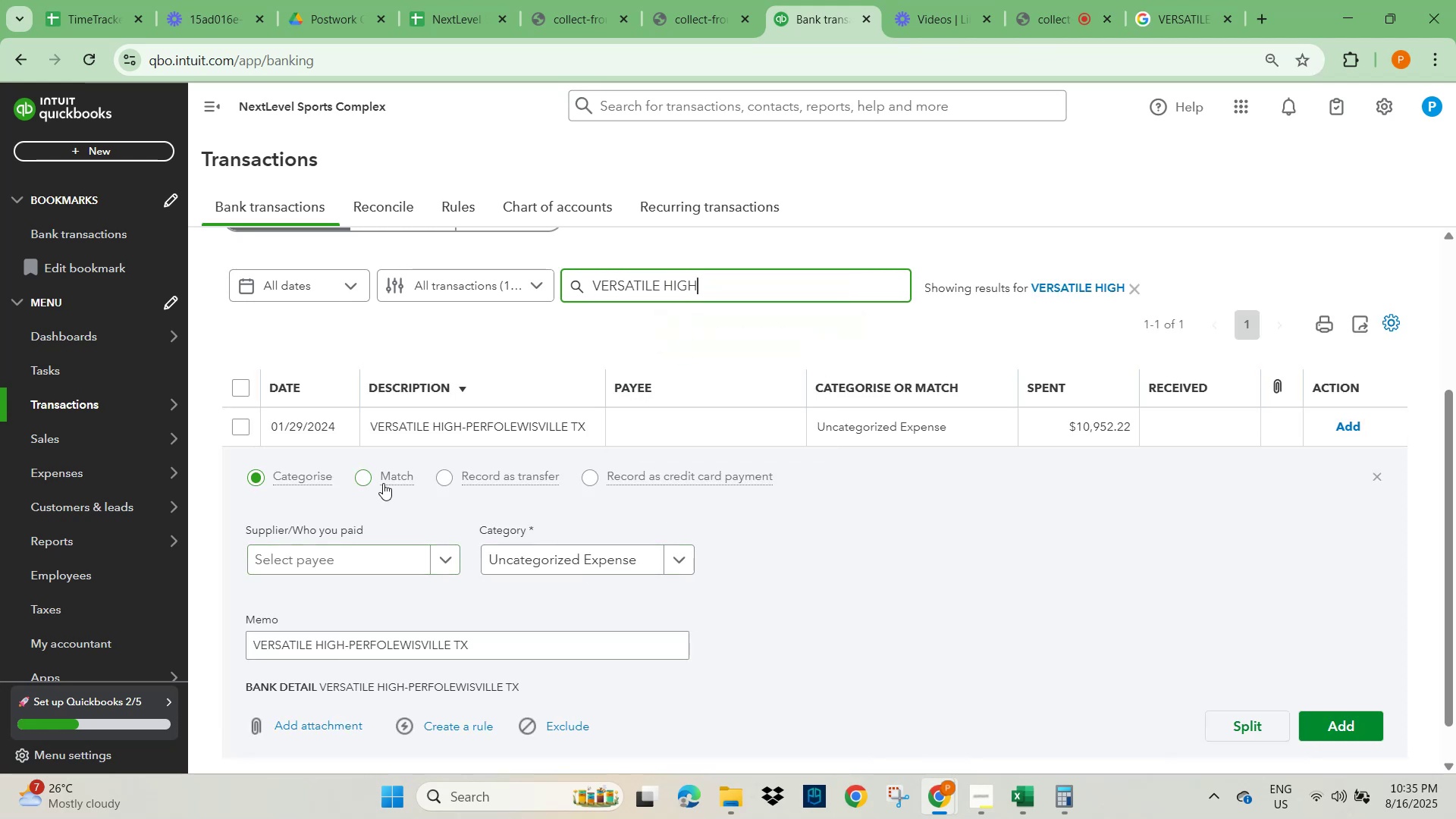 
left_click([378, 557])
 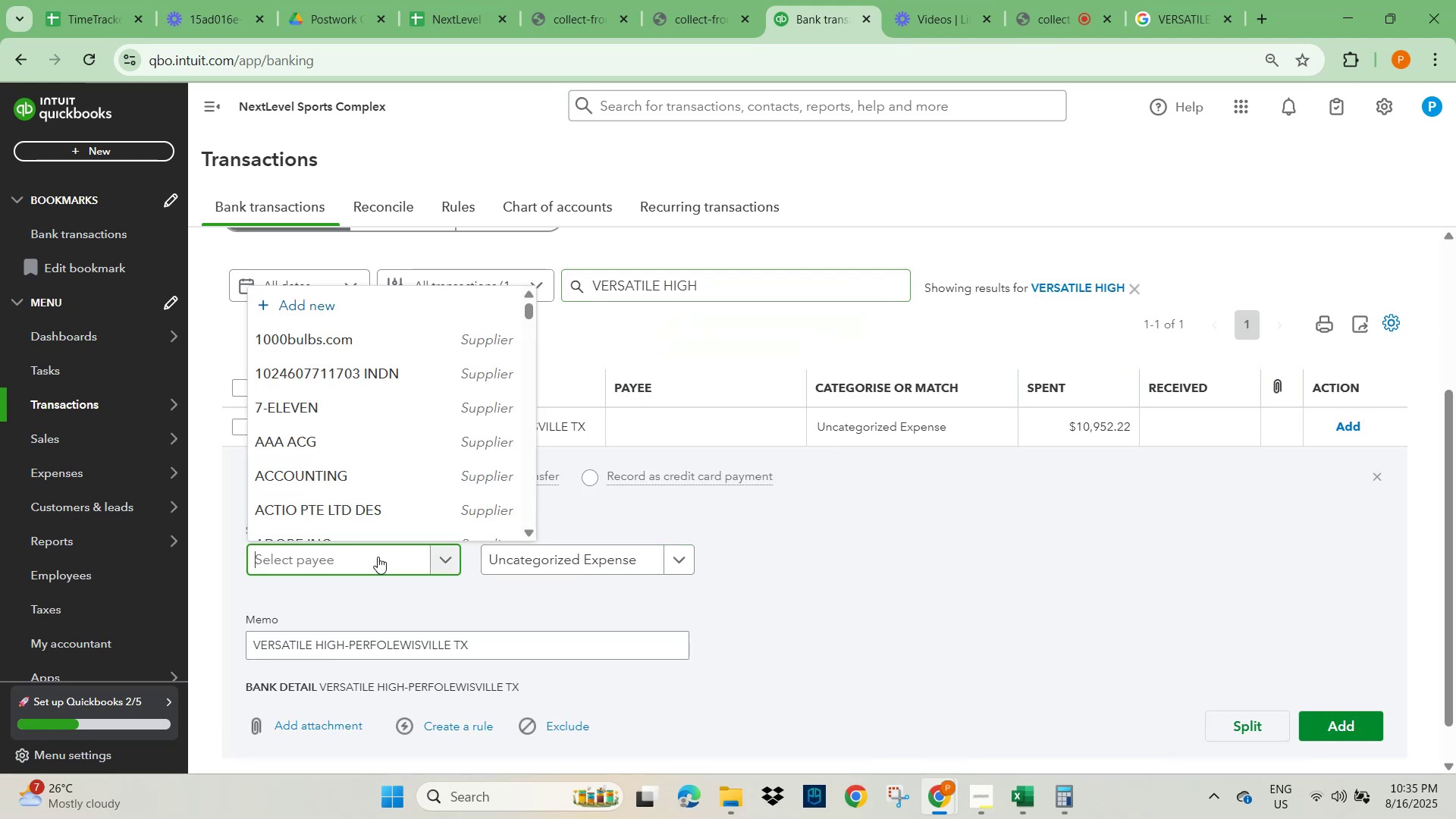 
key(Control+V)
 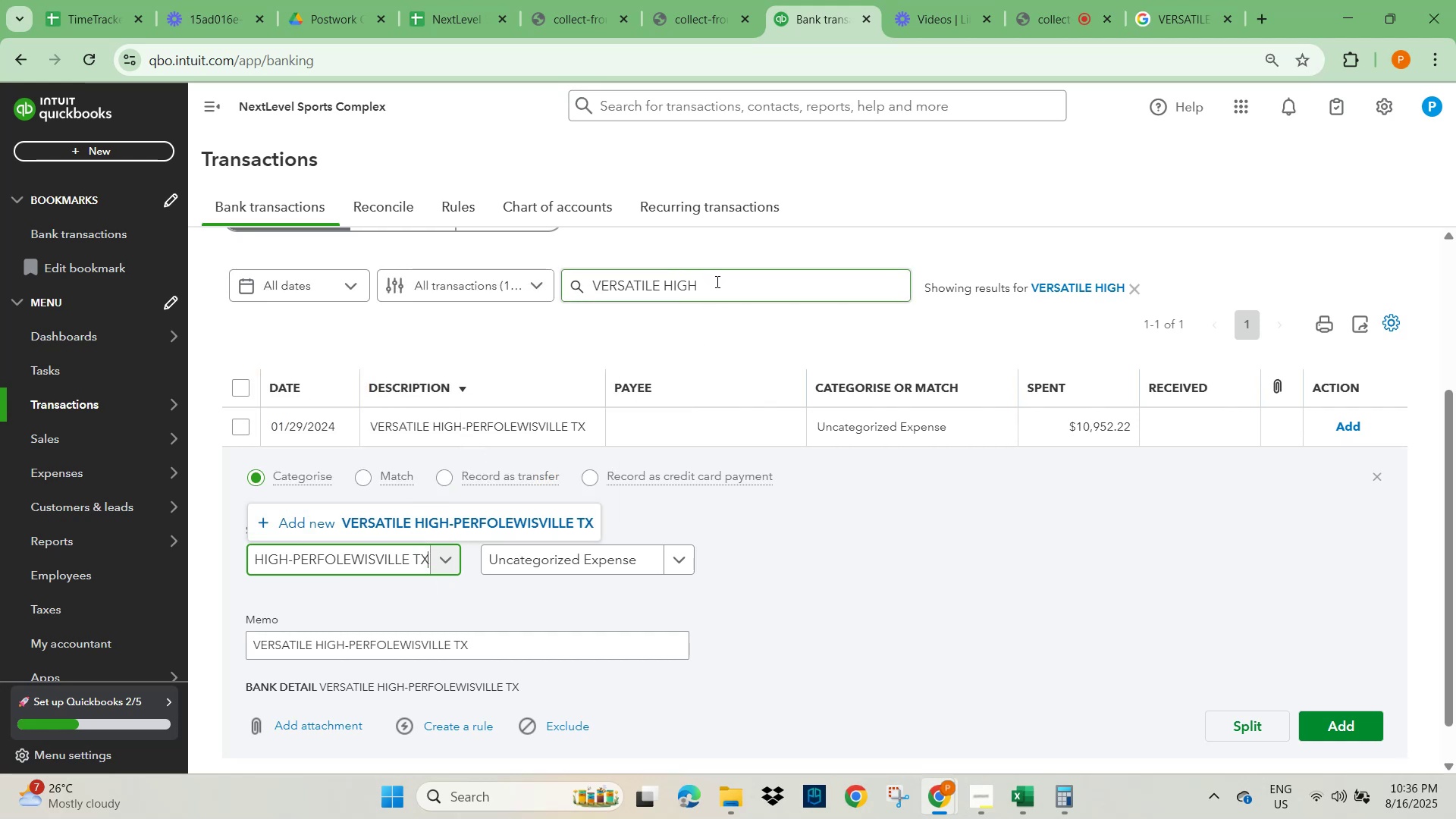 
left_click([1193, 12])
 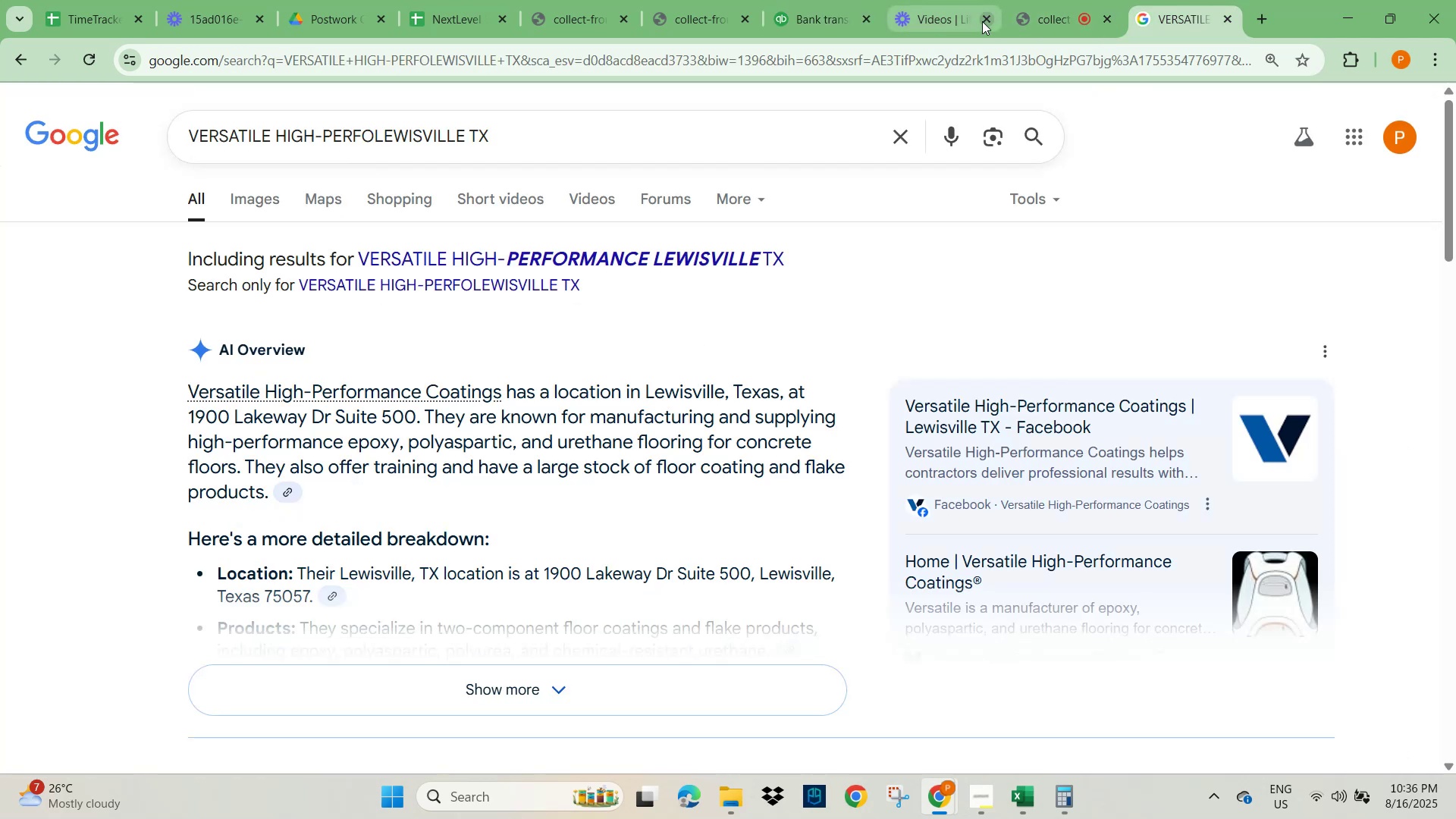 
left_click([833, 17])
 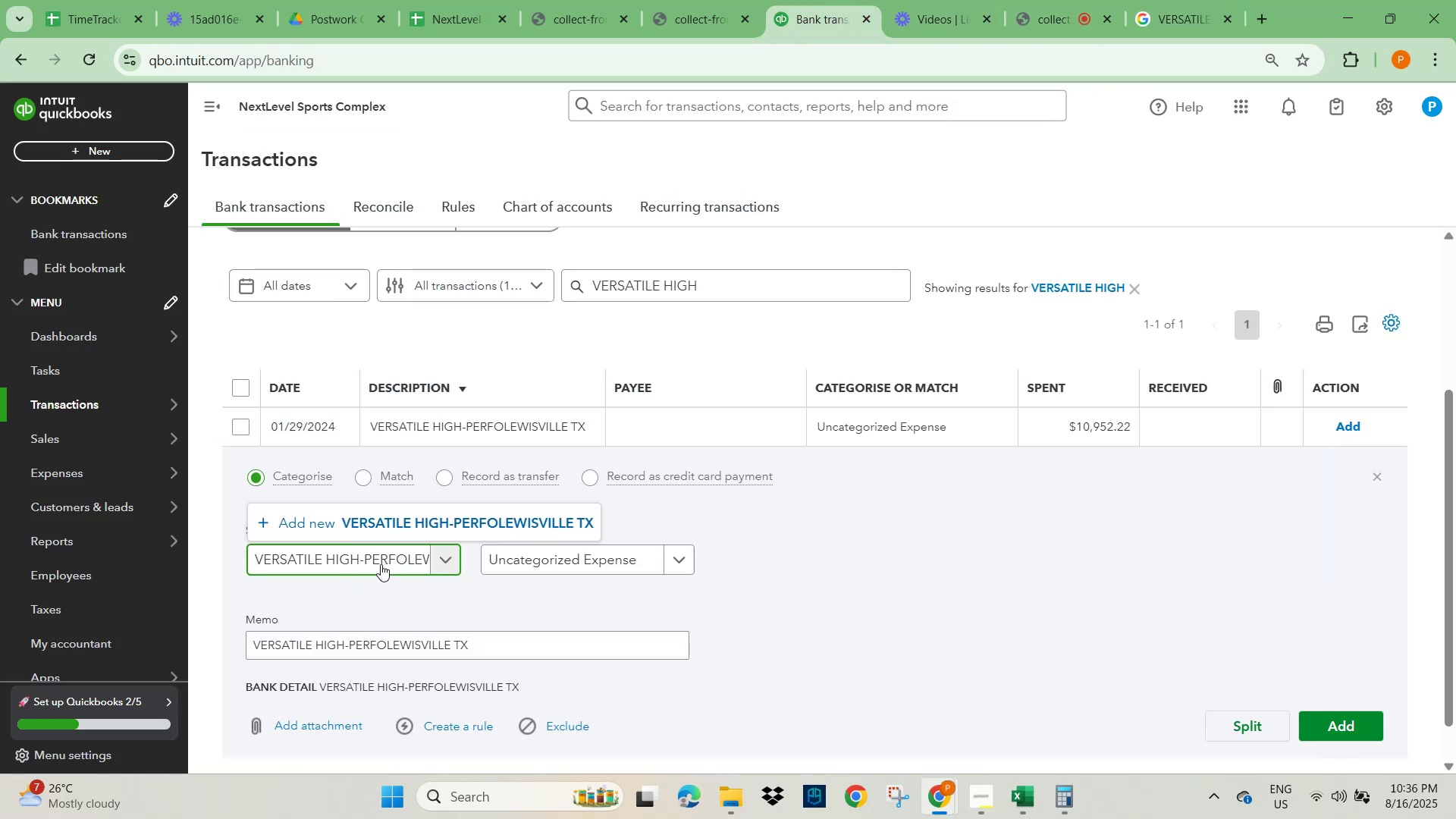 
left_click([382, 564])
 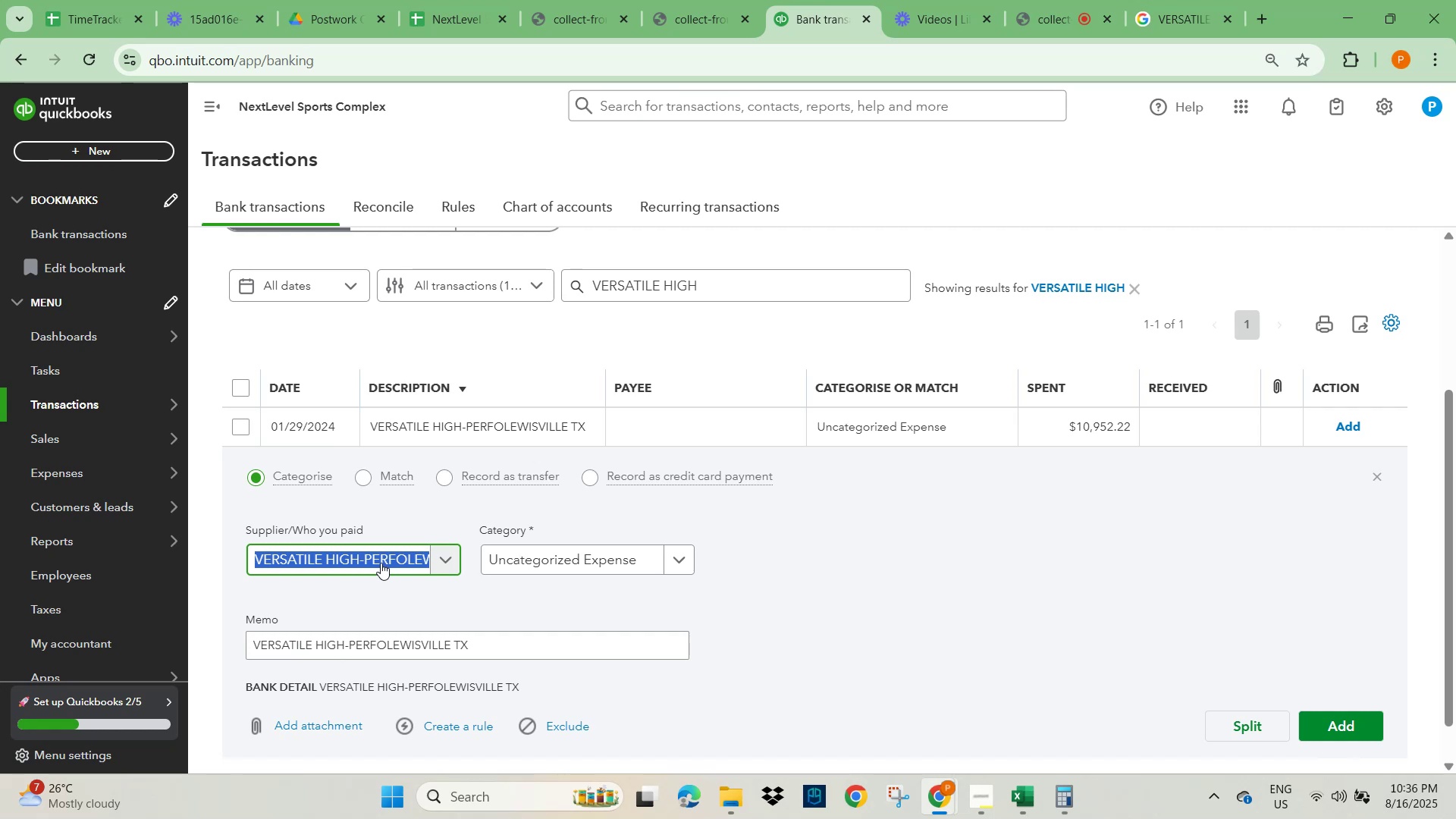 
left_click([379, 561])
 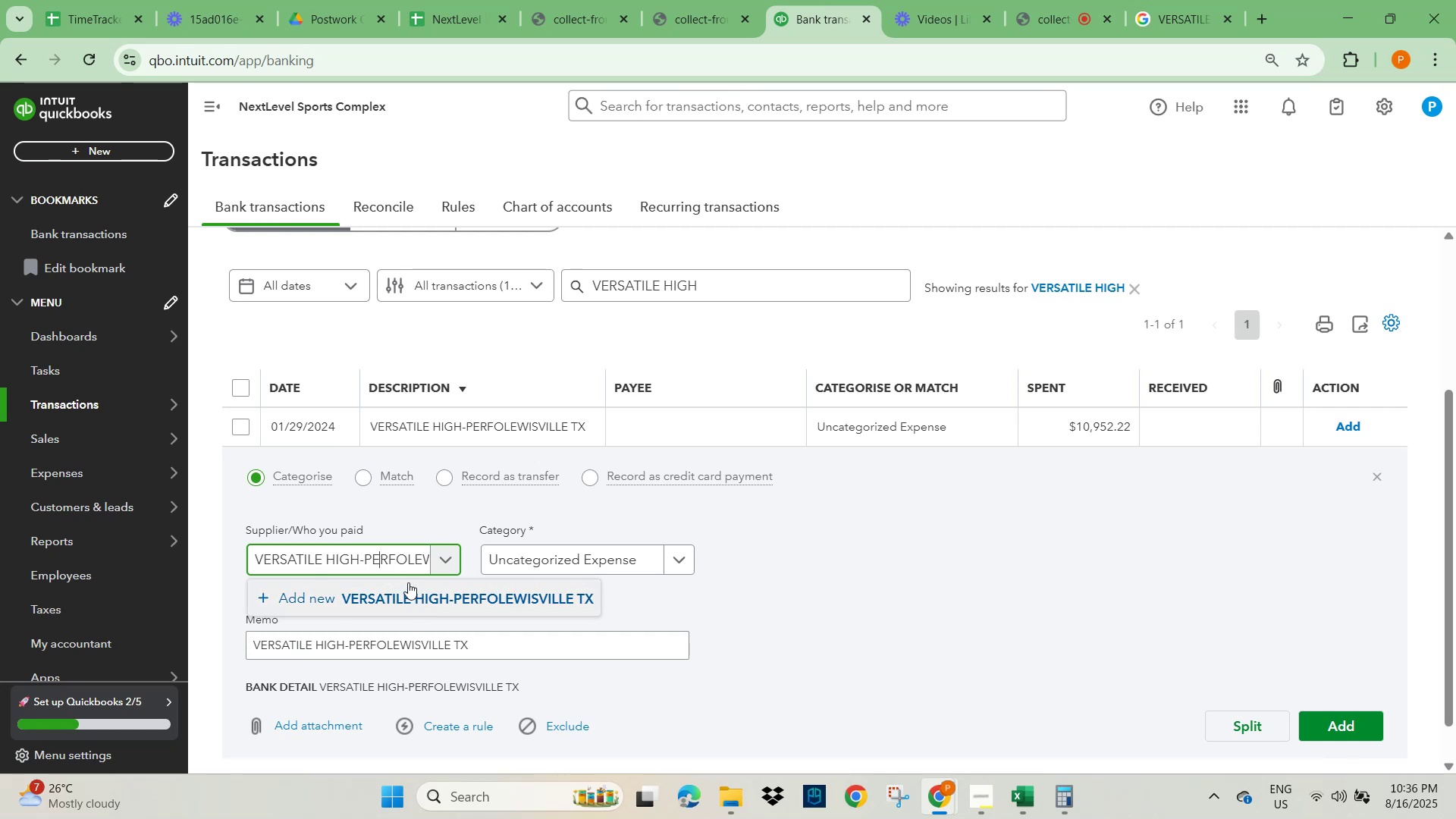 
left_click_drag(start_coordinate=[360, 560], to_coordinate=[509, 554])
 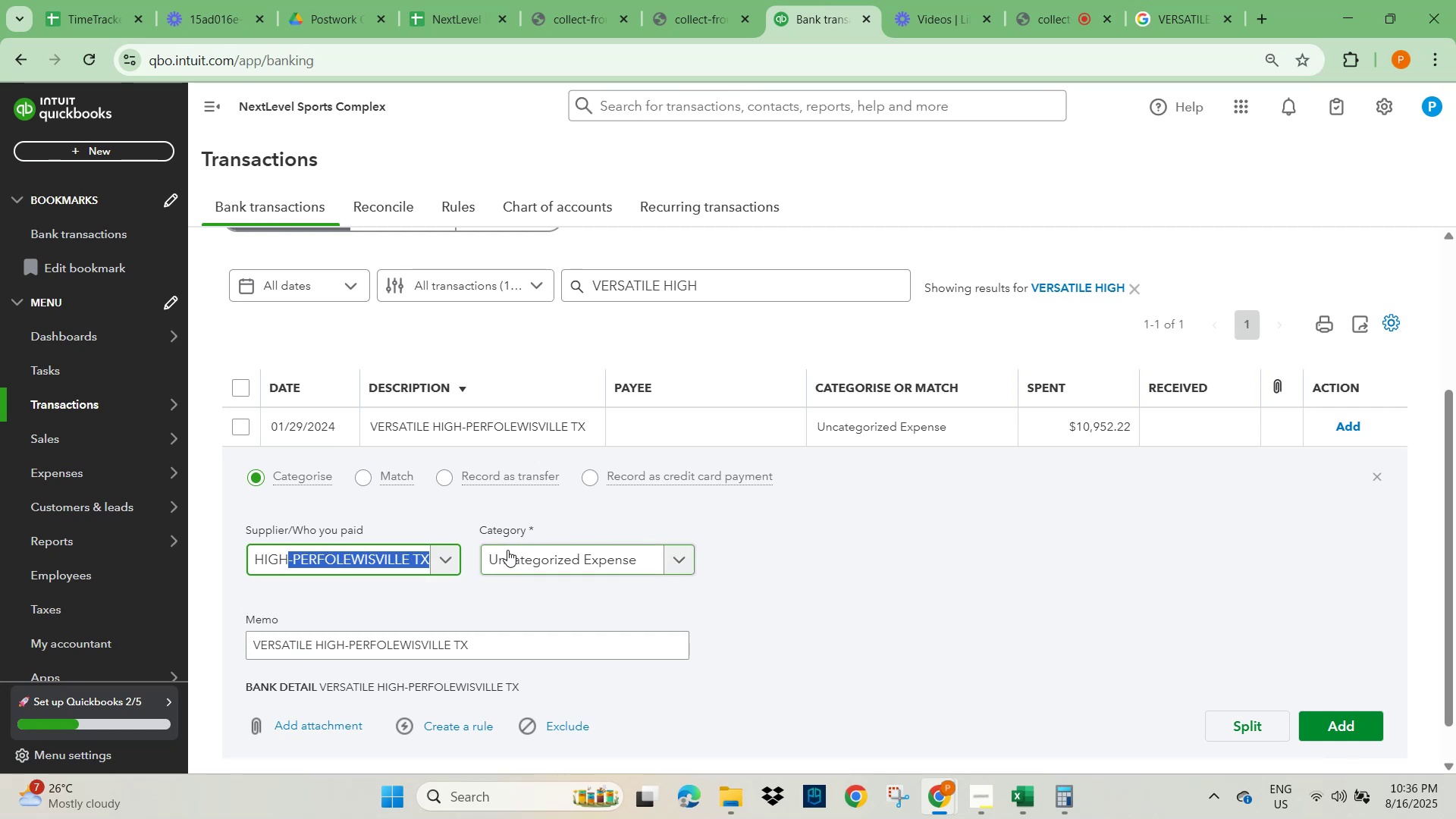 
key(Backspace)
 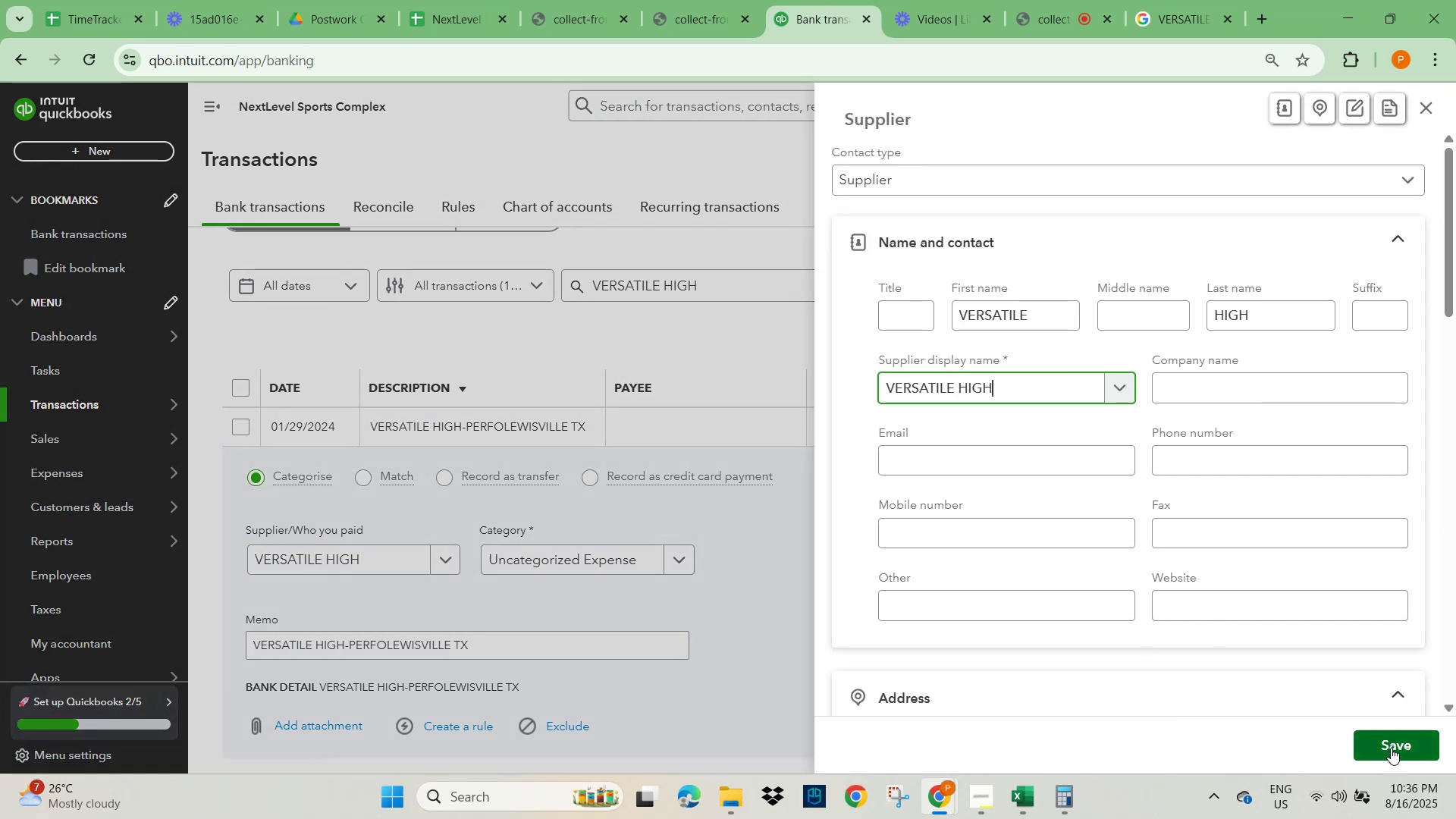 
wait(5.2)
 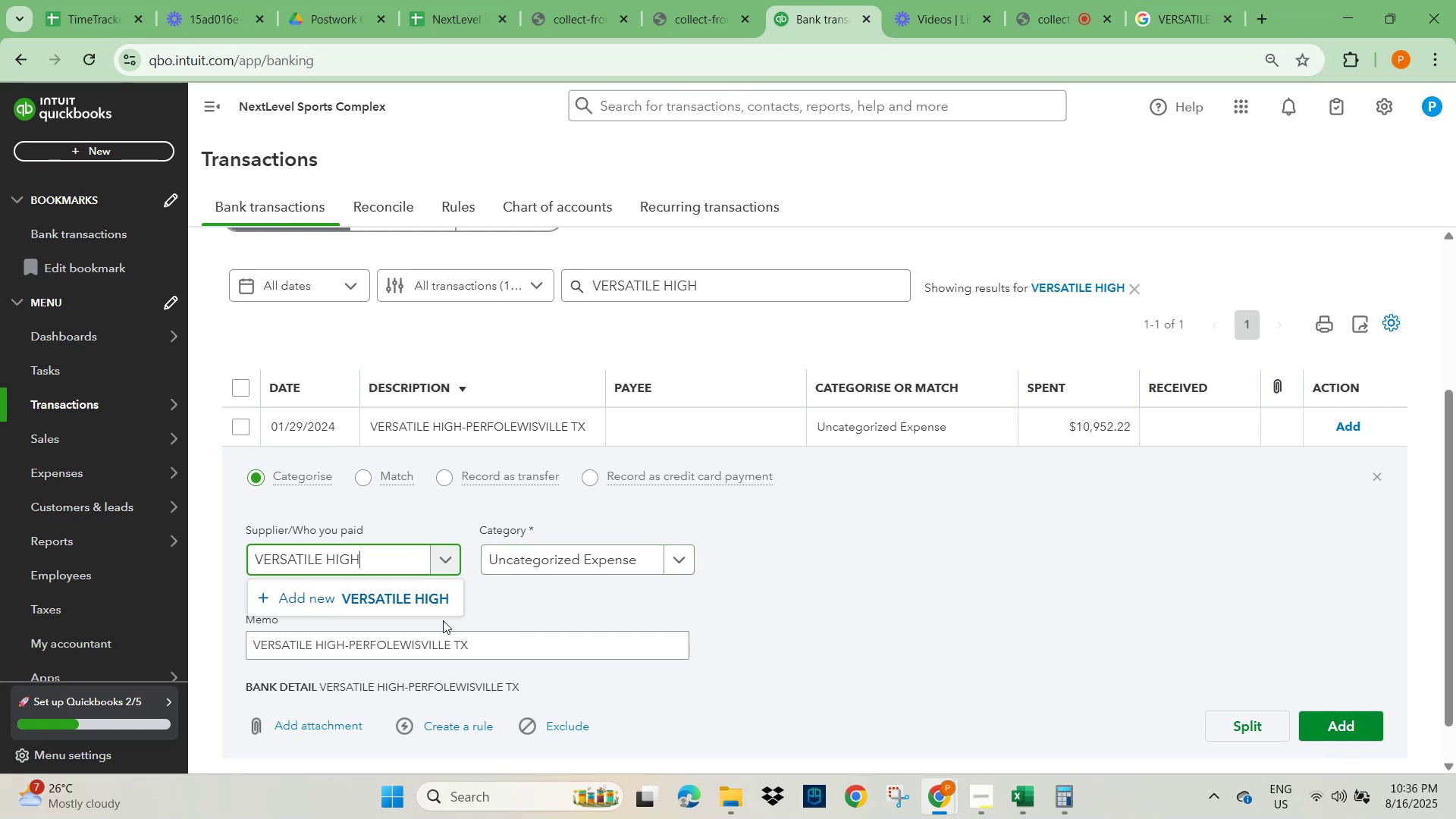 
left_click([509, 564])
 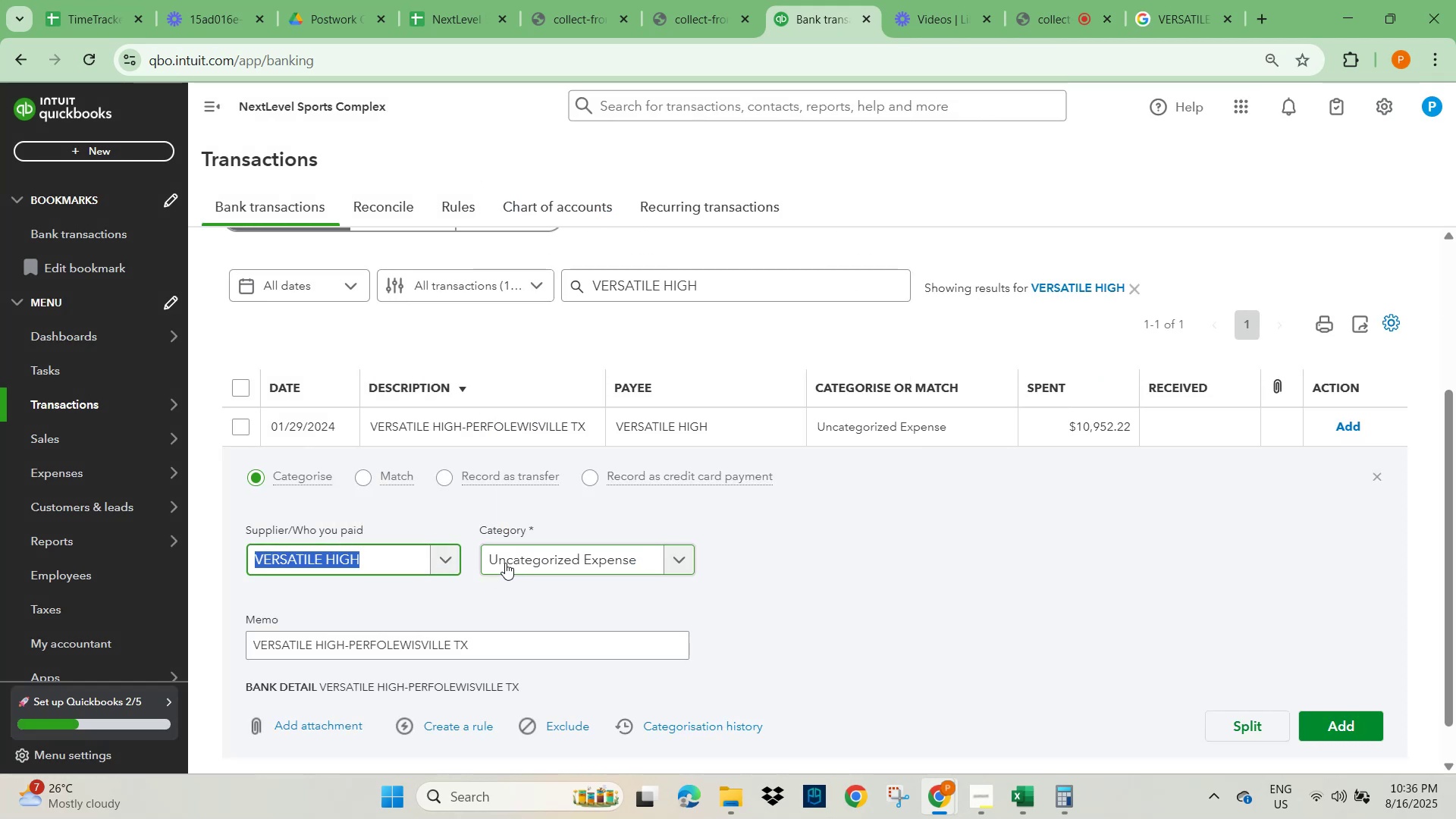 
left_click([505, 563])
 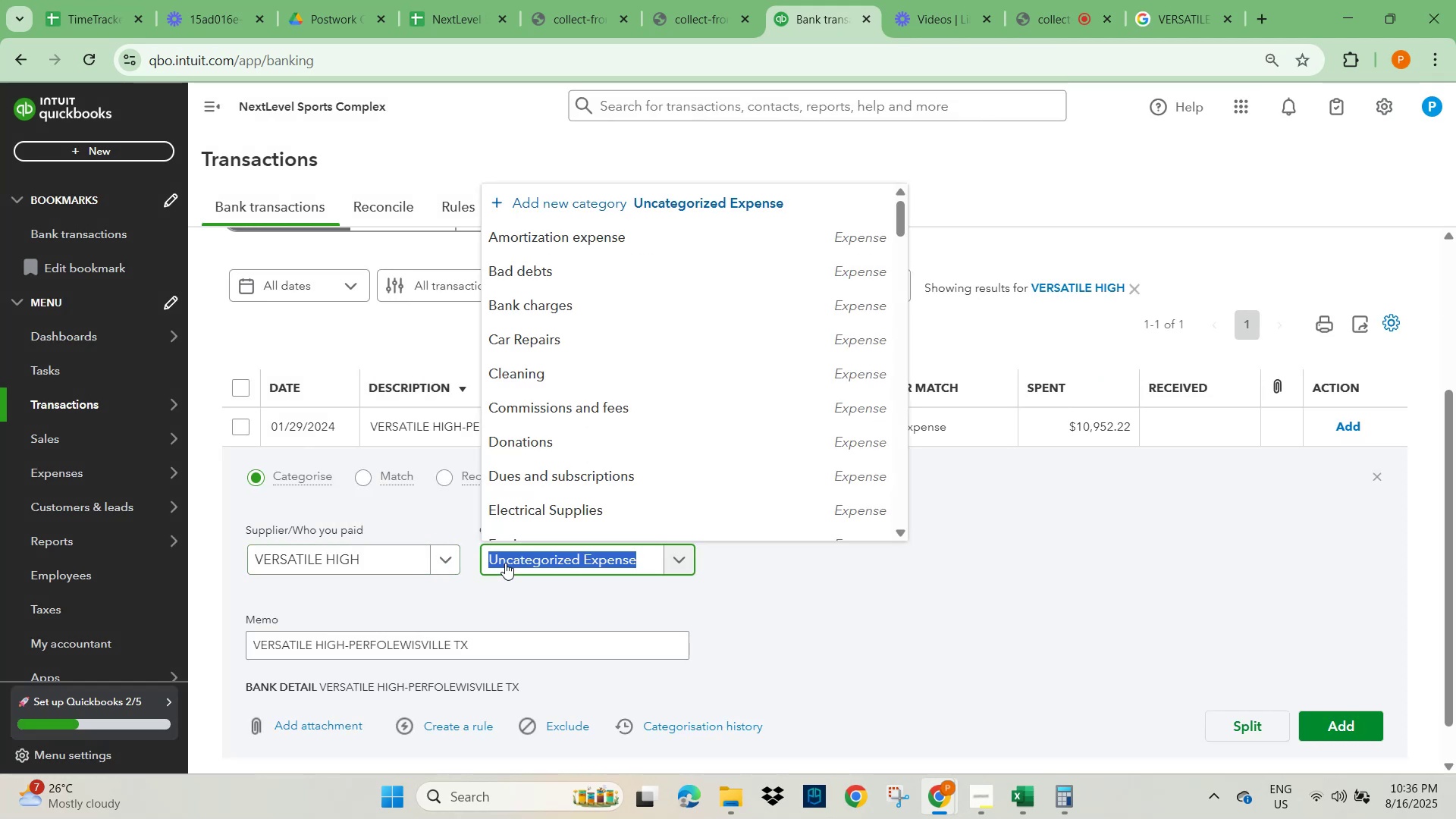 
type(repair)
 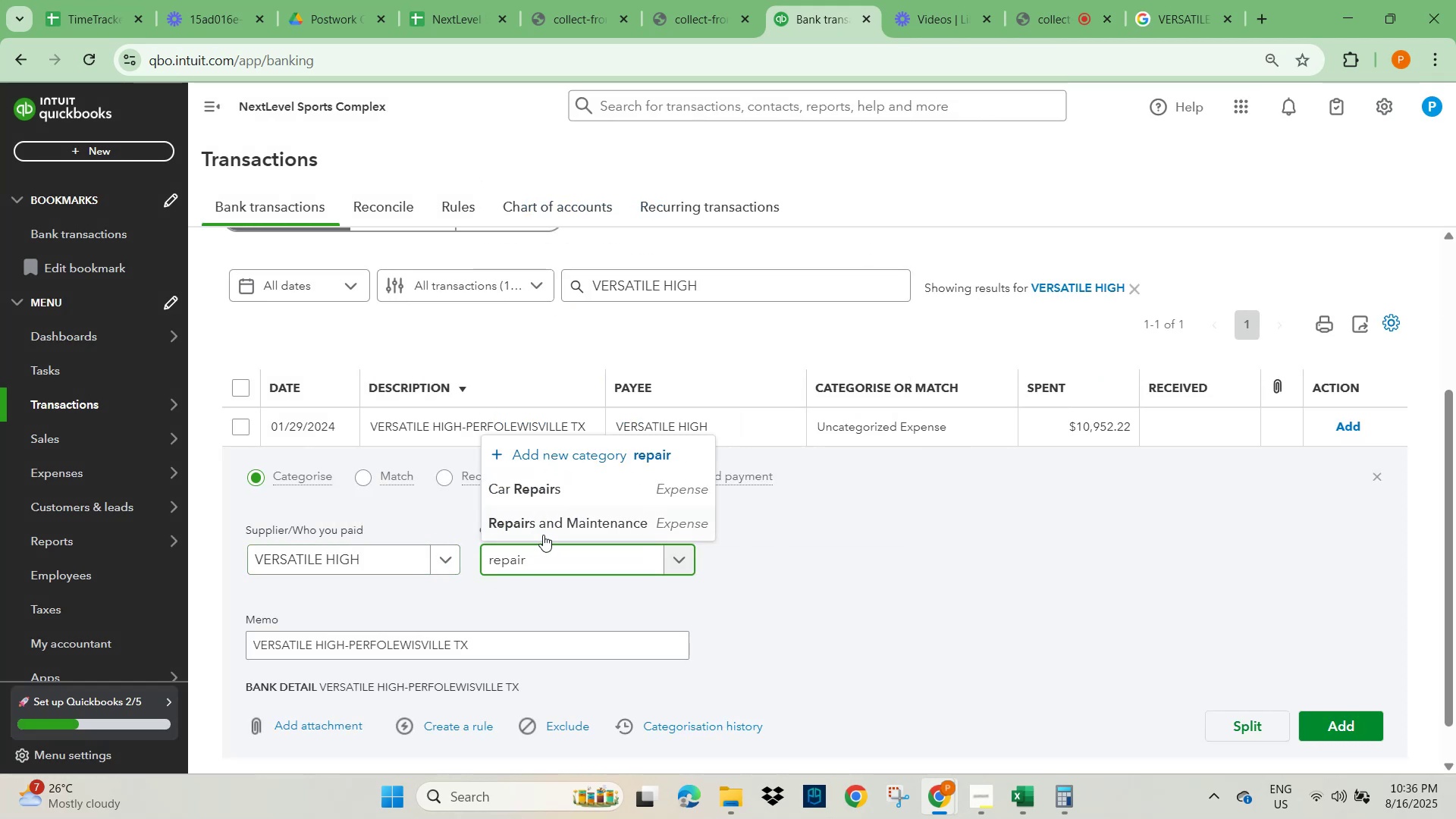 
left_click([582, 534])
 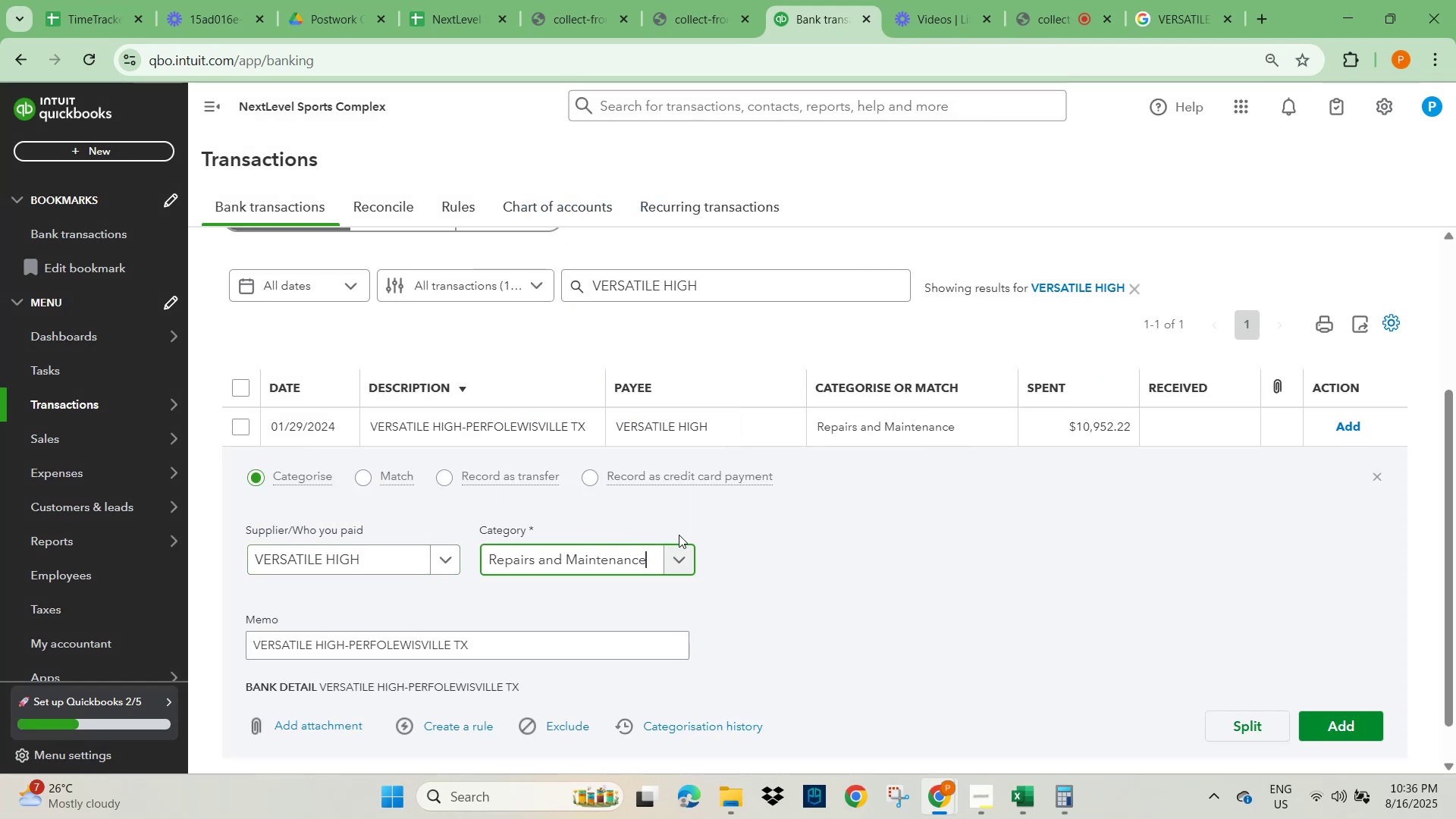 
left_click_drag(start_coordinate=[920, 578], to_coordinate=[924, 578])
 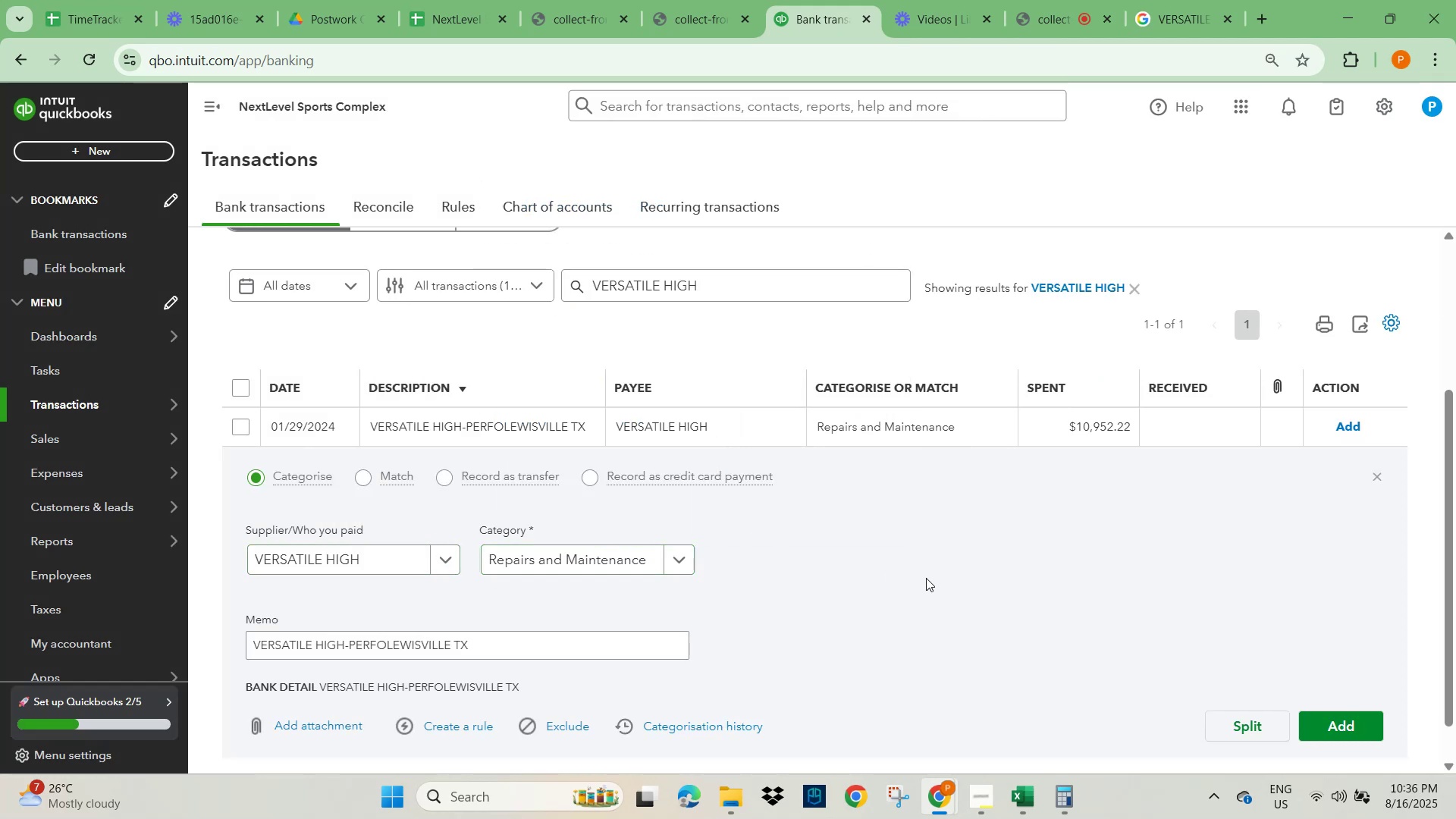 
scroll: coordinate [942, 591], scroll_direction: down, amount: 1.0
 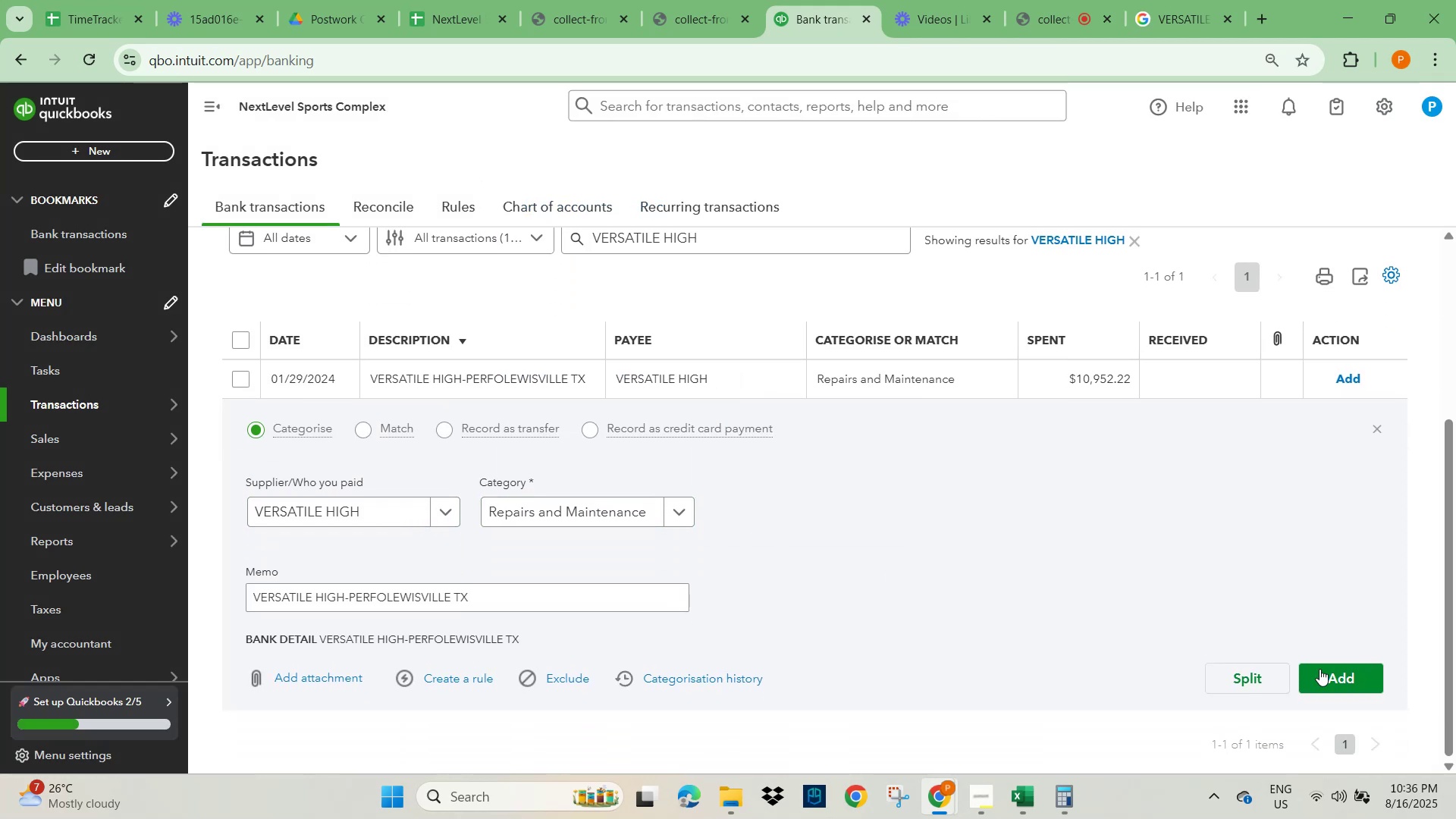 
left_click([1344, 681])
 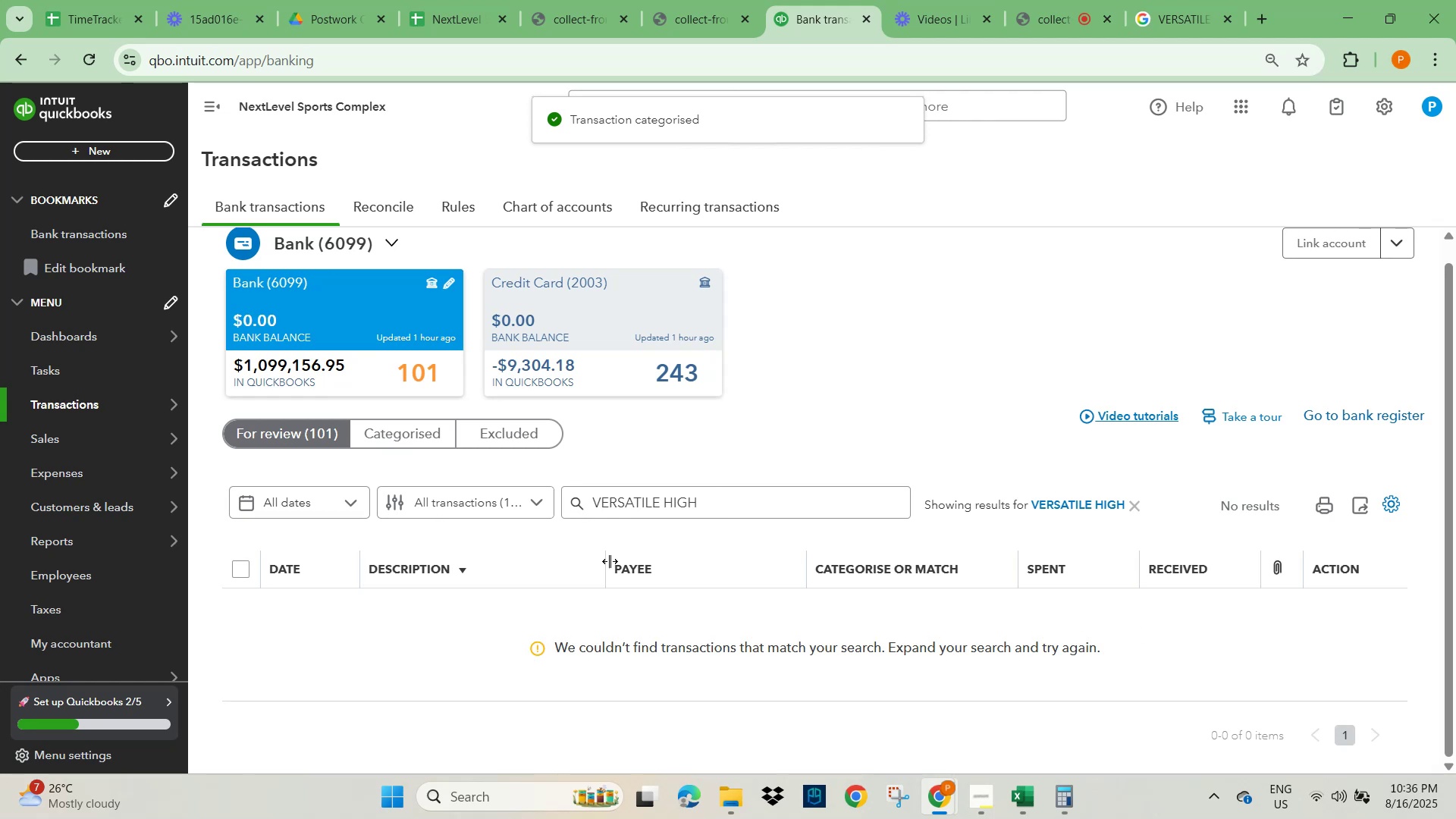 
left_click([1139, 506])
 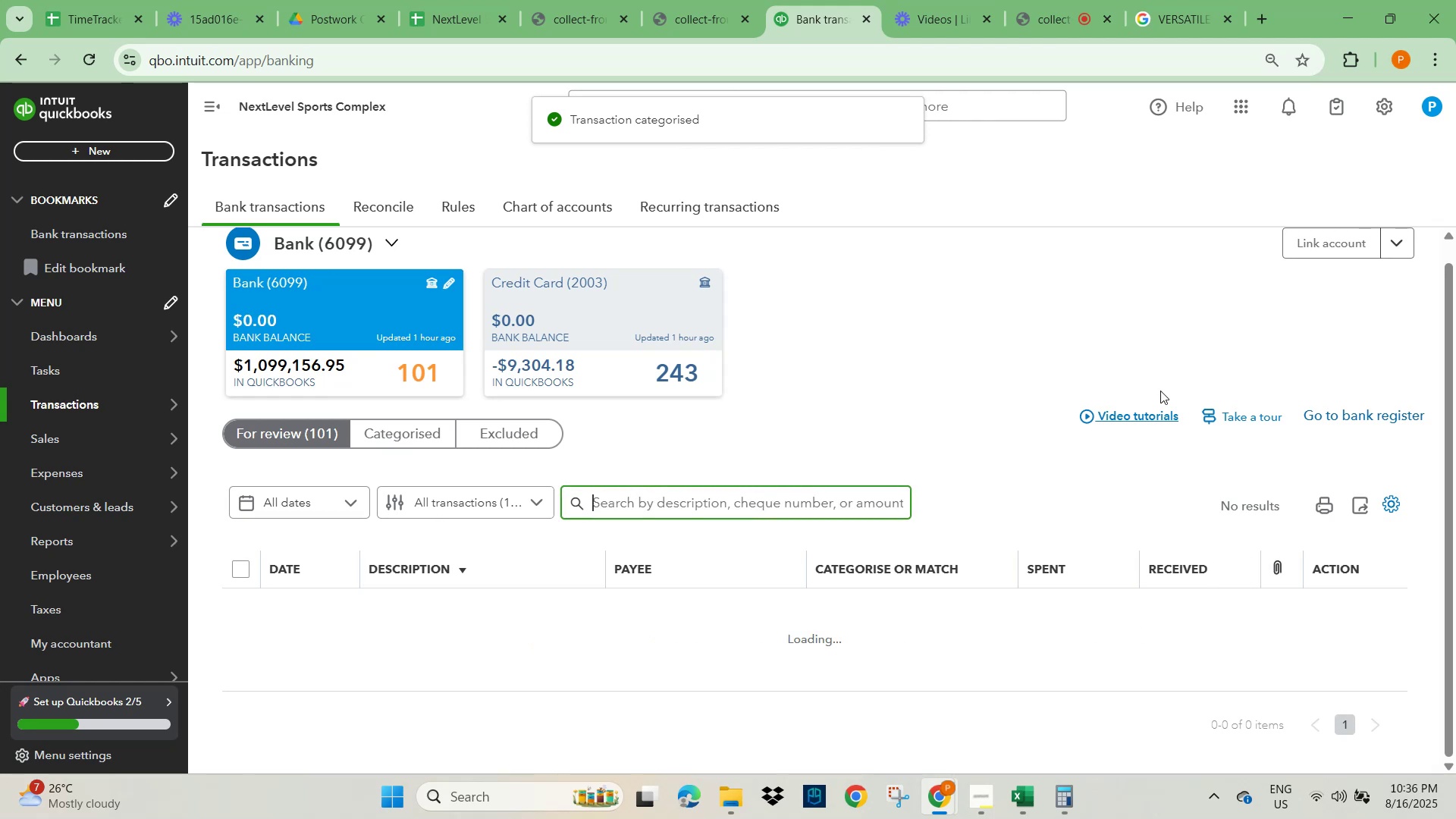 
scroll: coordinate [1136, 368], scroll_direction: up, amount: 8.0
 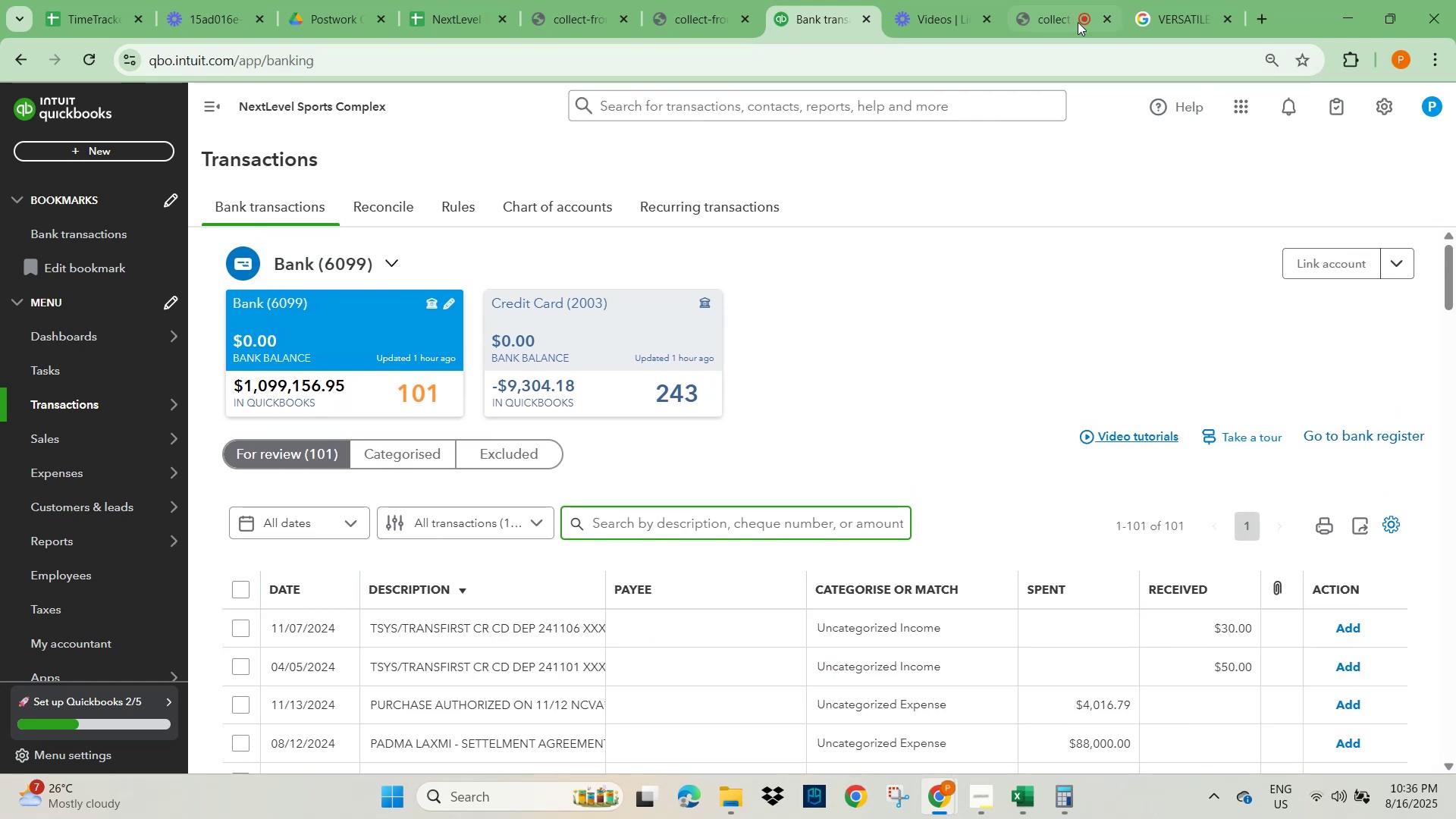 
left_click([1046, 16])
 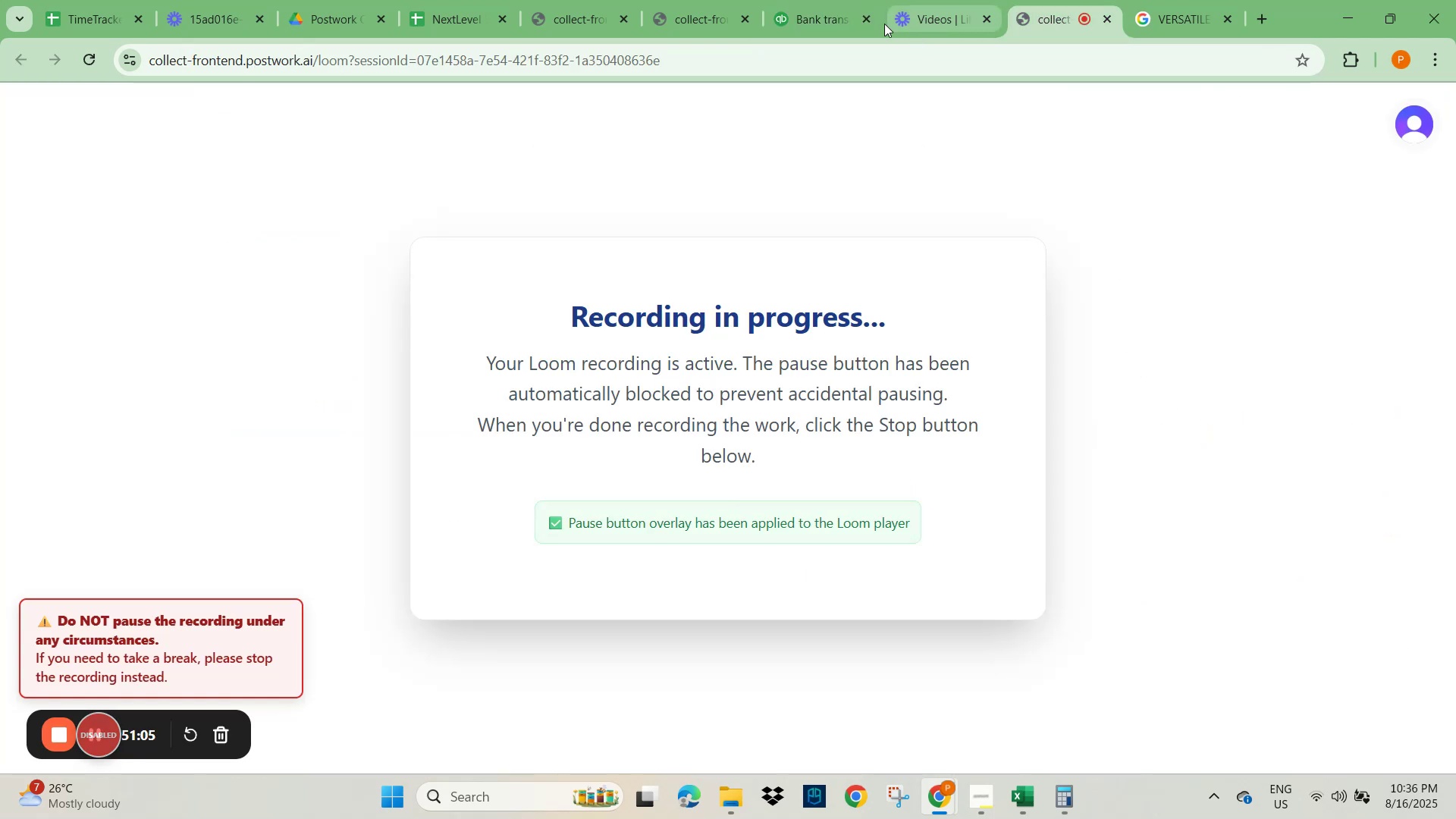 
left_click([811, 15])
 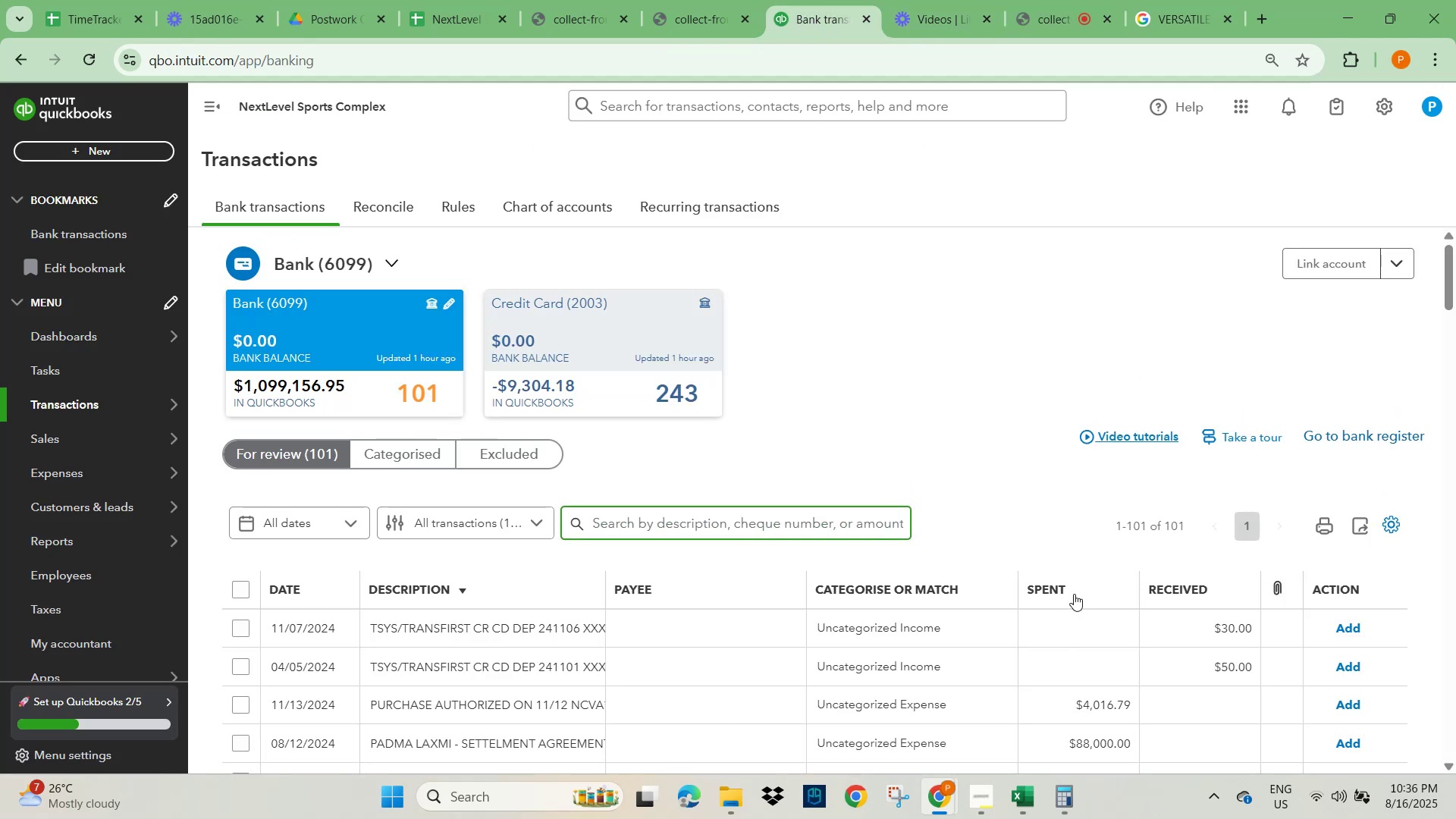 
scroll: coordinate [473, 543], scroll_direction: down, amount: 3.0
 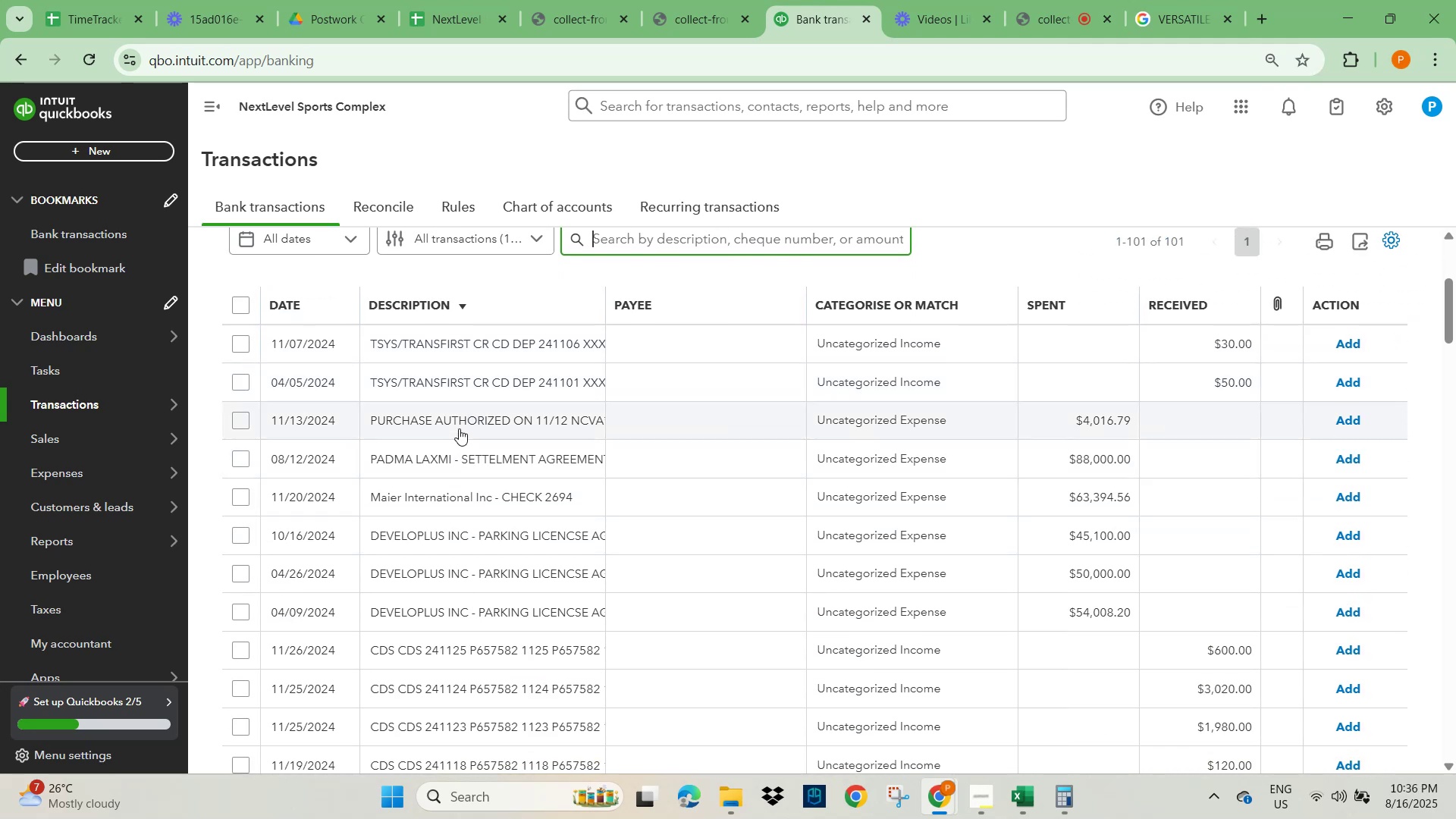 
left_click([459, 425])
 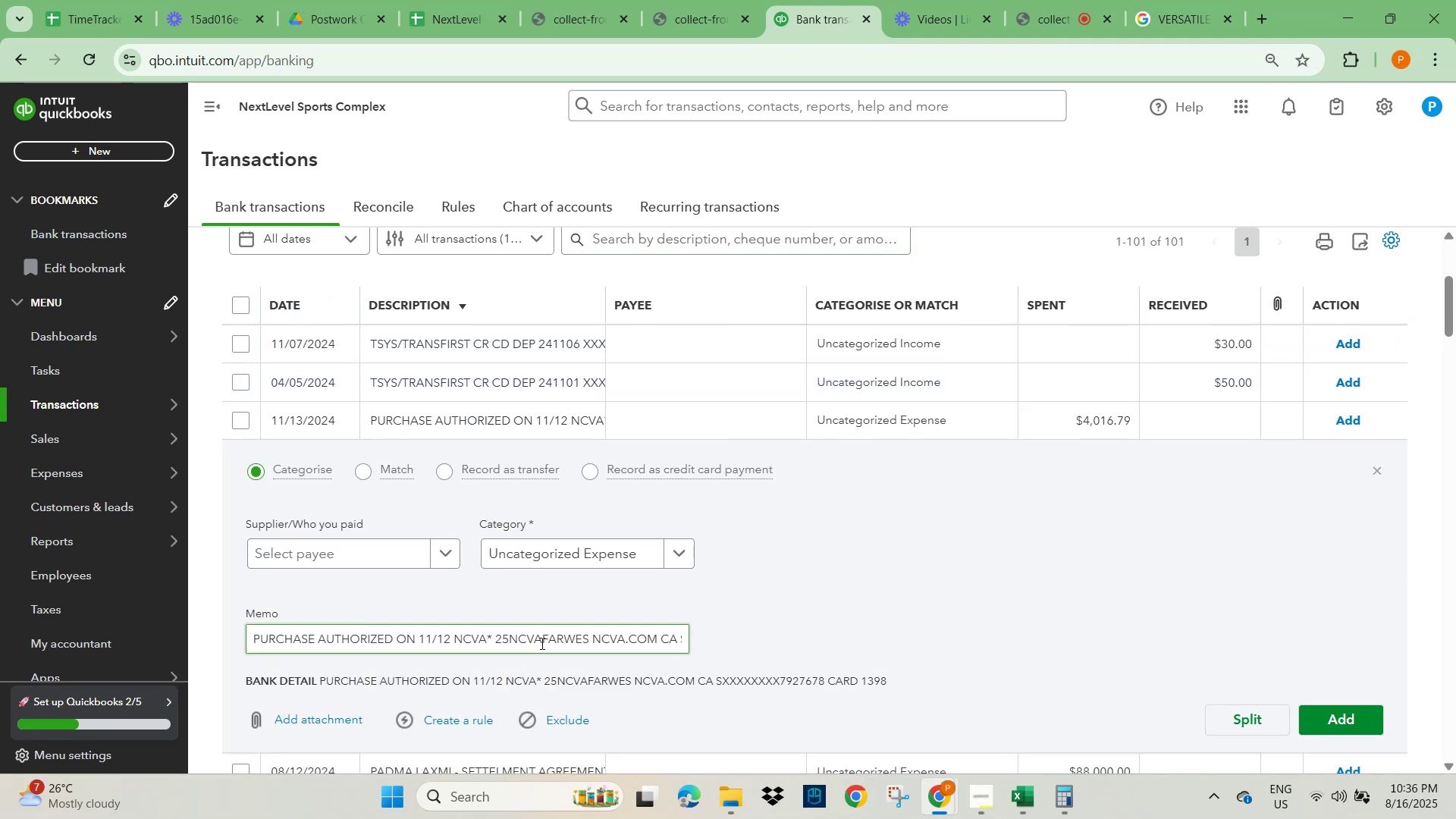 
wait(5.34)
 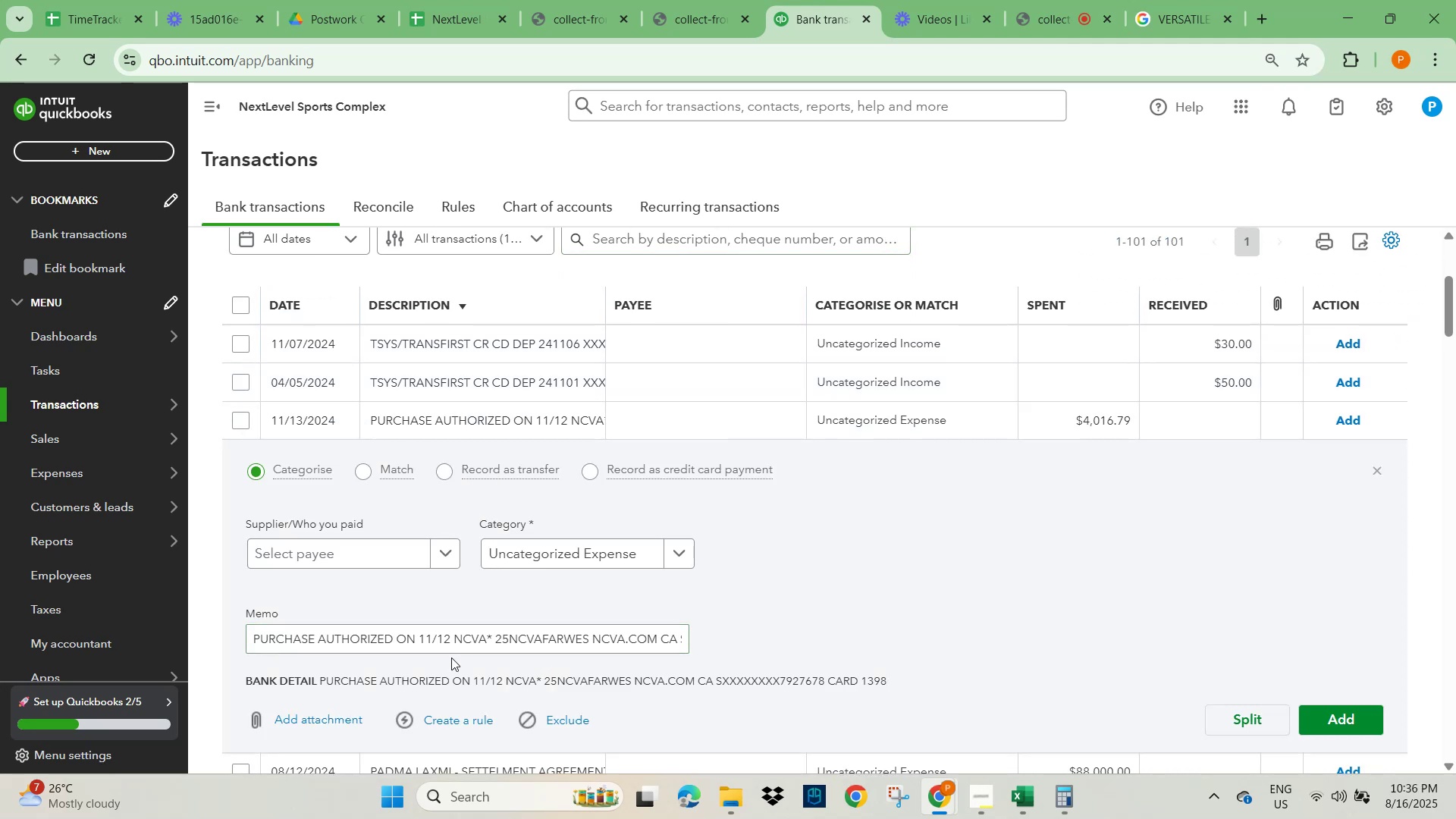 
left_click_drag(start_coordinate=[512, 640], to_coordinate=[477, 640])
 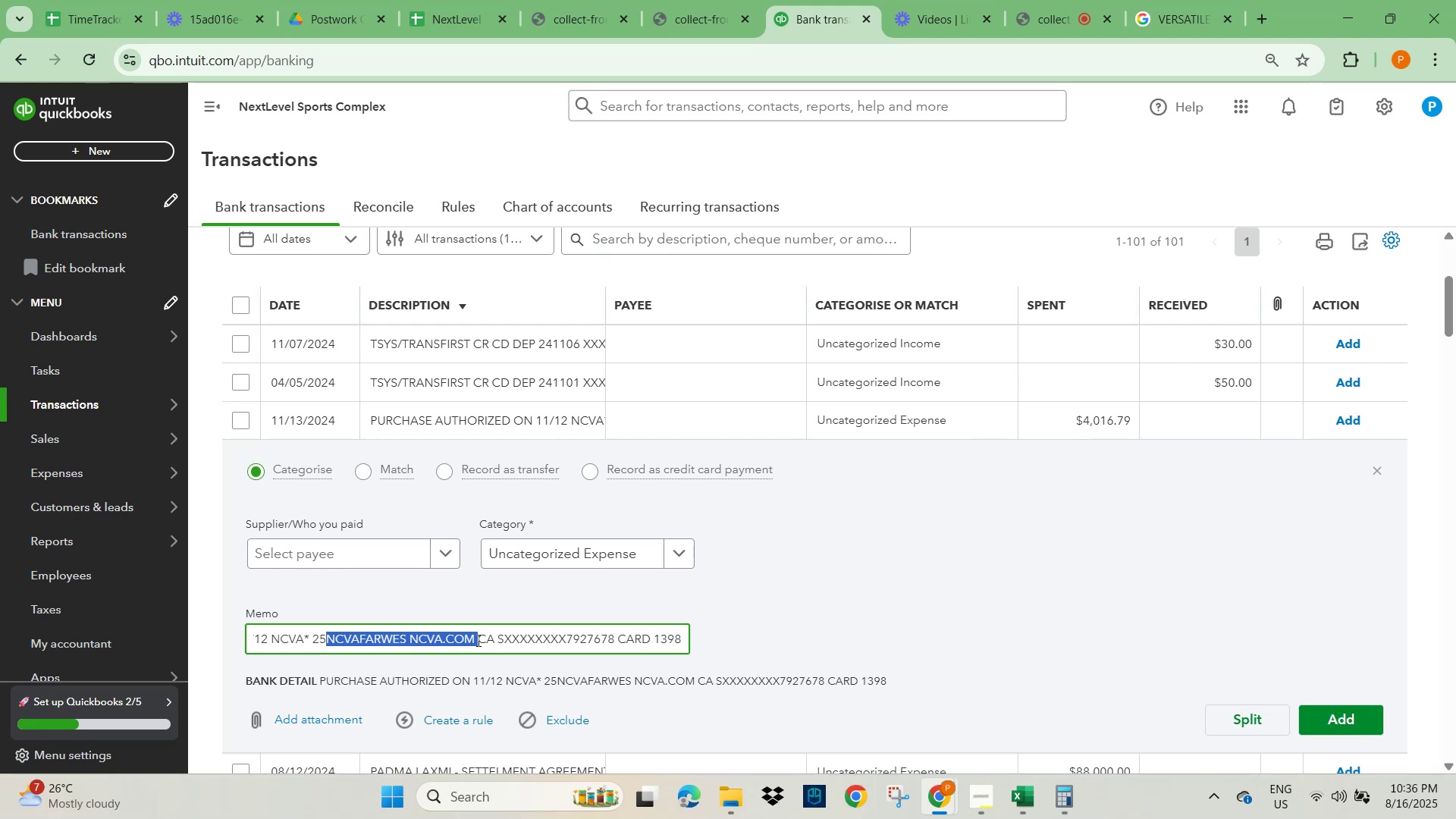 
key(Control+C)
 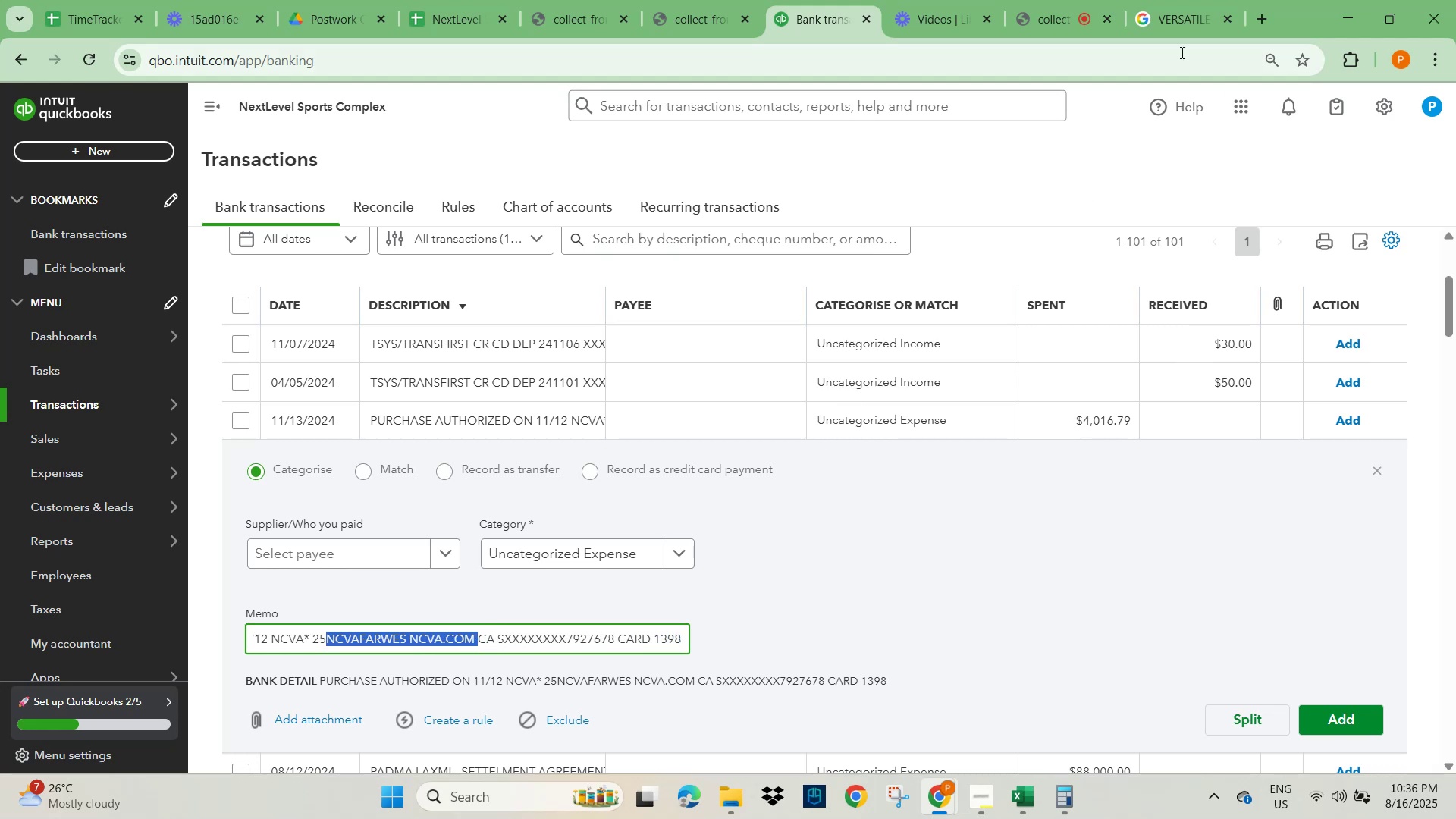 
left_click([1172, 20])
 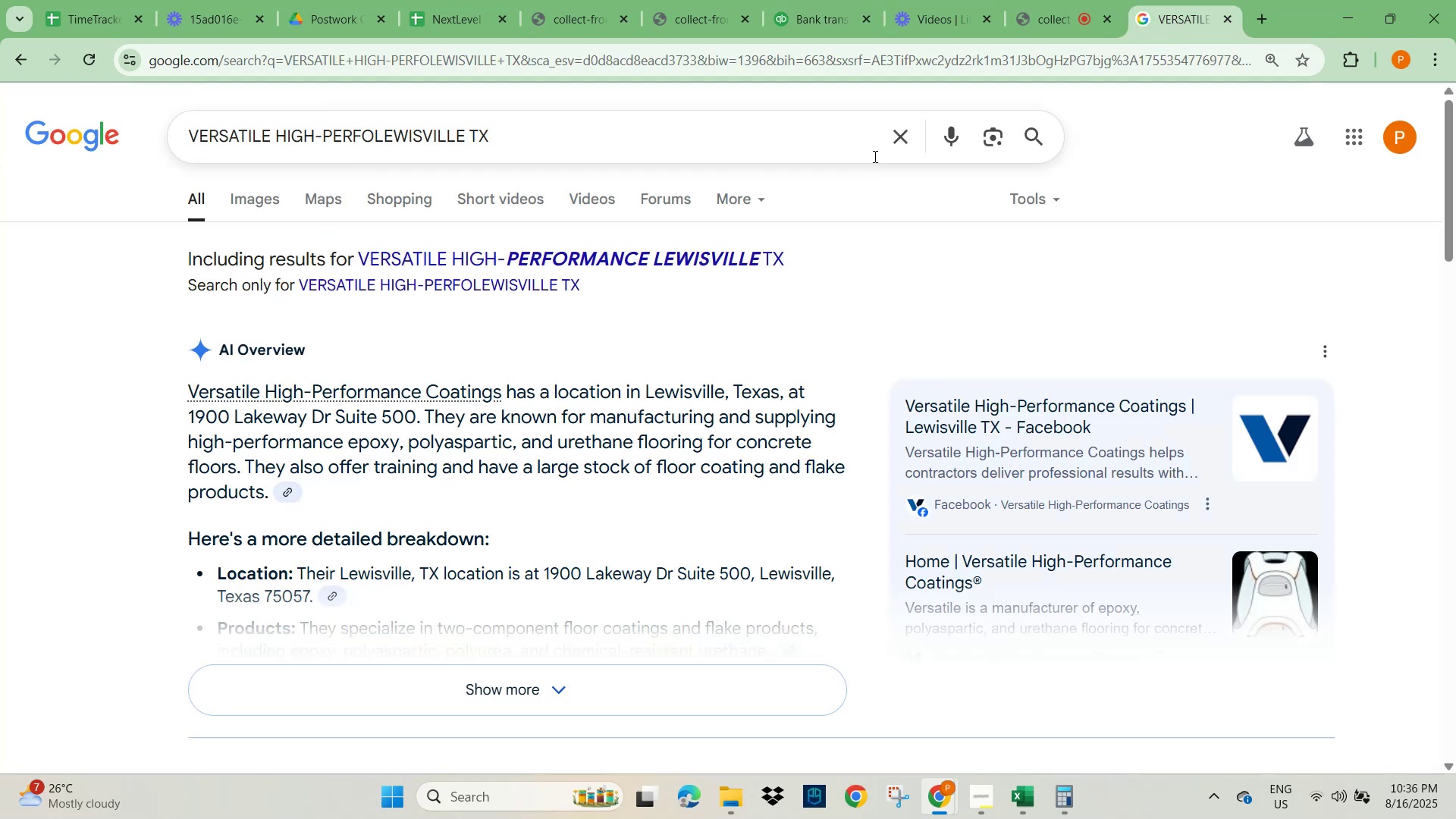 
hold_key(key=ControlLeft, duration=0.48)
left_click([915, 140])
 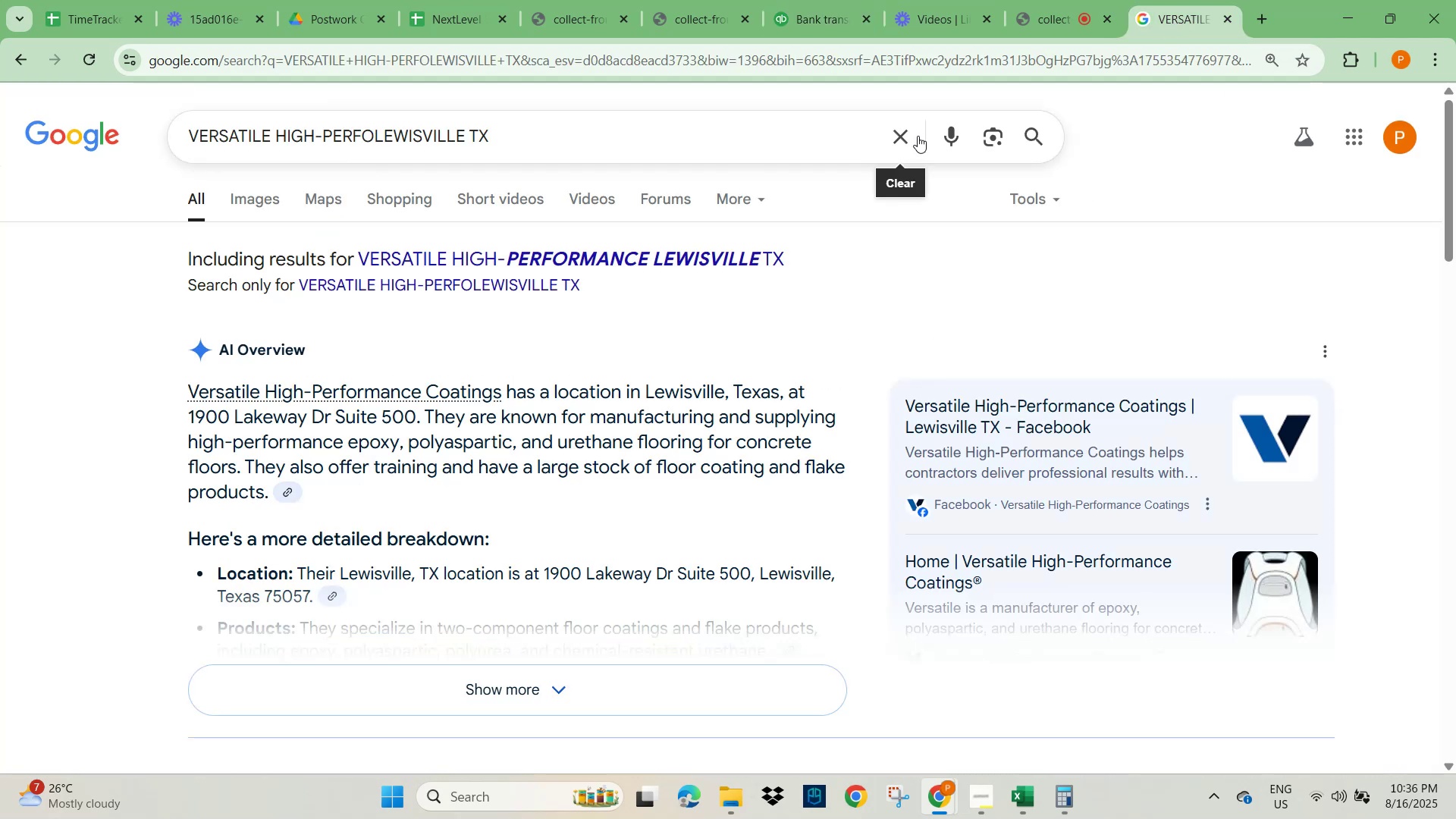 
left_click([905, 136])
 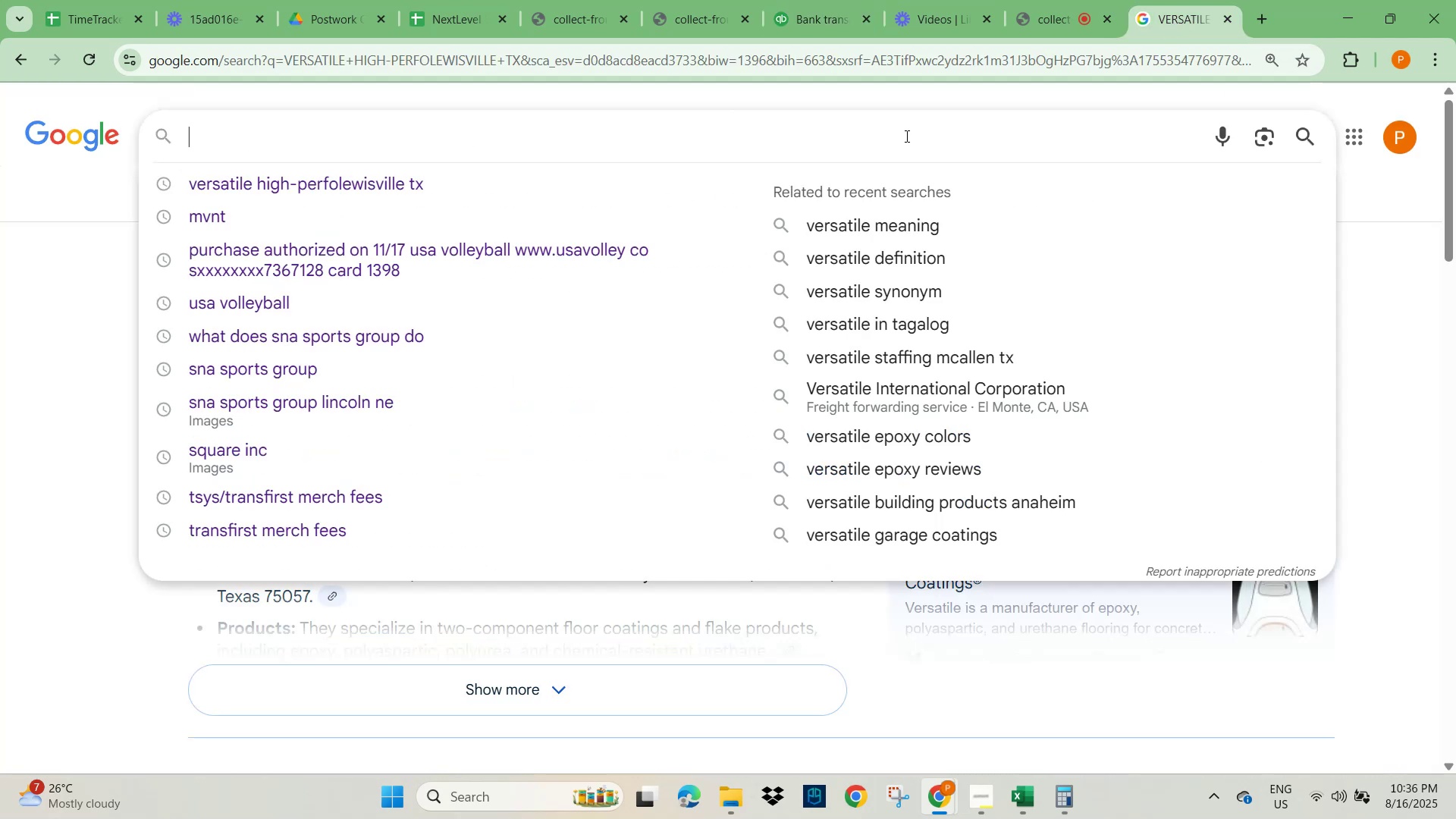 
key(Control+V)
 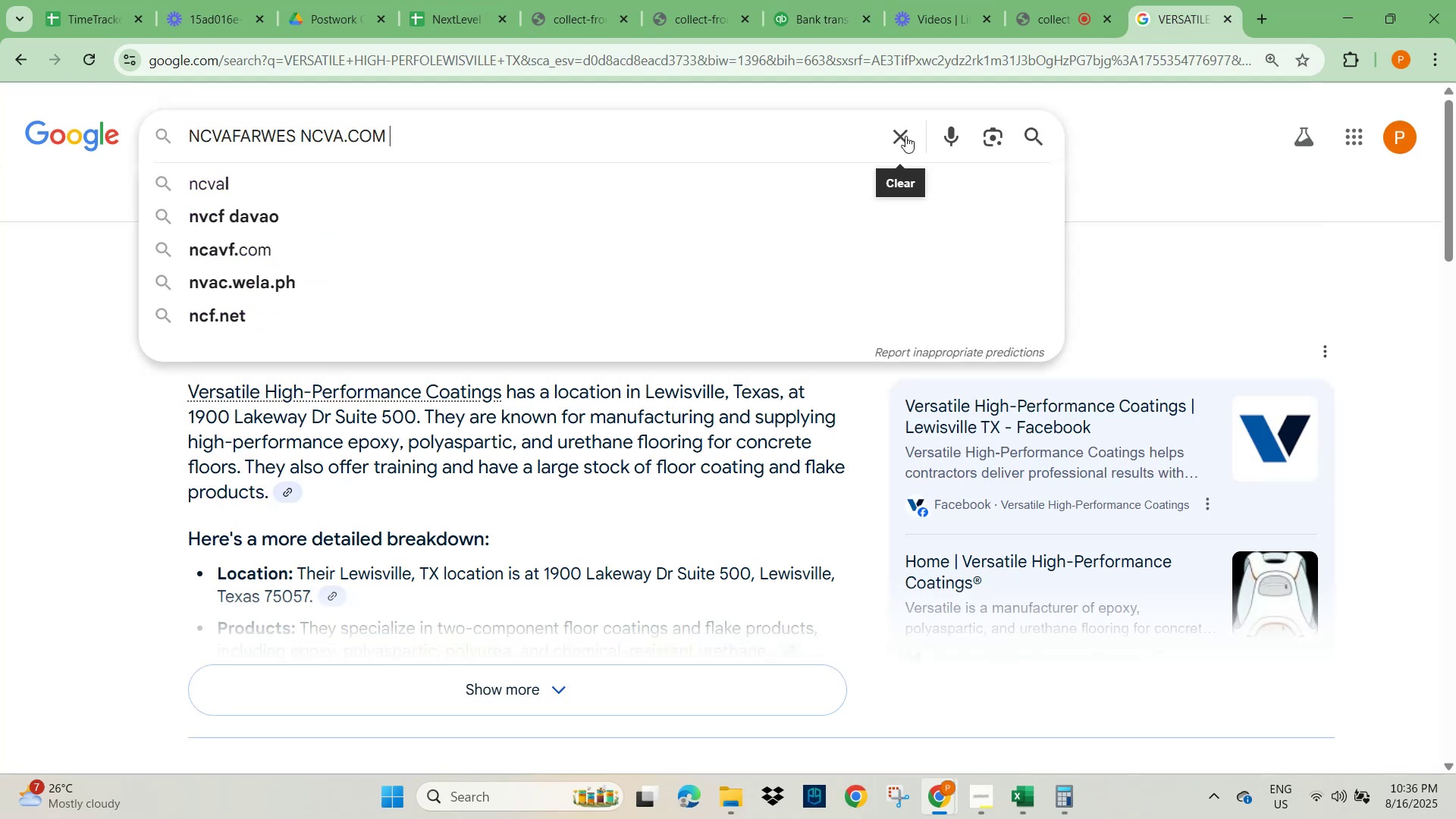 
key(NumpadEnter)
 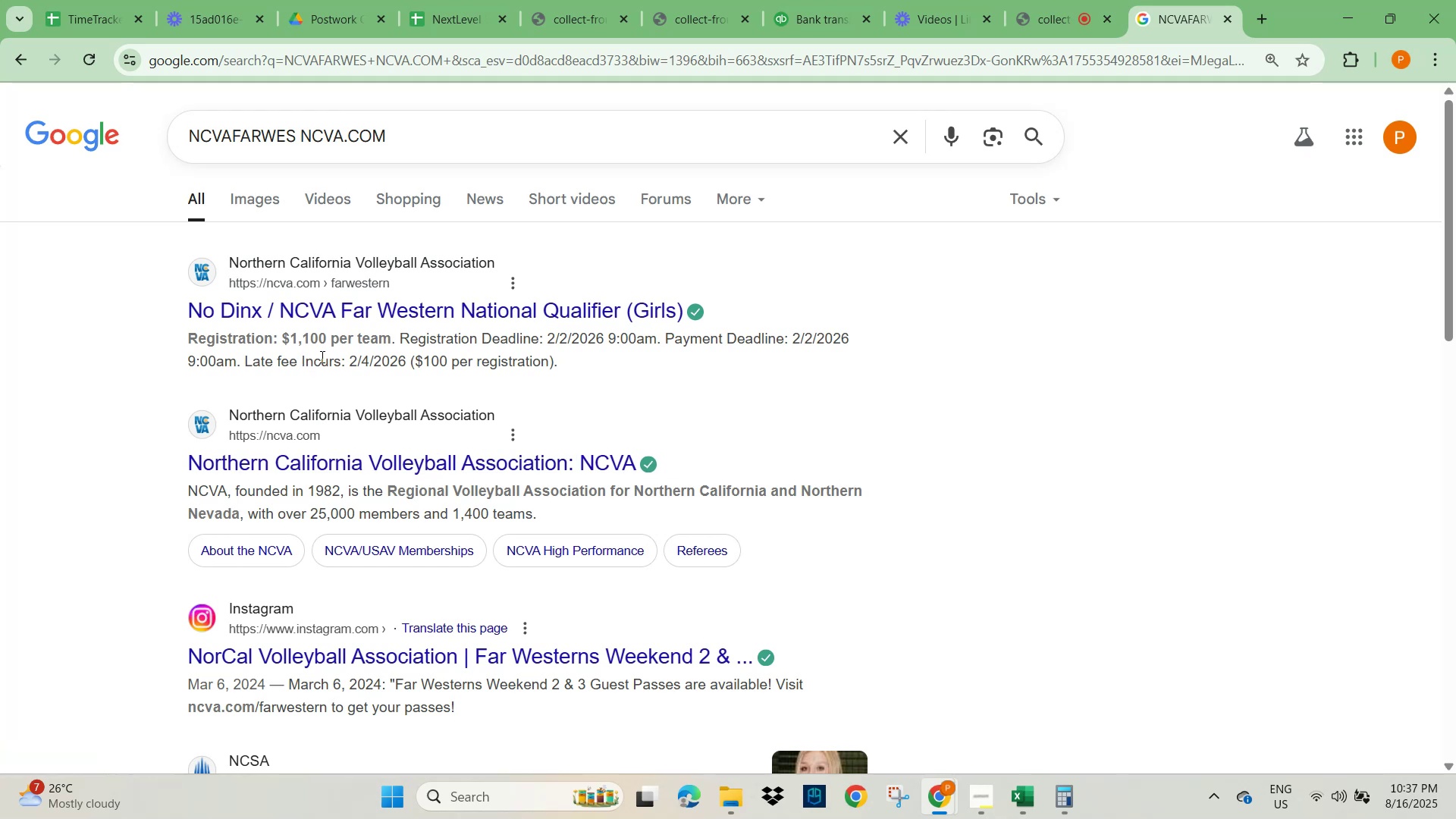 
wait(11.15)
 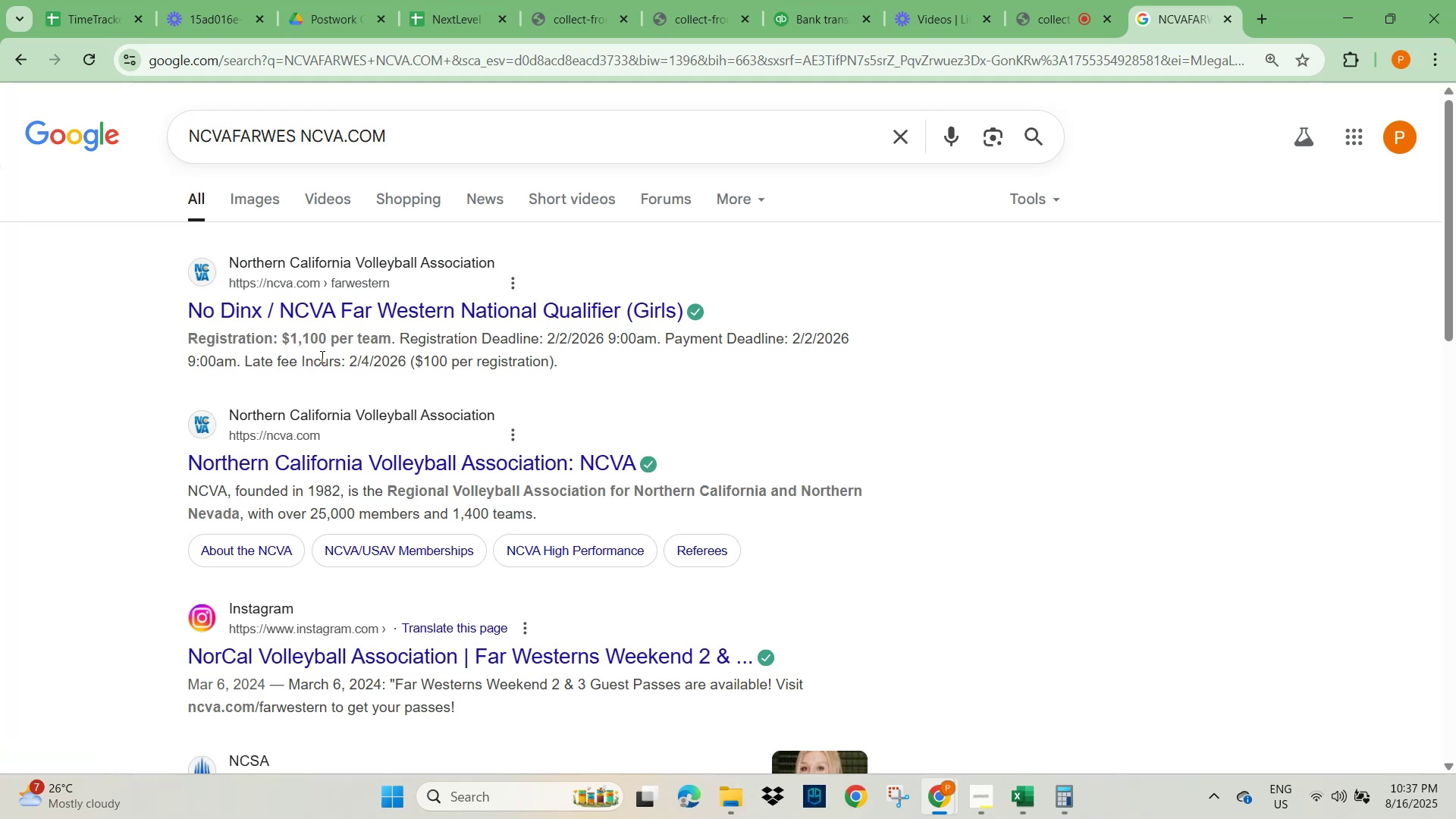 
left_click([814, 18])
 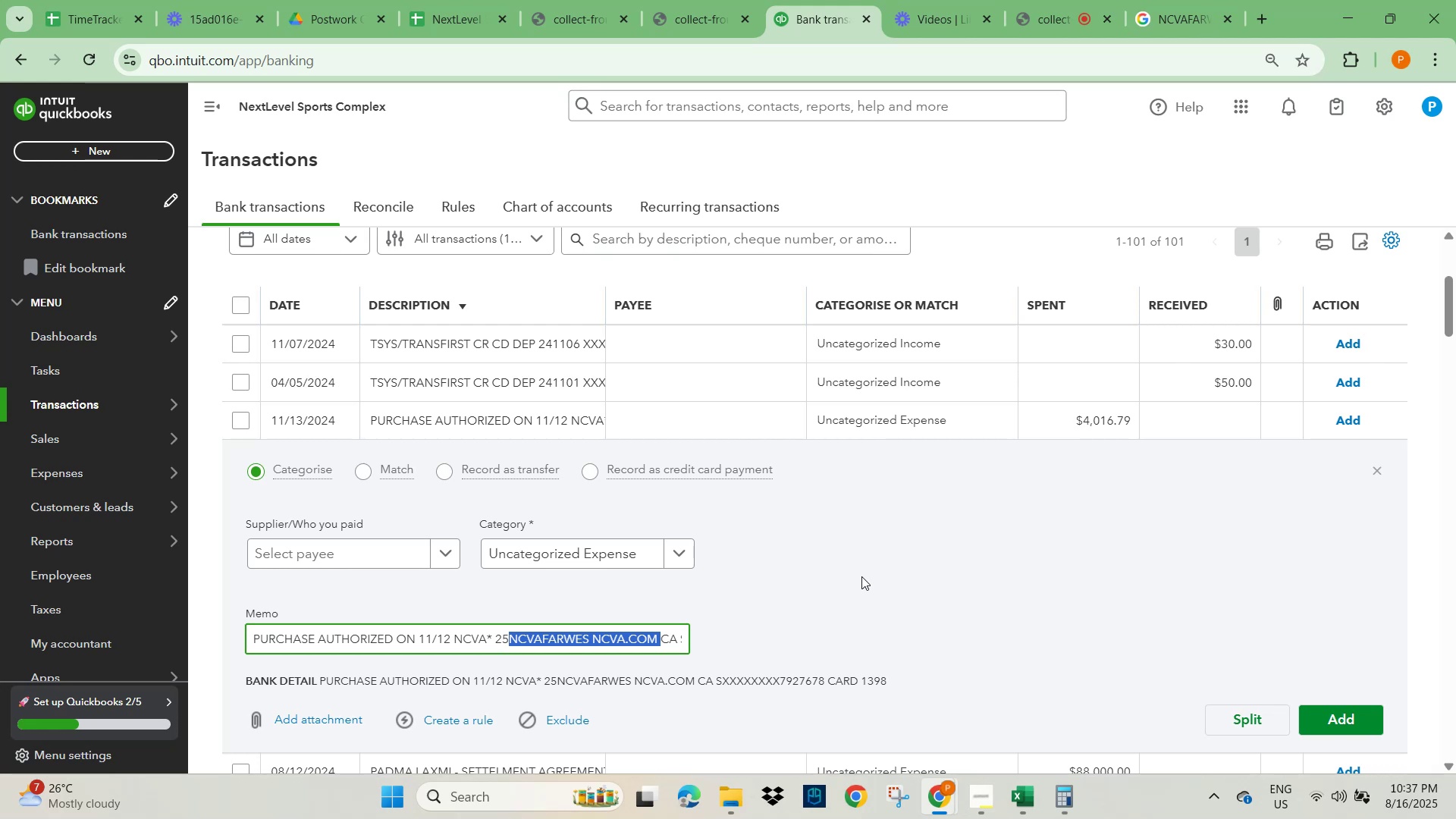 
scroll: coordinate [861, 576], scroll_direction: down, amount: 2.0
 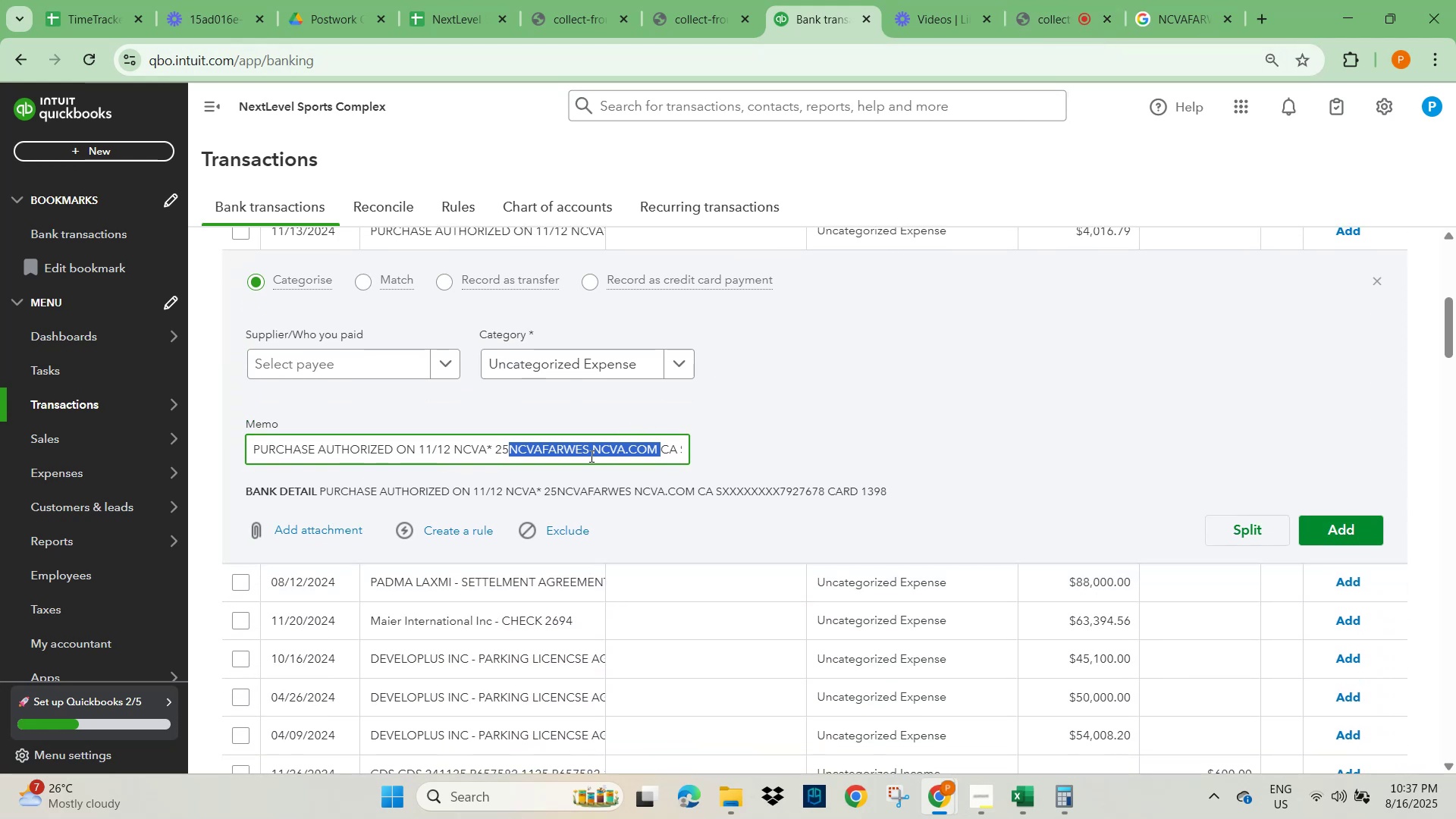 
wait(6.38)
 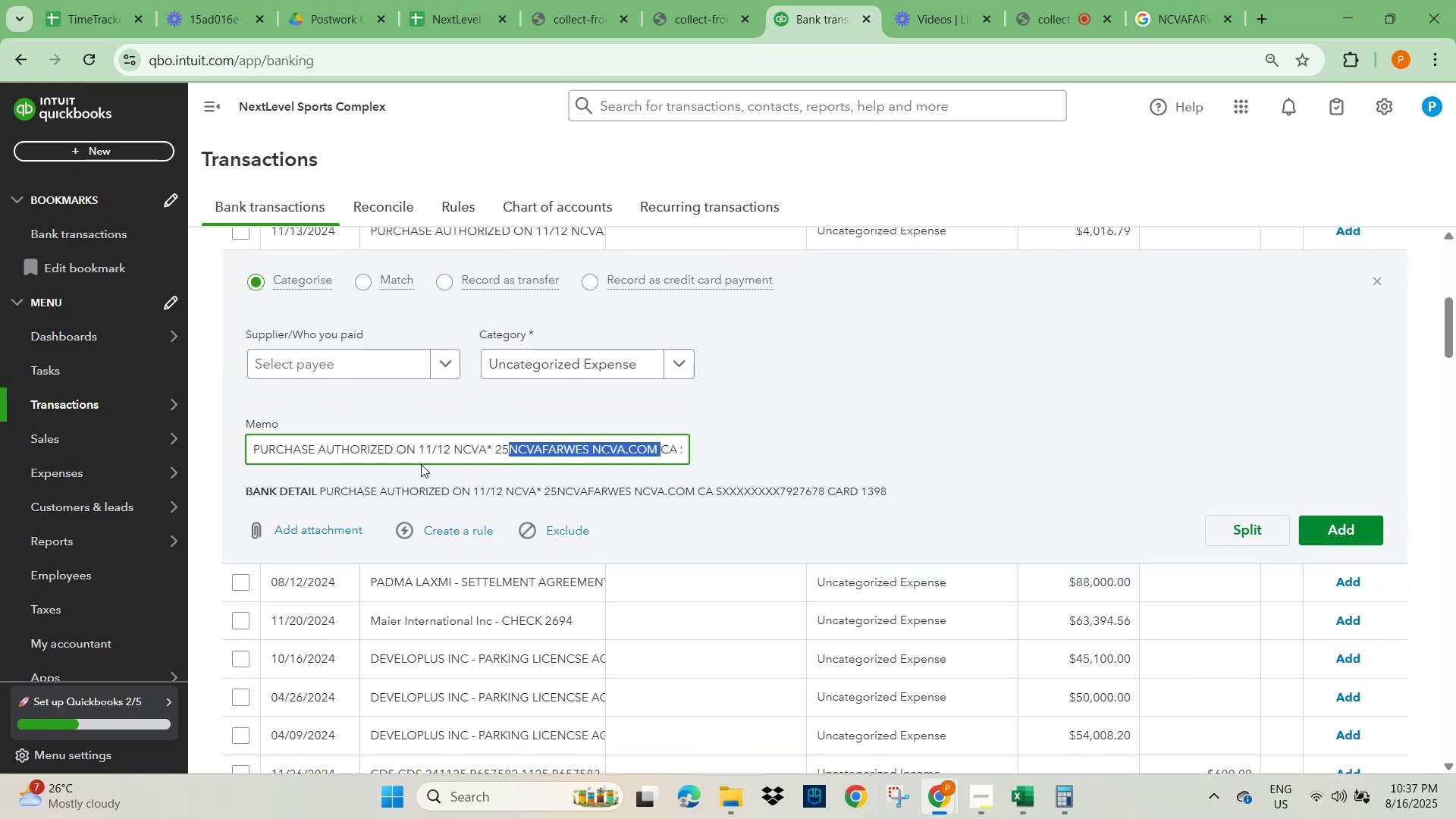 
left_click([1180, 20])
 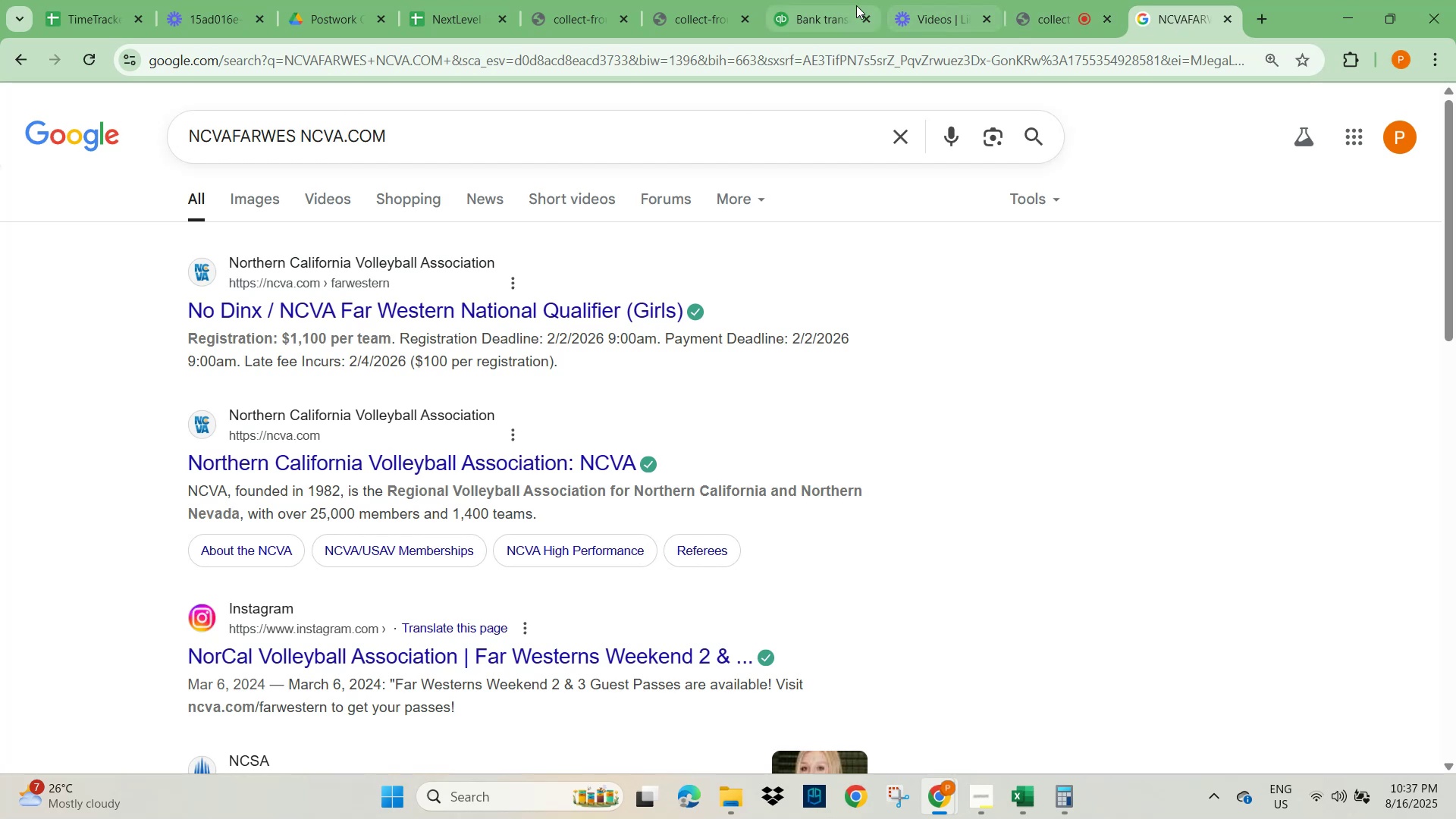 
left_click([829, 20])
 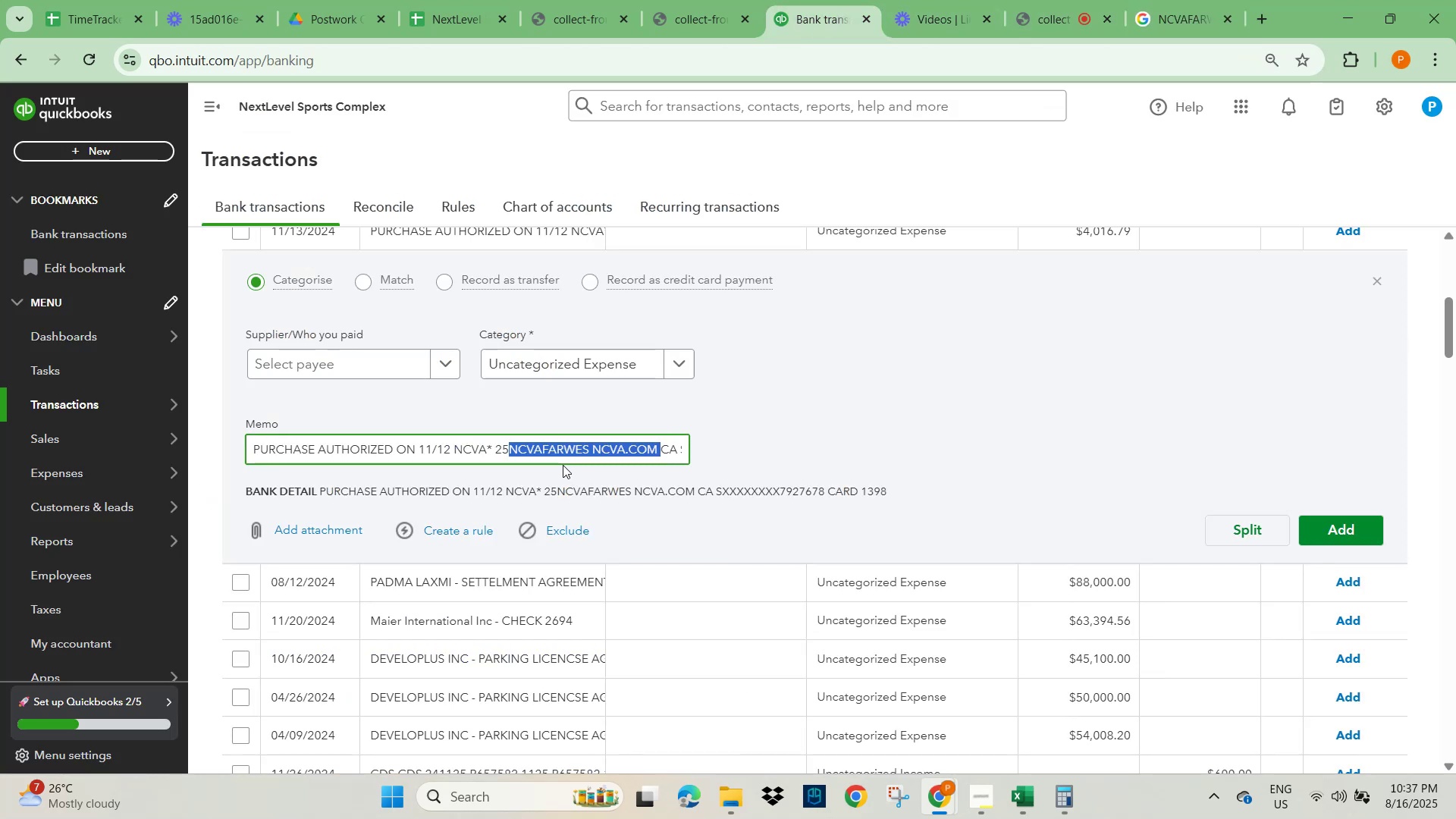 
left_click([568, 450])
 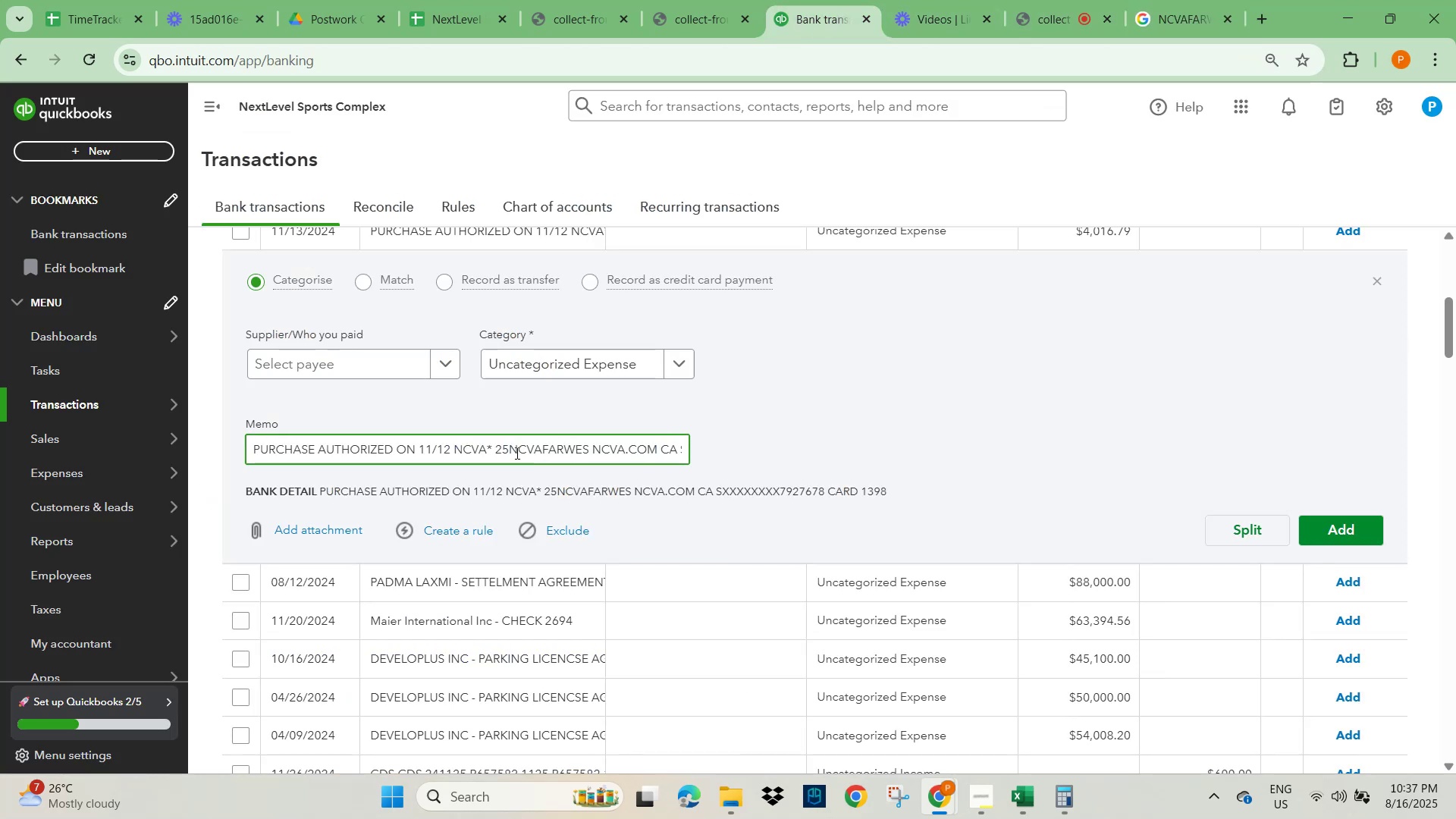 
left_click_drag(start_coordinate=[513, 453], to_coordinate=[587, 450])
 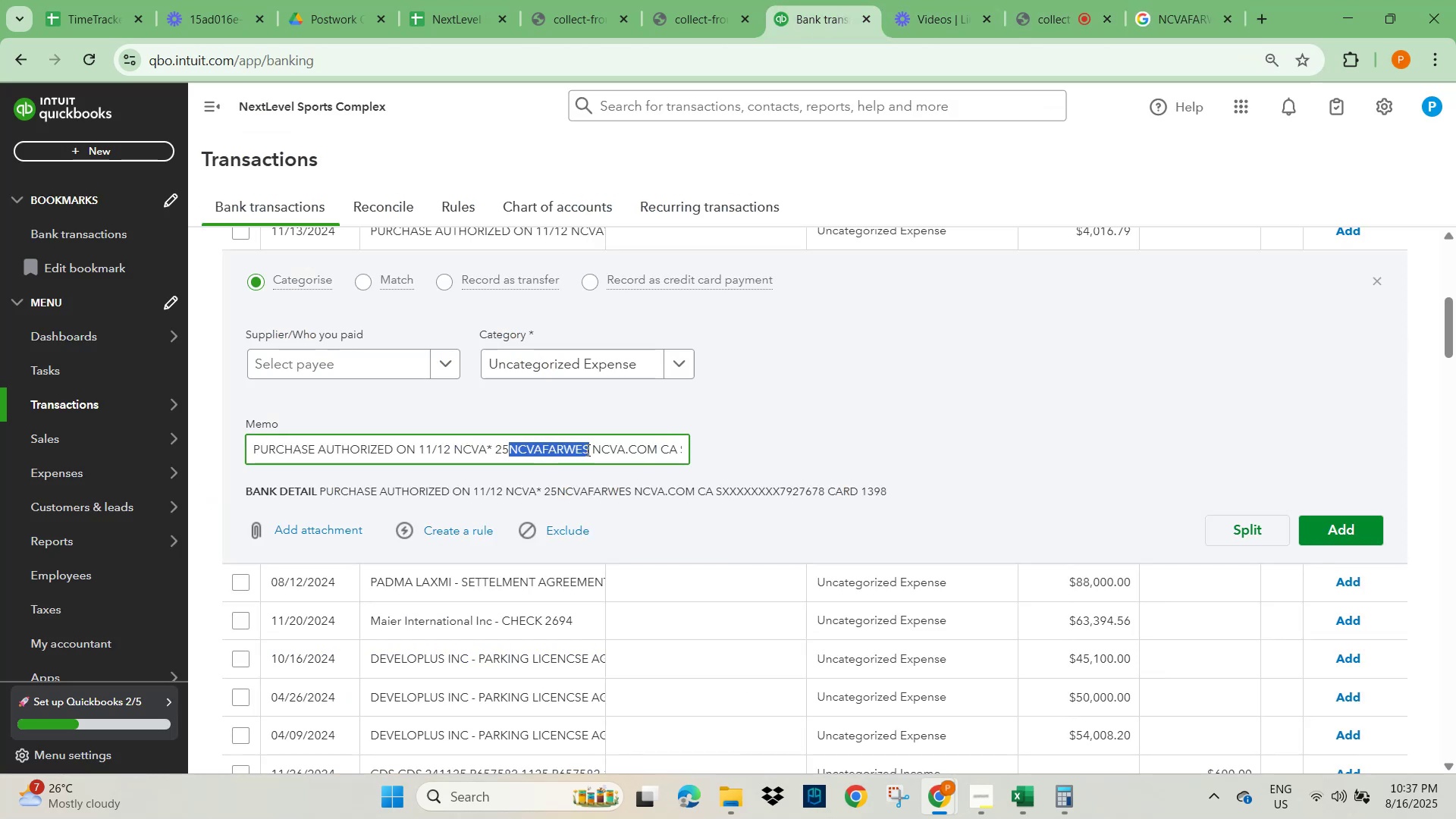 
key(Control+C)
 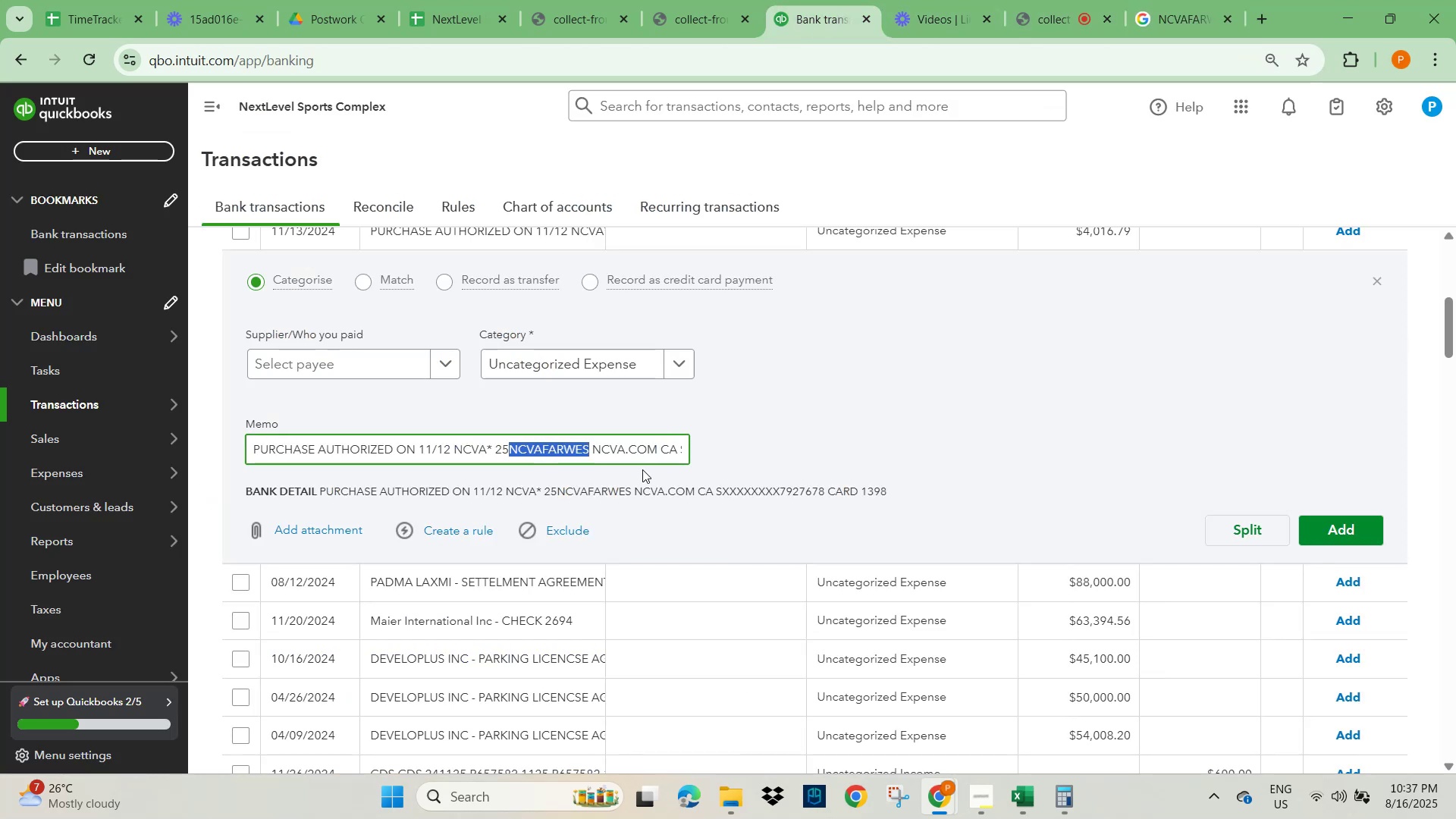 
scroll: coordinate [708, 432], scroll_direction: up, amount: 3.0
 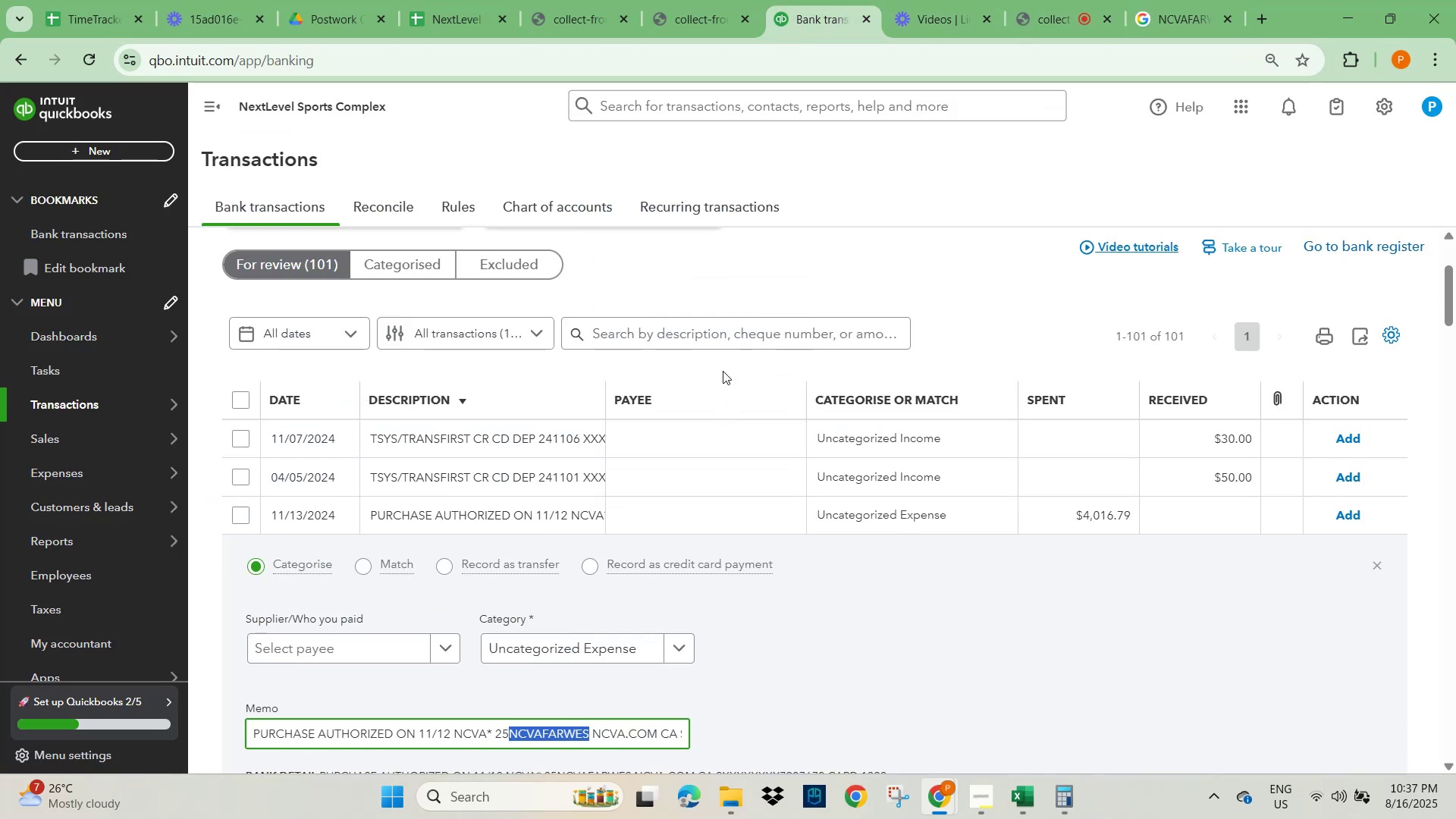 
key(Control+V)
 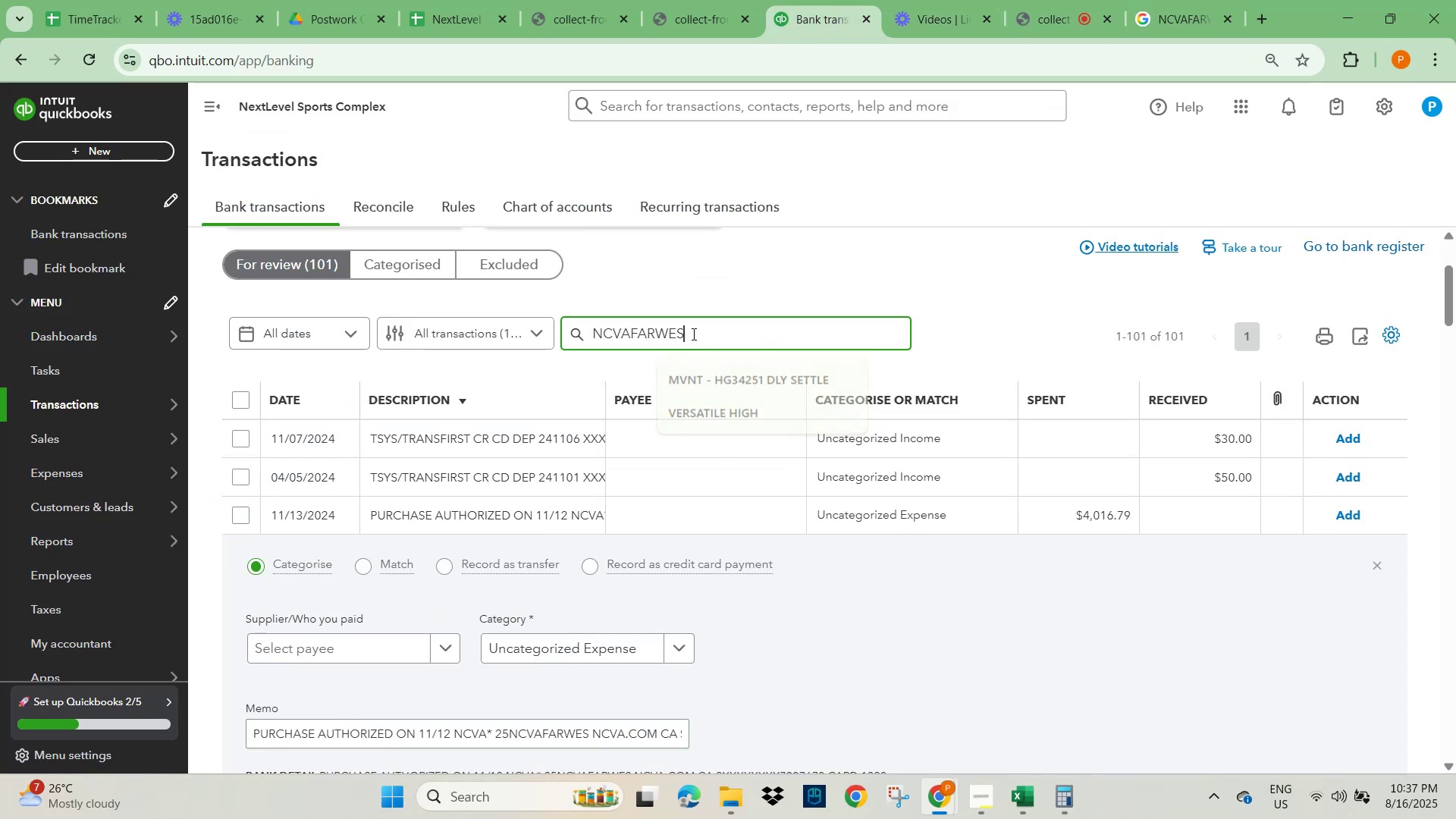 
key(NumpadEnter)
 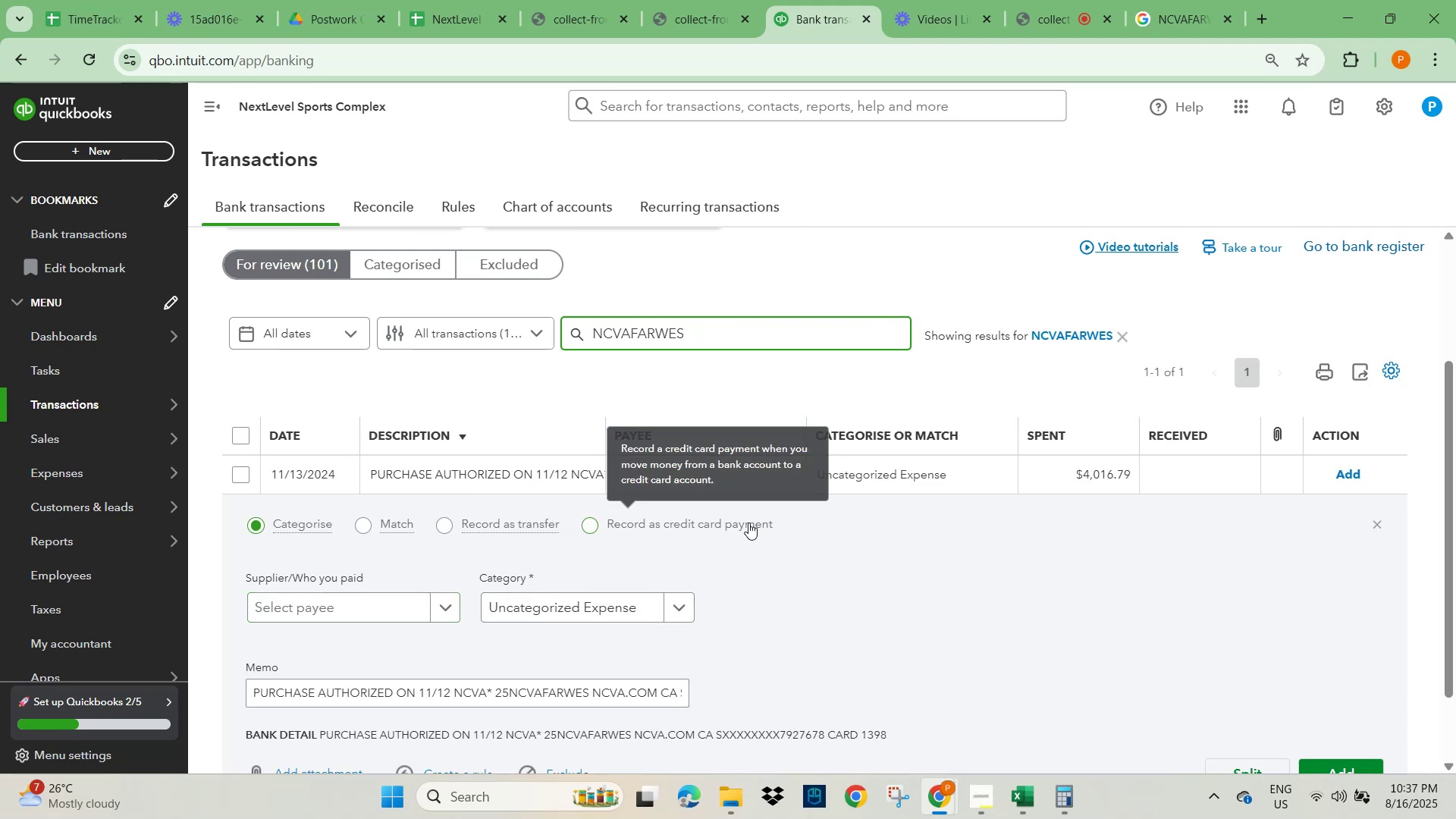 
left_click([334, 602])
 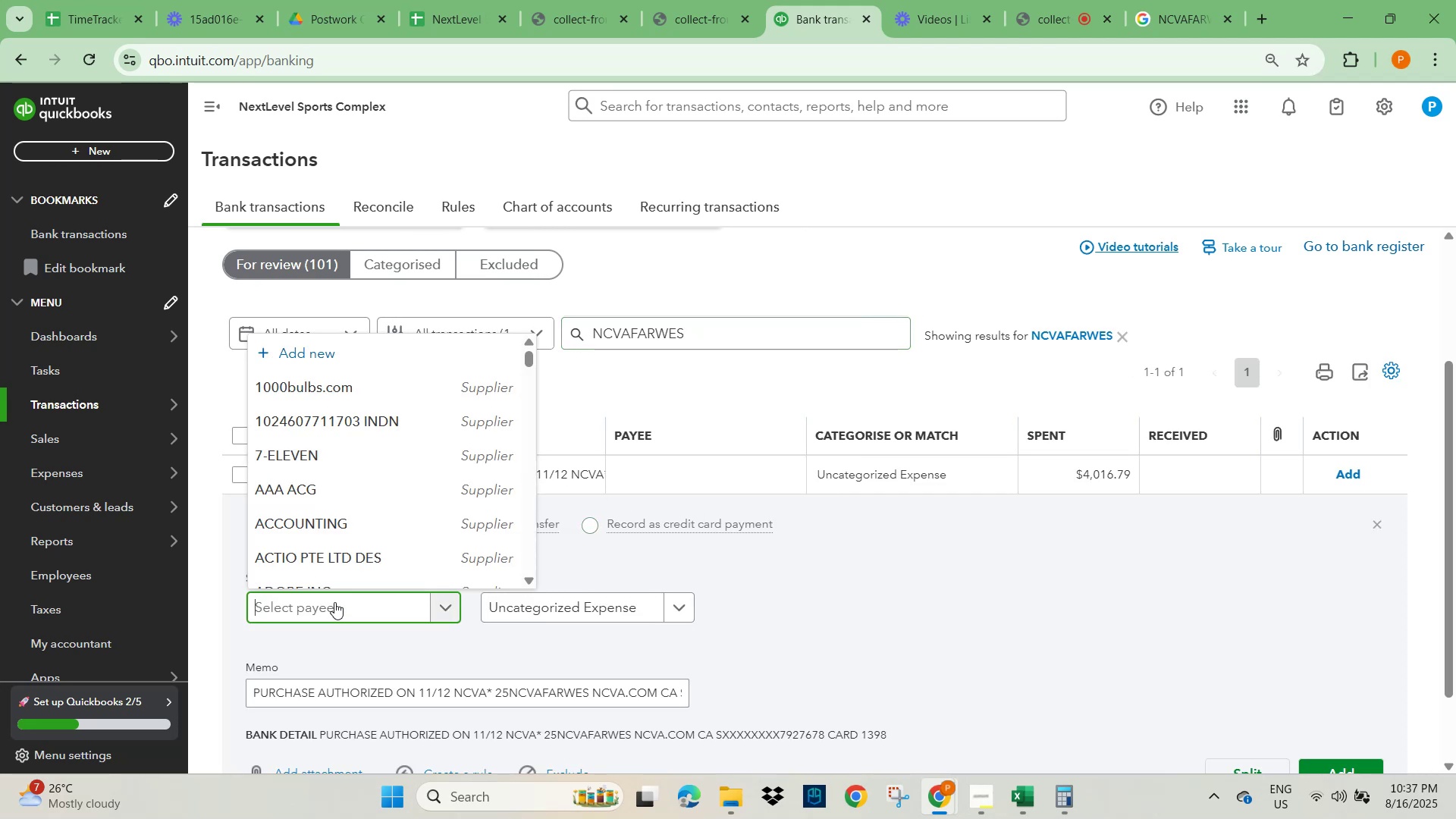 
key(Control+V)
 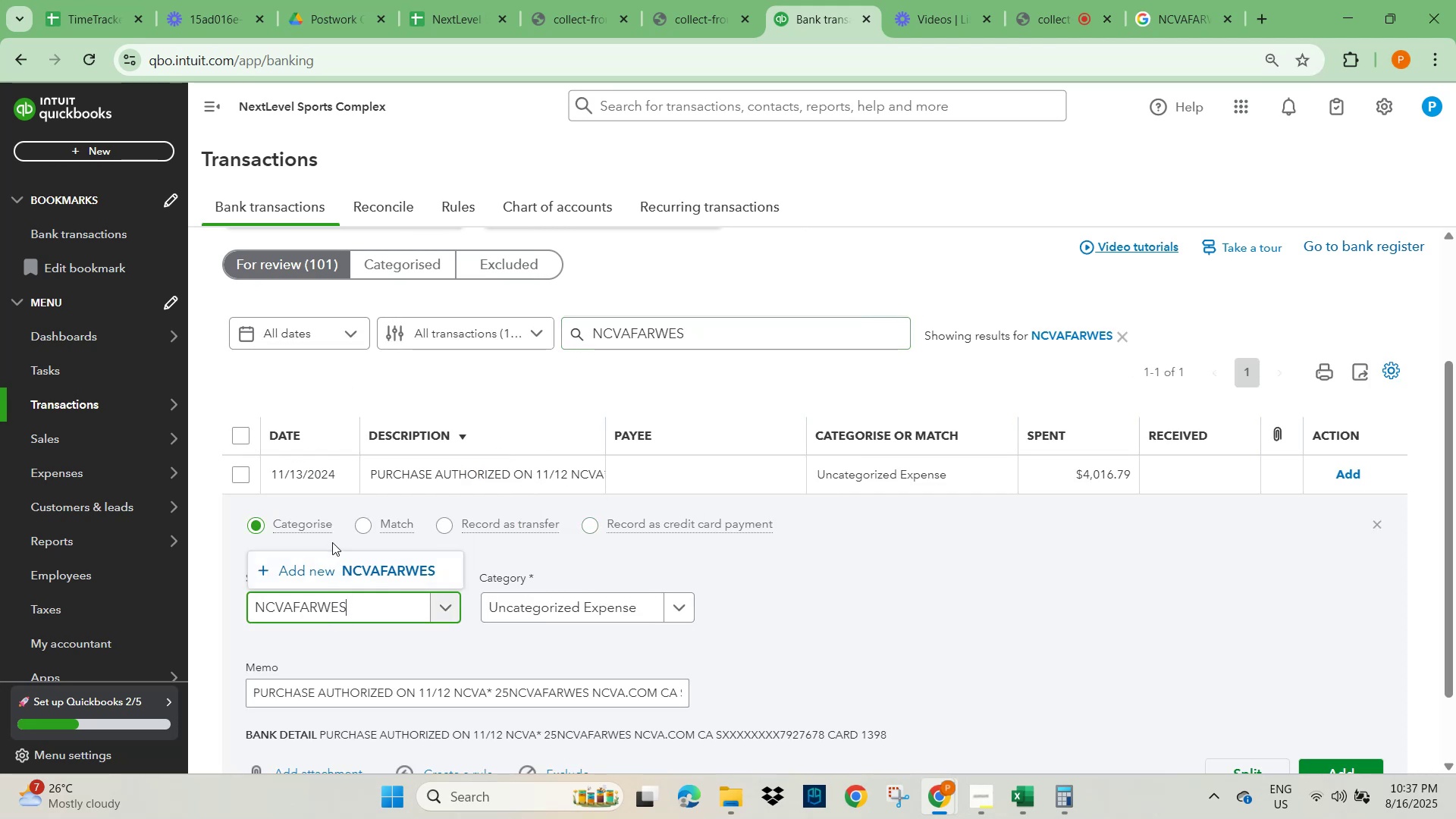 
left_click([391, 564])
 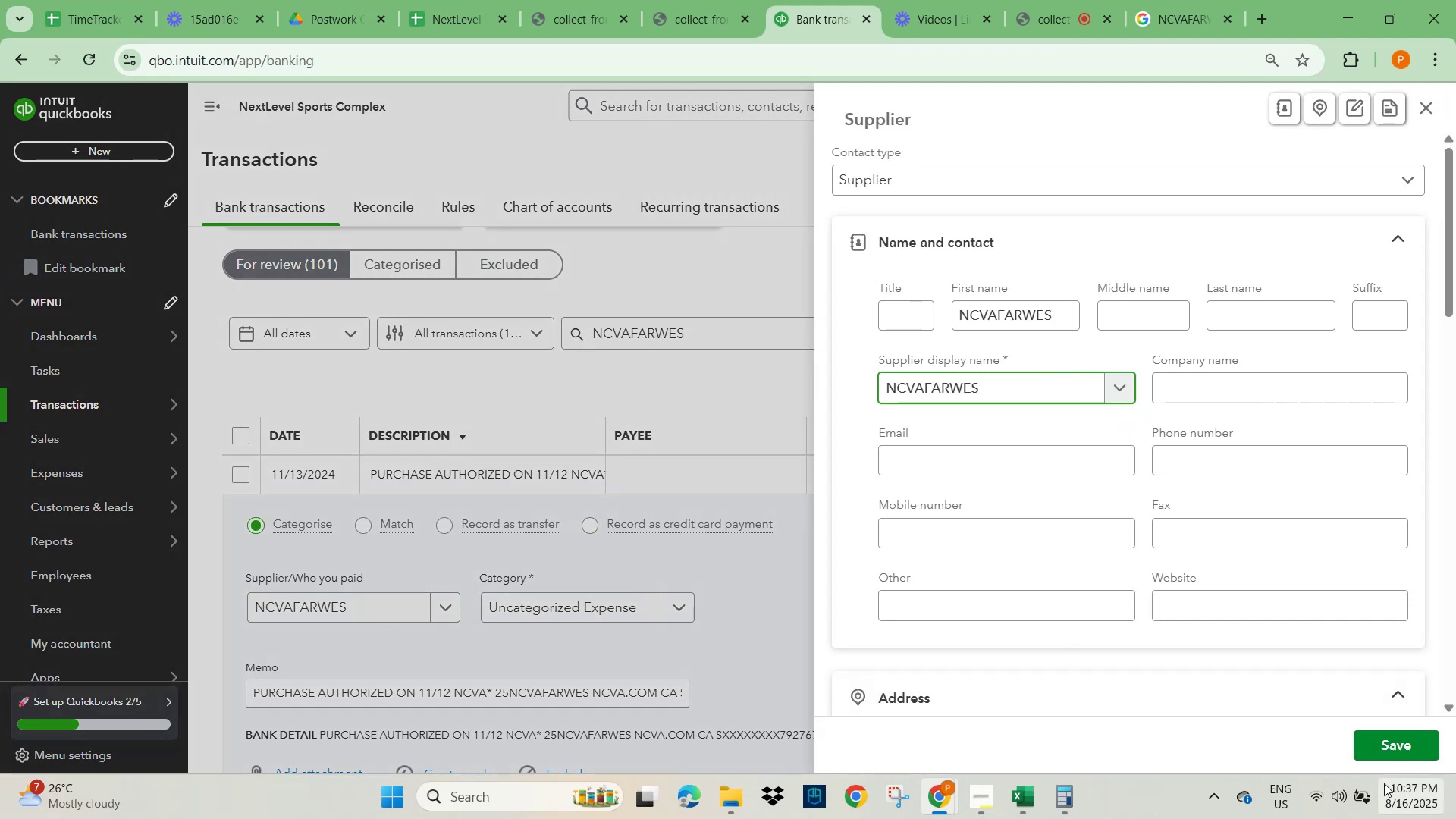 
left_click([1398, 752])
 